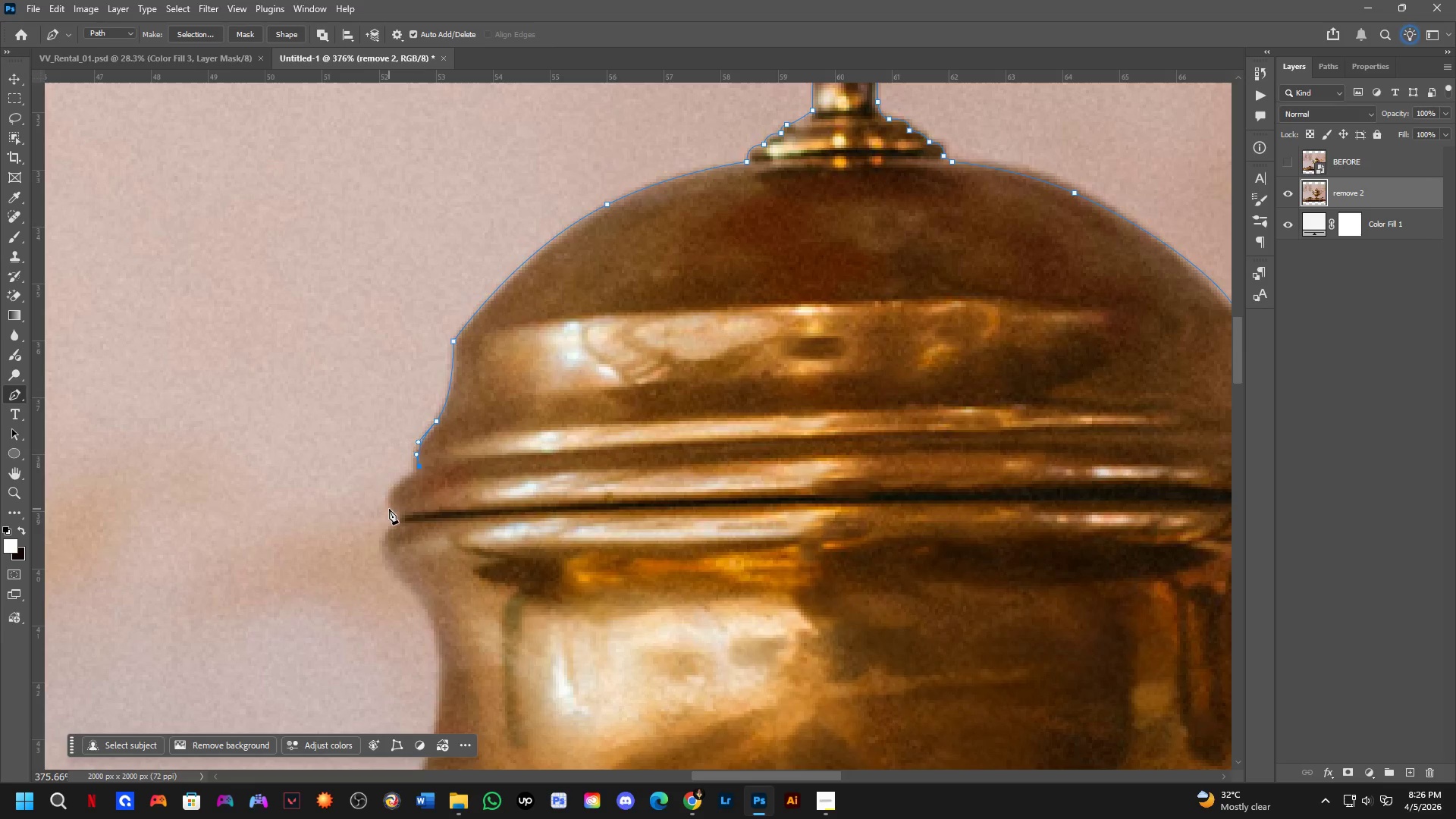 
left_click_drag(start_coordinate=[389, 509], to_coordinate=[389, 536])
 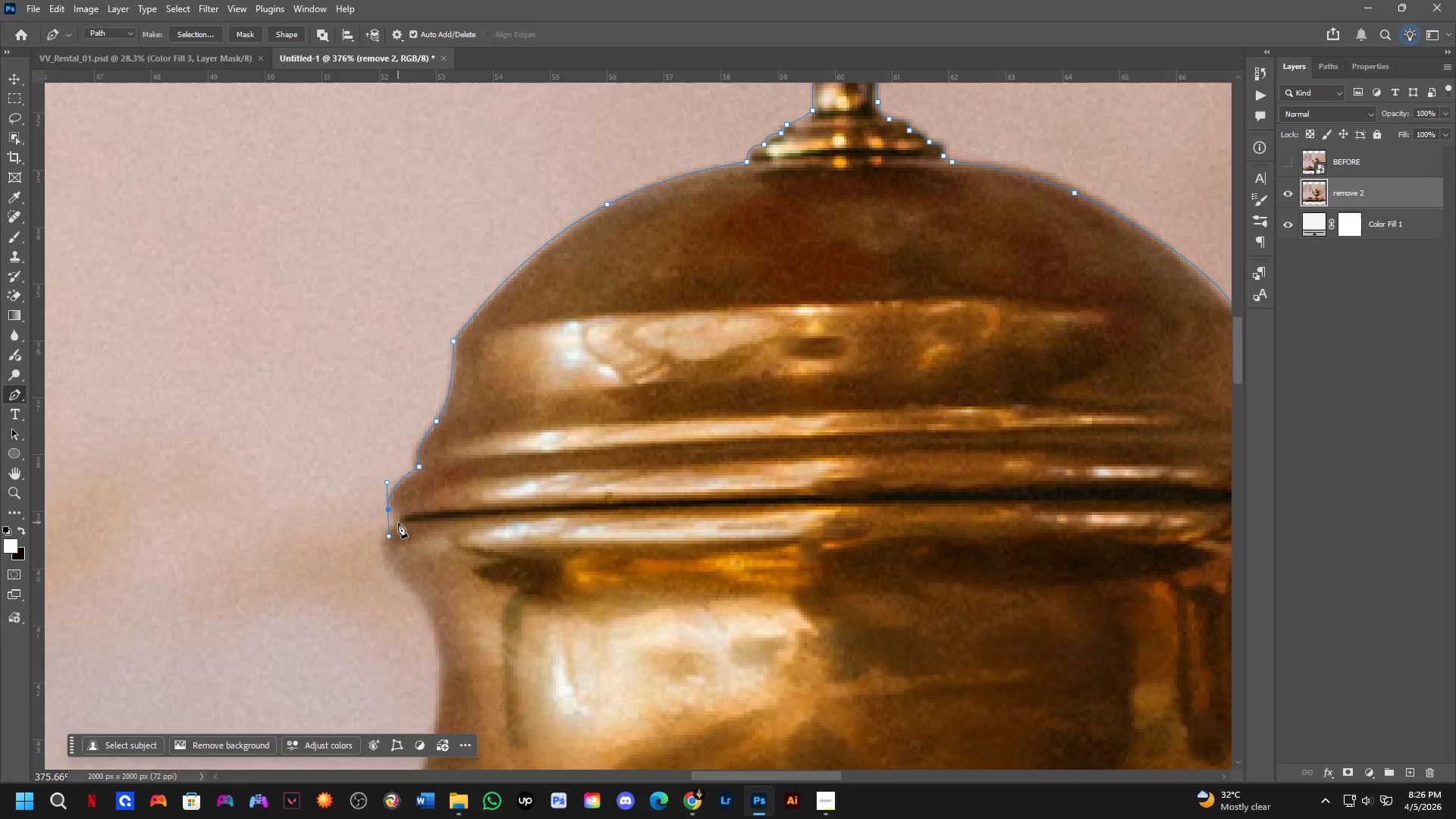 
left_click([397, 522])
 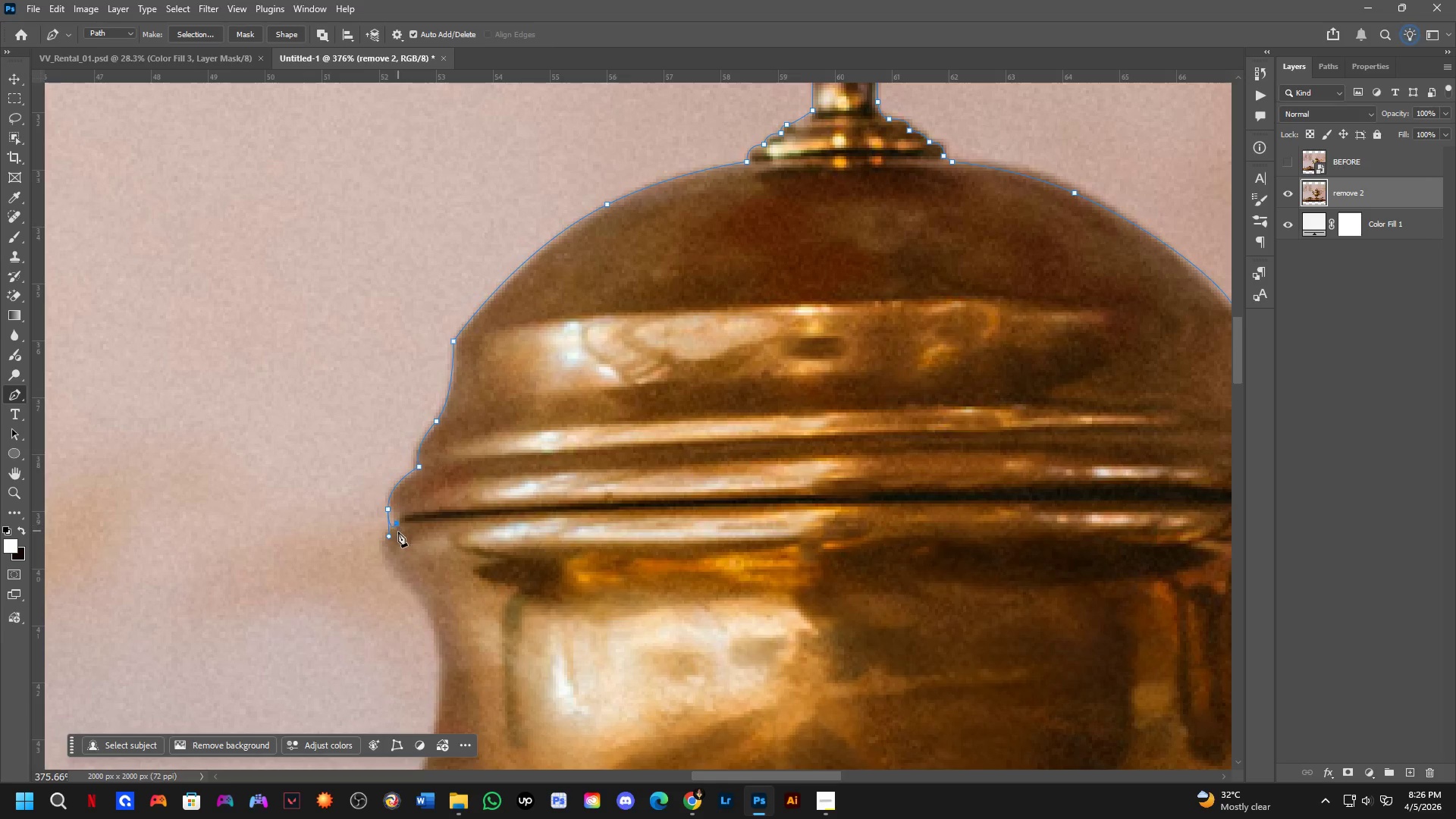 
key(Control+ControlLeft)
 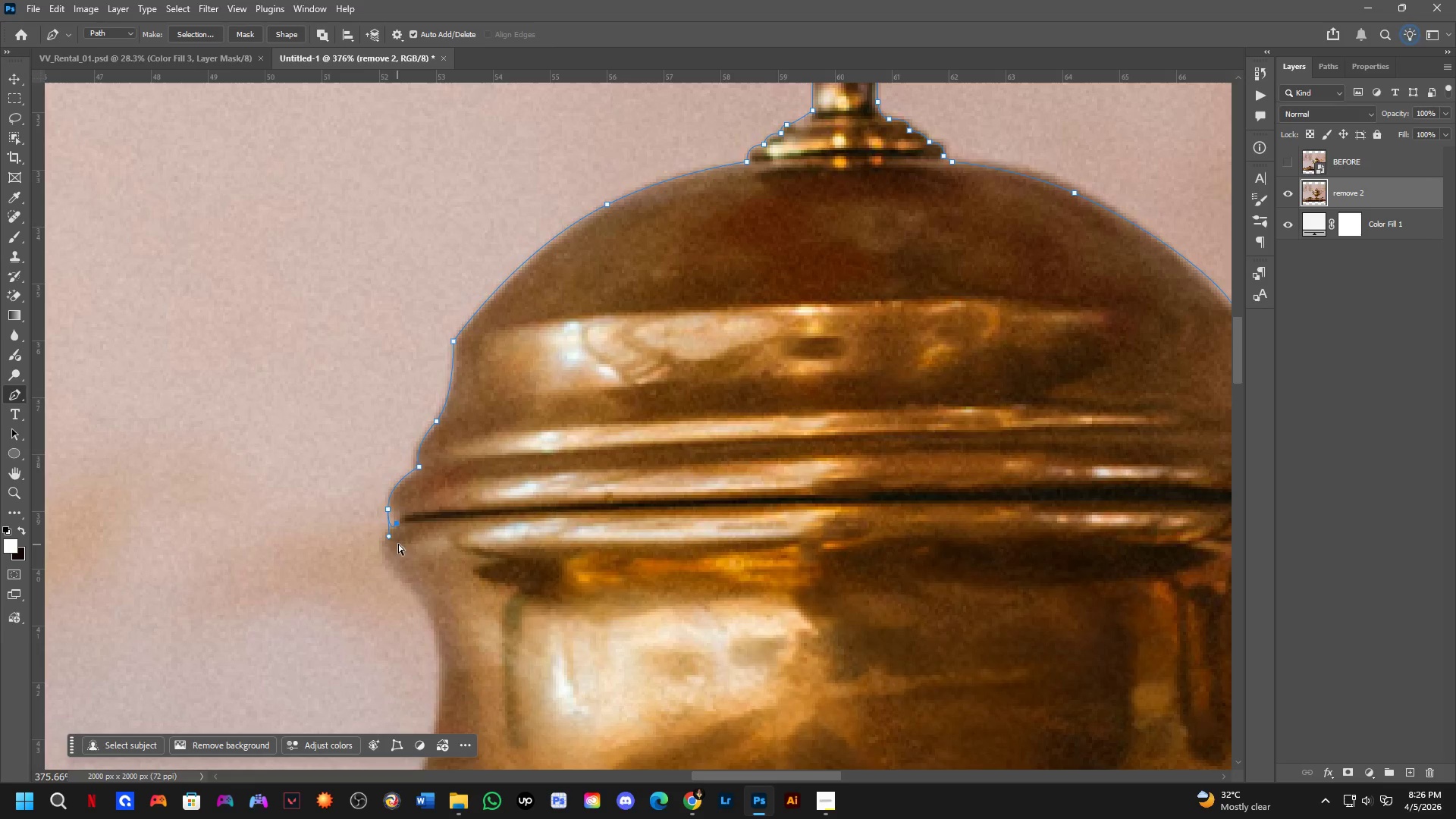 
key(Control+Z)
 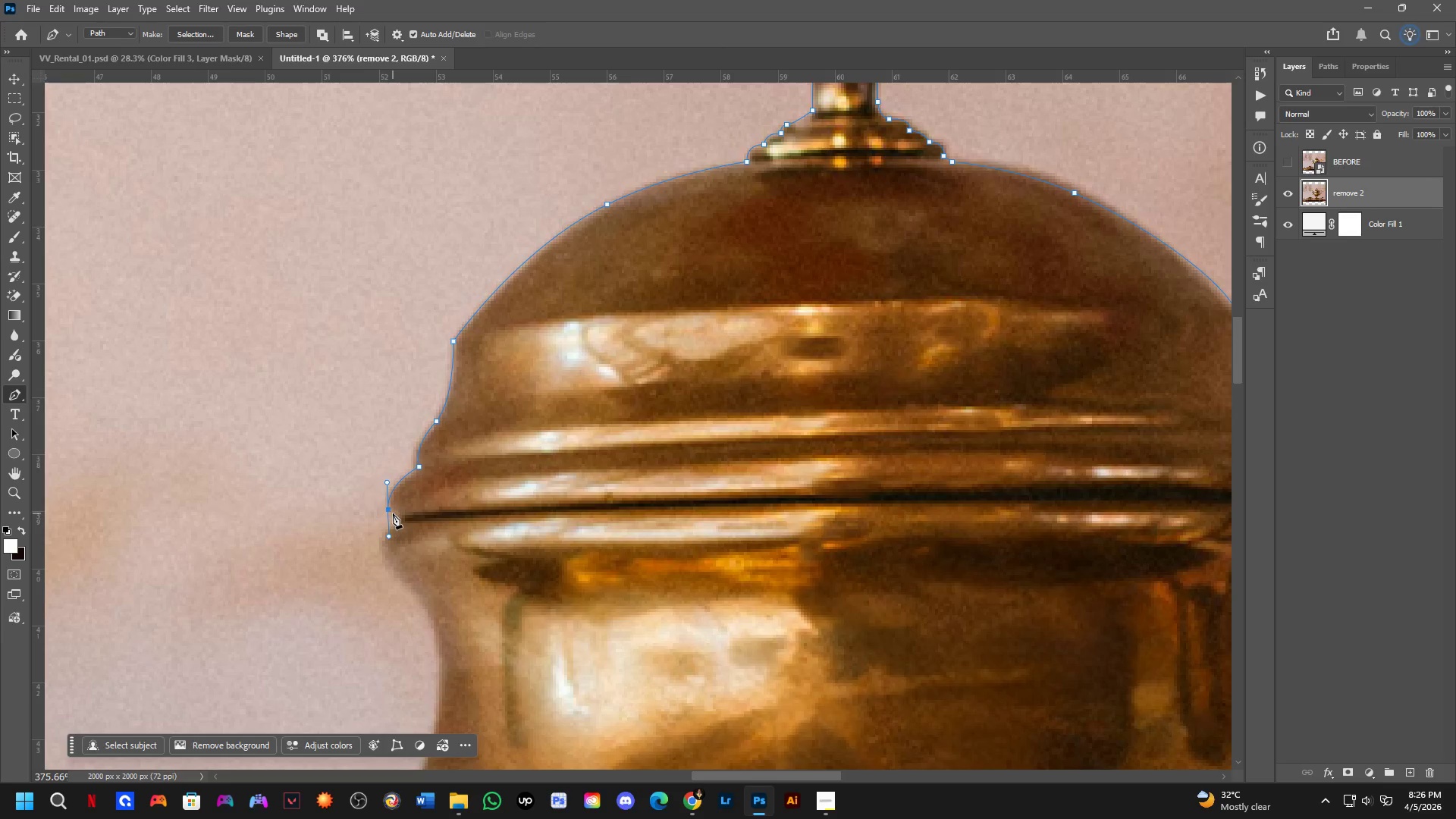 
hold_key(key=AltLeft, duration=0.47)
left_click([386, 508])
 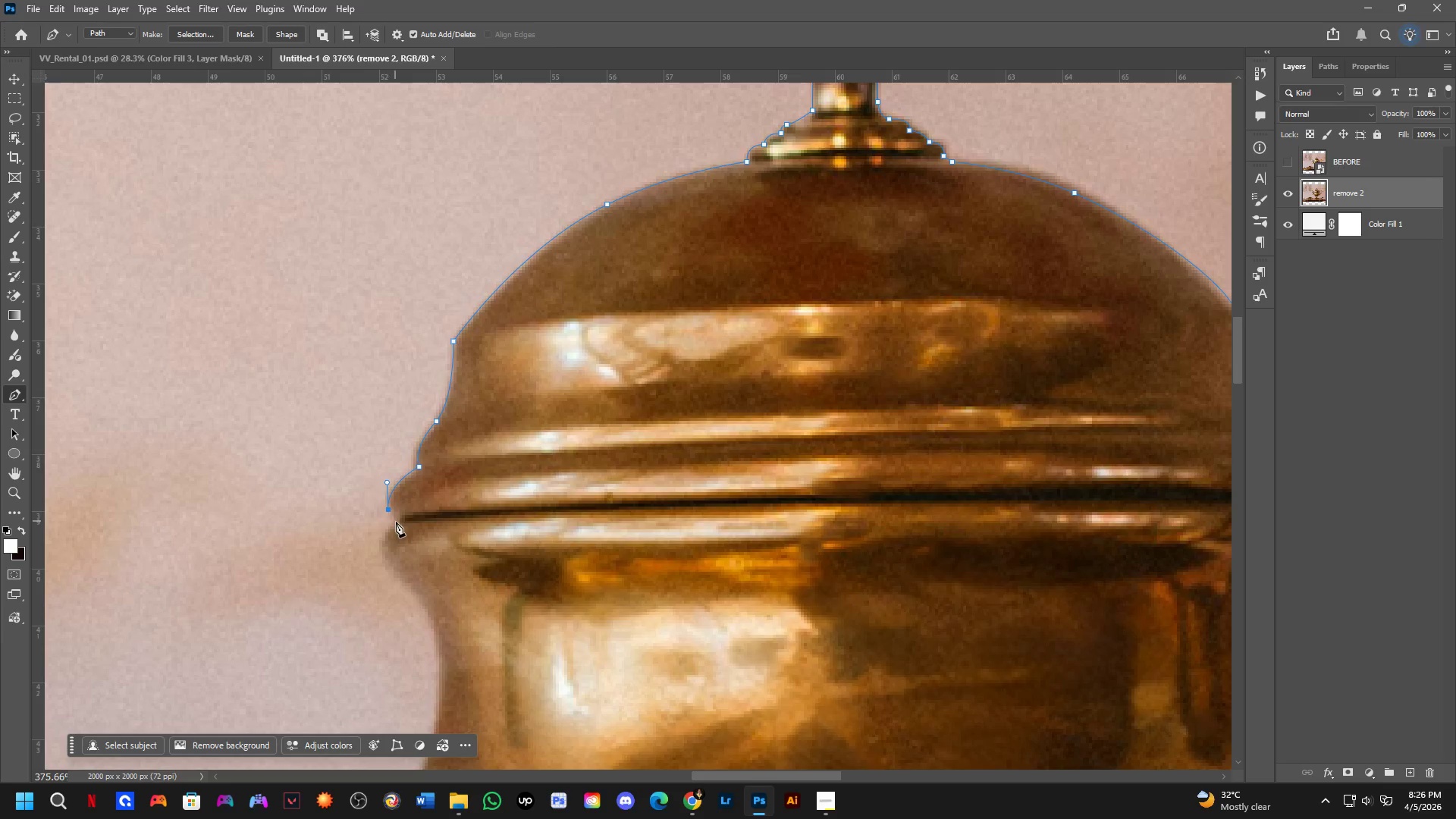 
left_click_drag(start_coordinate=[397, 522], to_coordinate=[402, 532])
 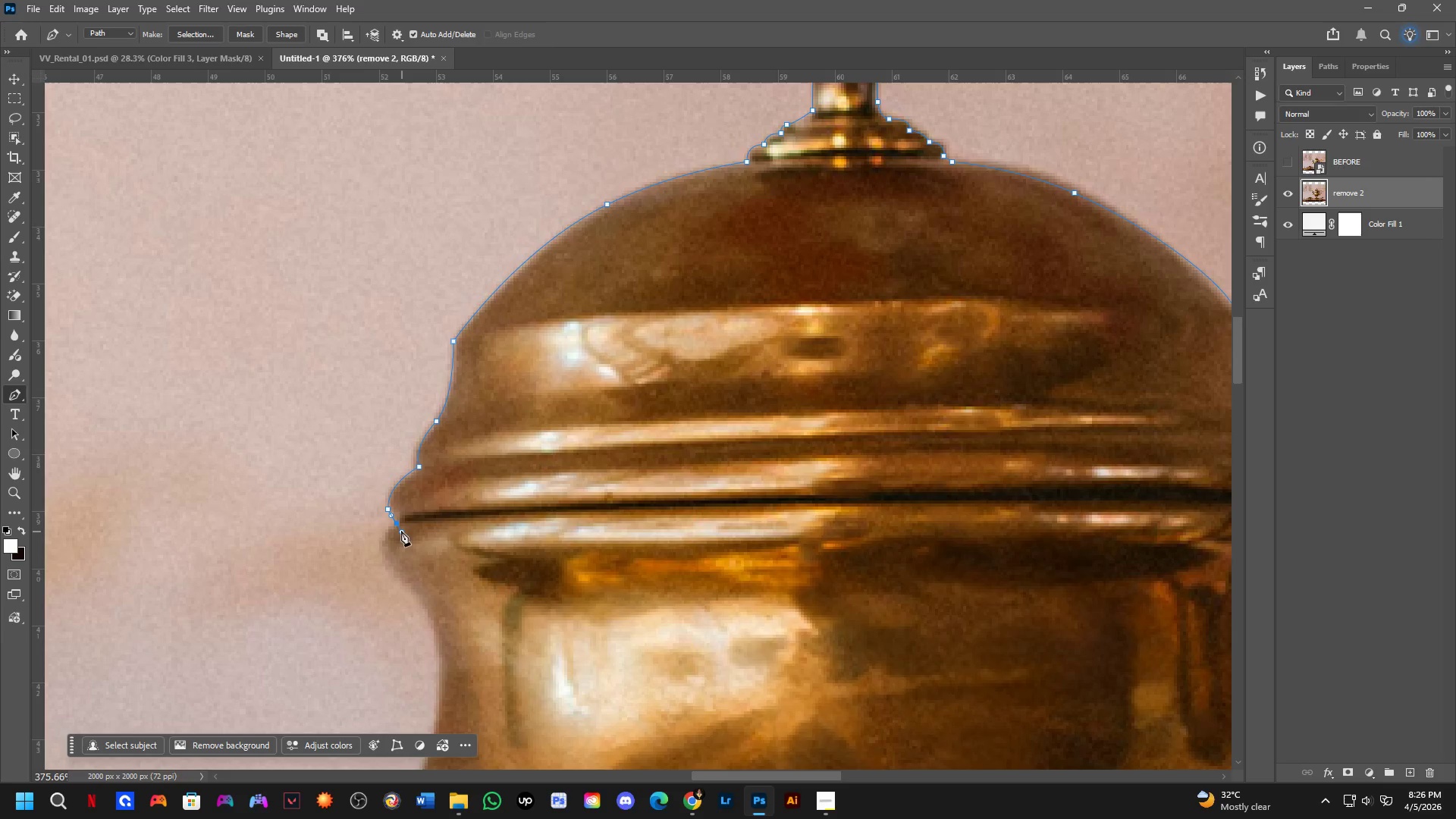 
hold_key(key=AltLeft, duration=0.31)
left_click([397, 526])
 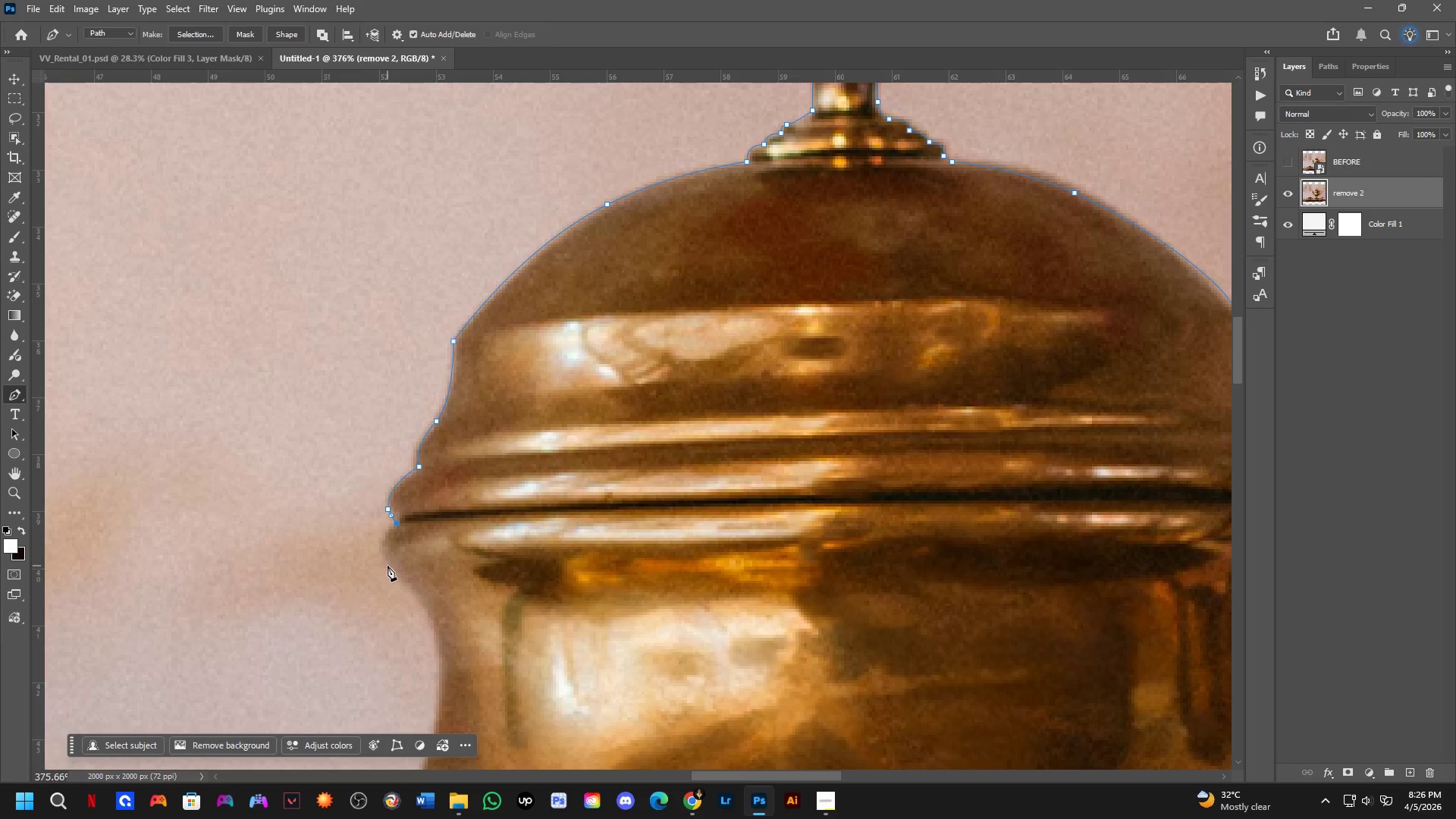 
left_click_drag(start_coordinate=[388, 566], to_coordinate=[402, 597])
 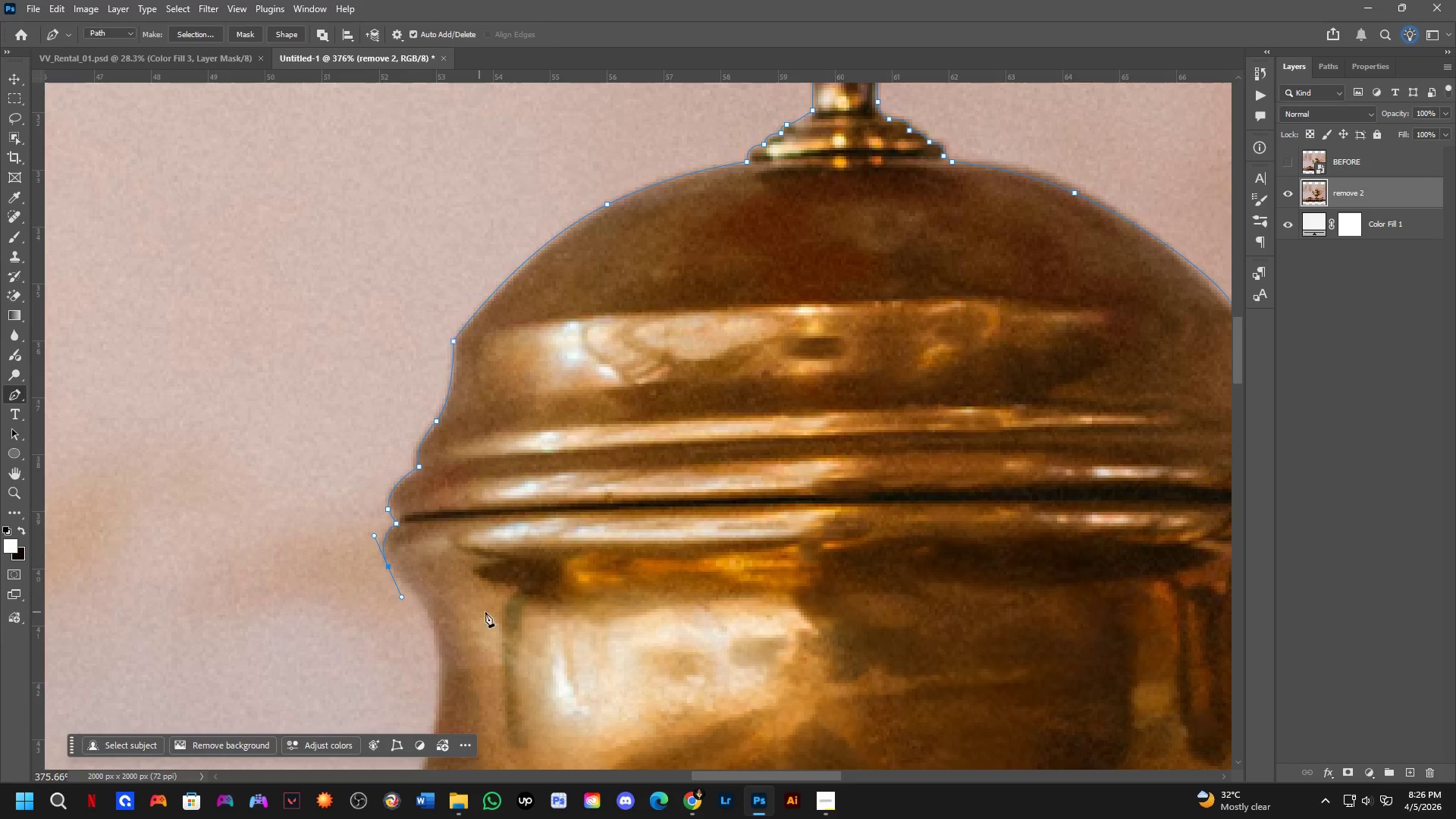 
hold_key(key=Space, duration=0.47)
 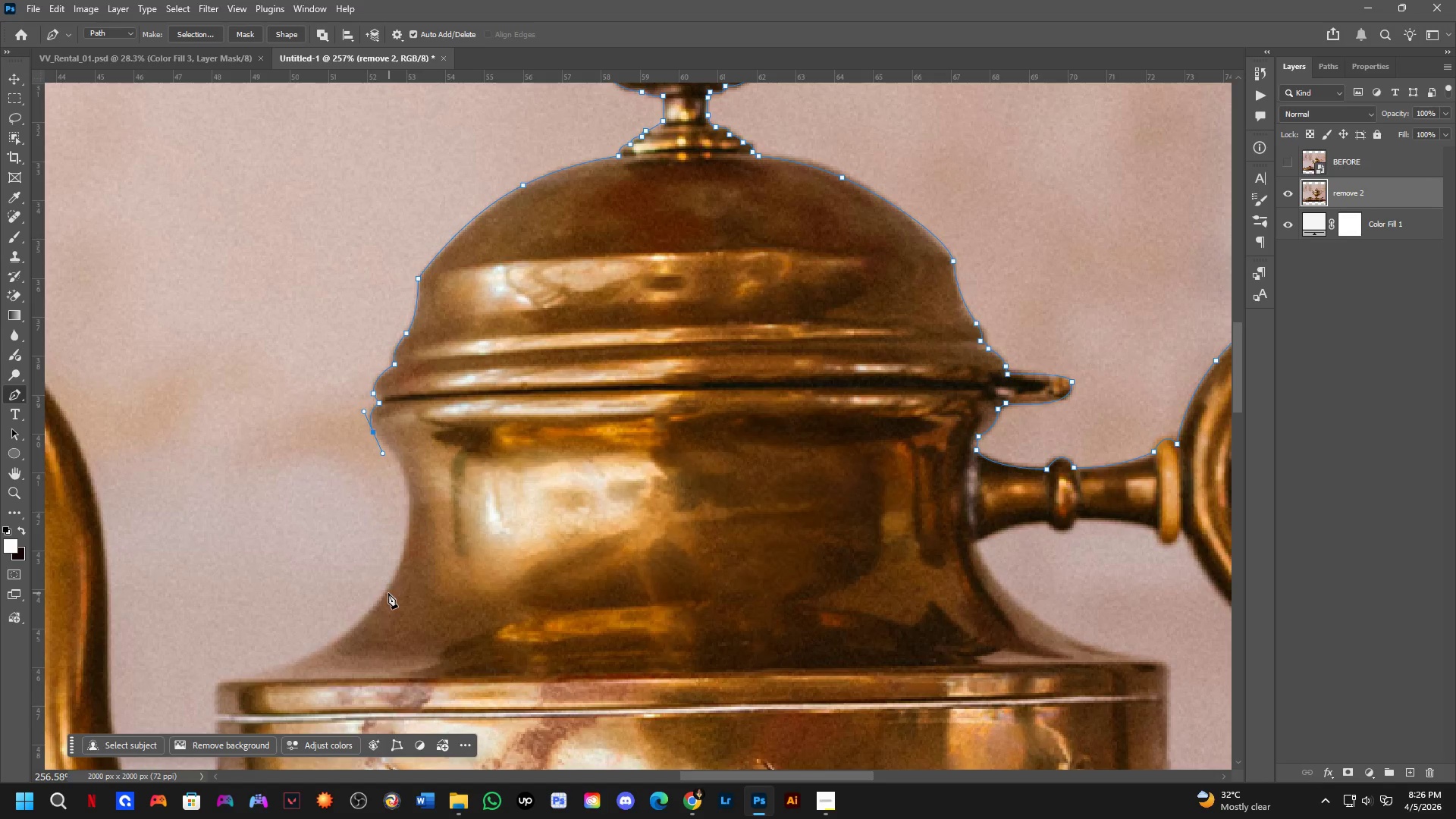 
left_click_drag(start_coordinate=[483, 609], to_coordinate=[453, 453])
 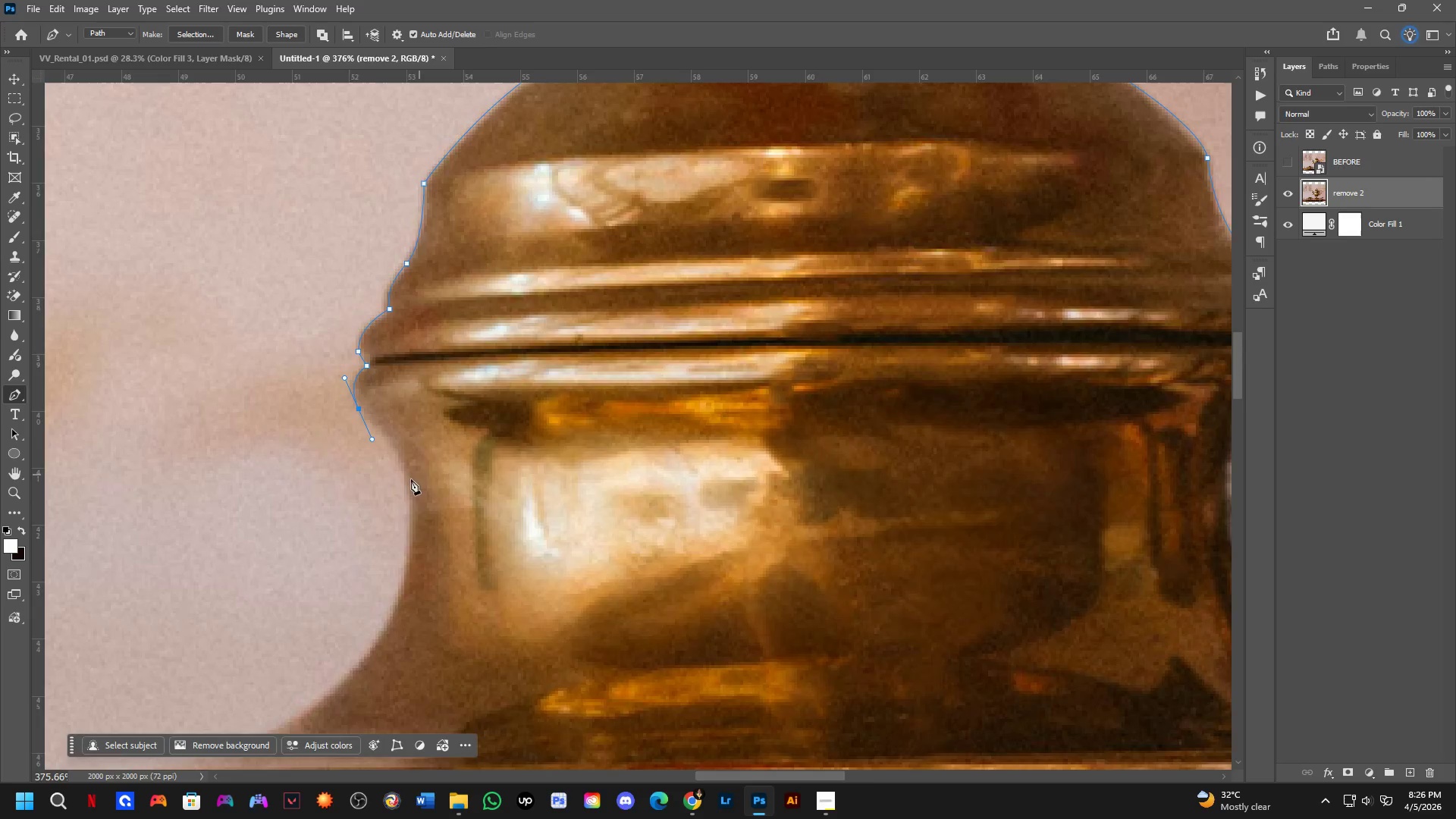 
scroll: coordinate [406, 483], scroll_direction: down, amount: 4.0
 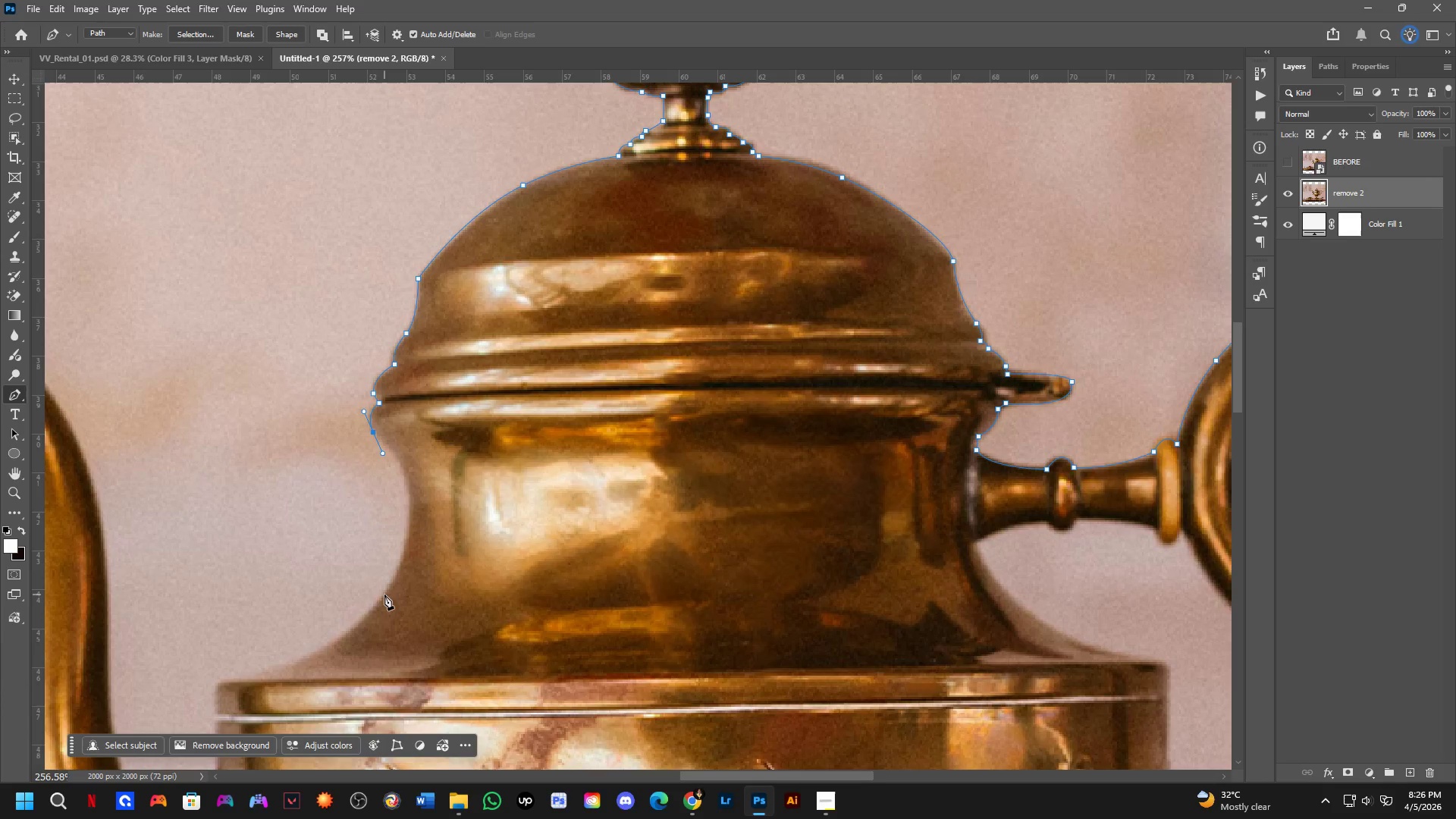 
left_click_drag(start_coordinate=[384, 595], to_coordinate=[327, 700])
 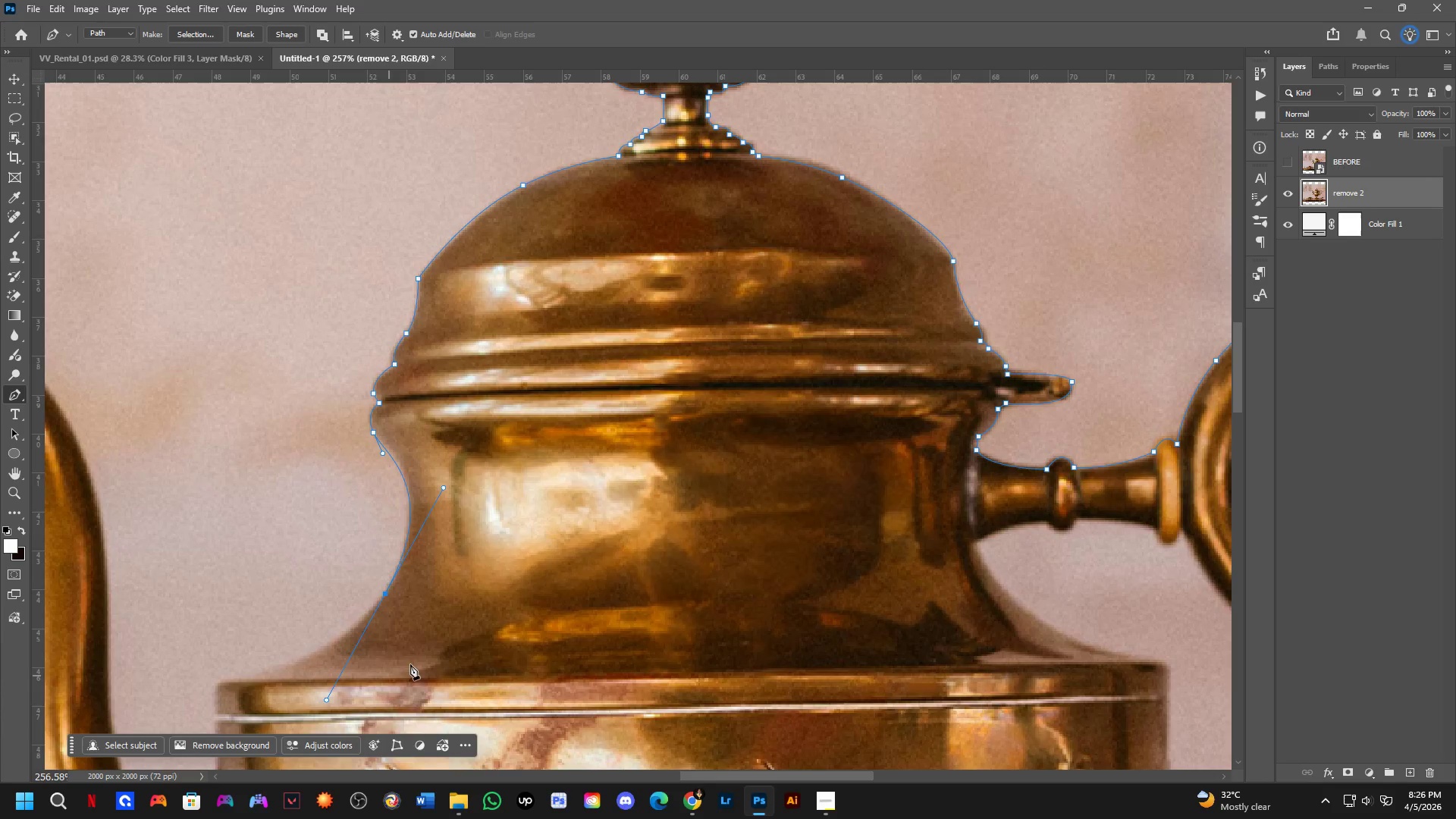 
hold_key(key=Space, duration=0.45)
 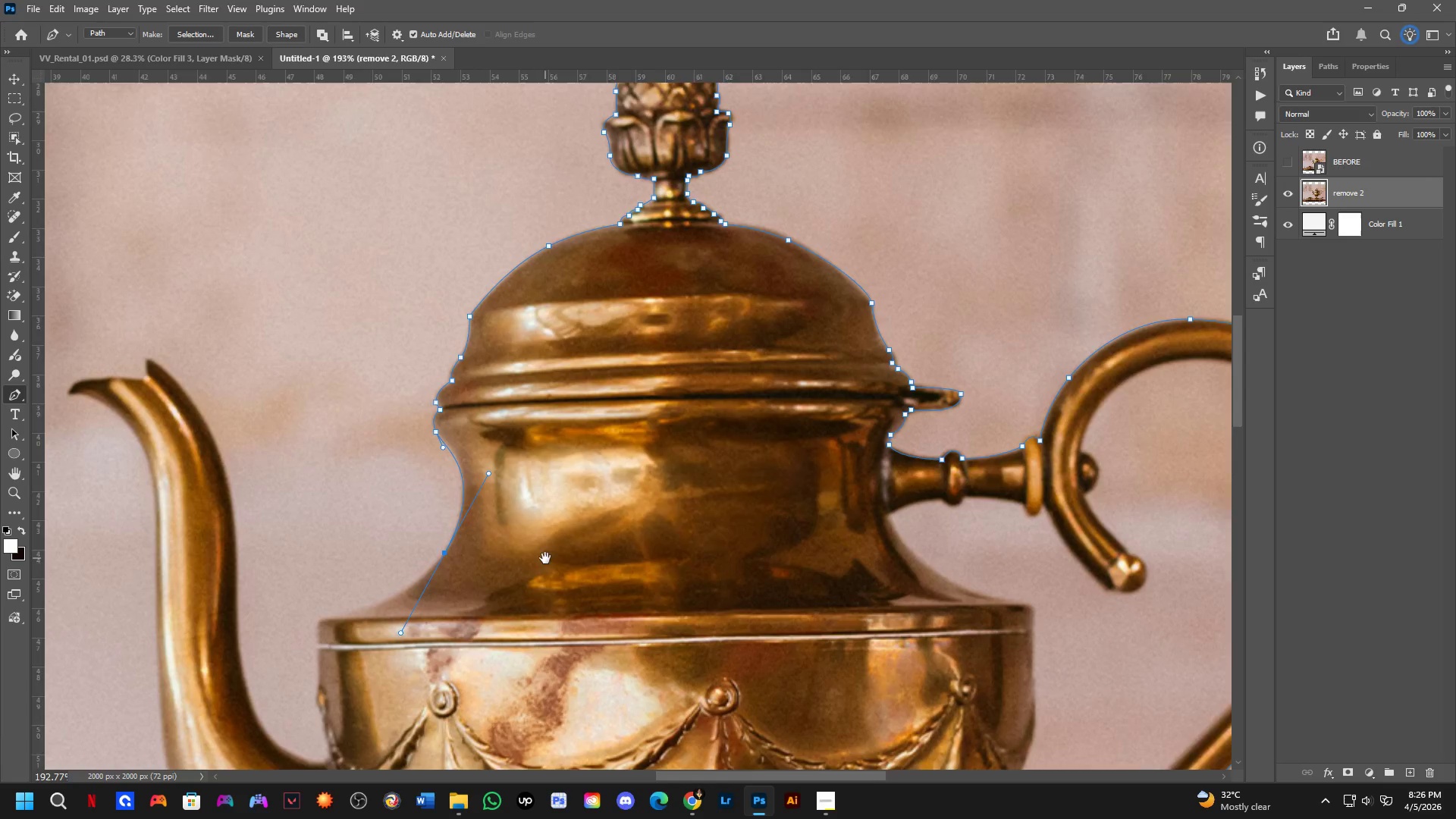 
left_click_drag(start_coordinate=[434, 643], to_coordinate=[482, 592])
 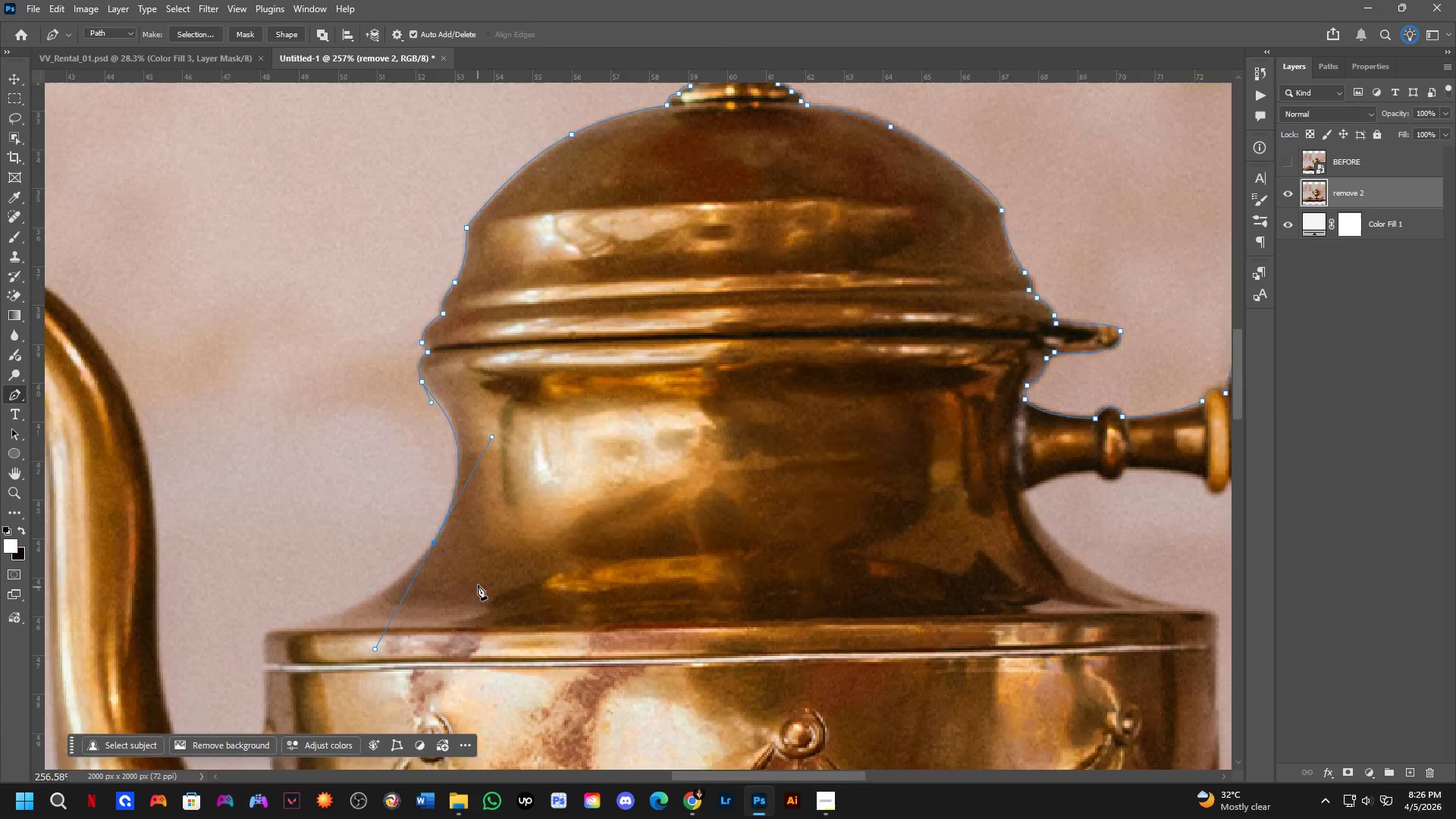 
hold_key(key=Space, duration=0.45)
 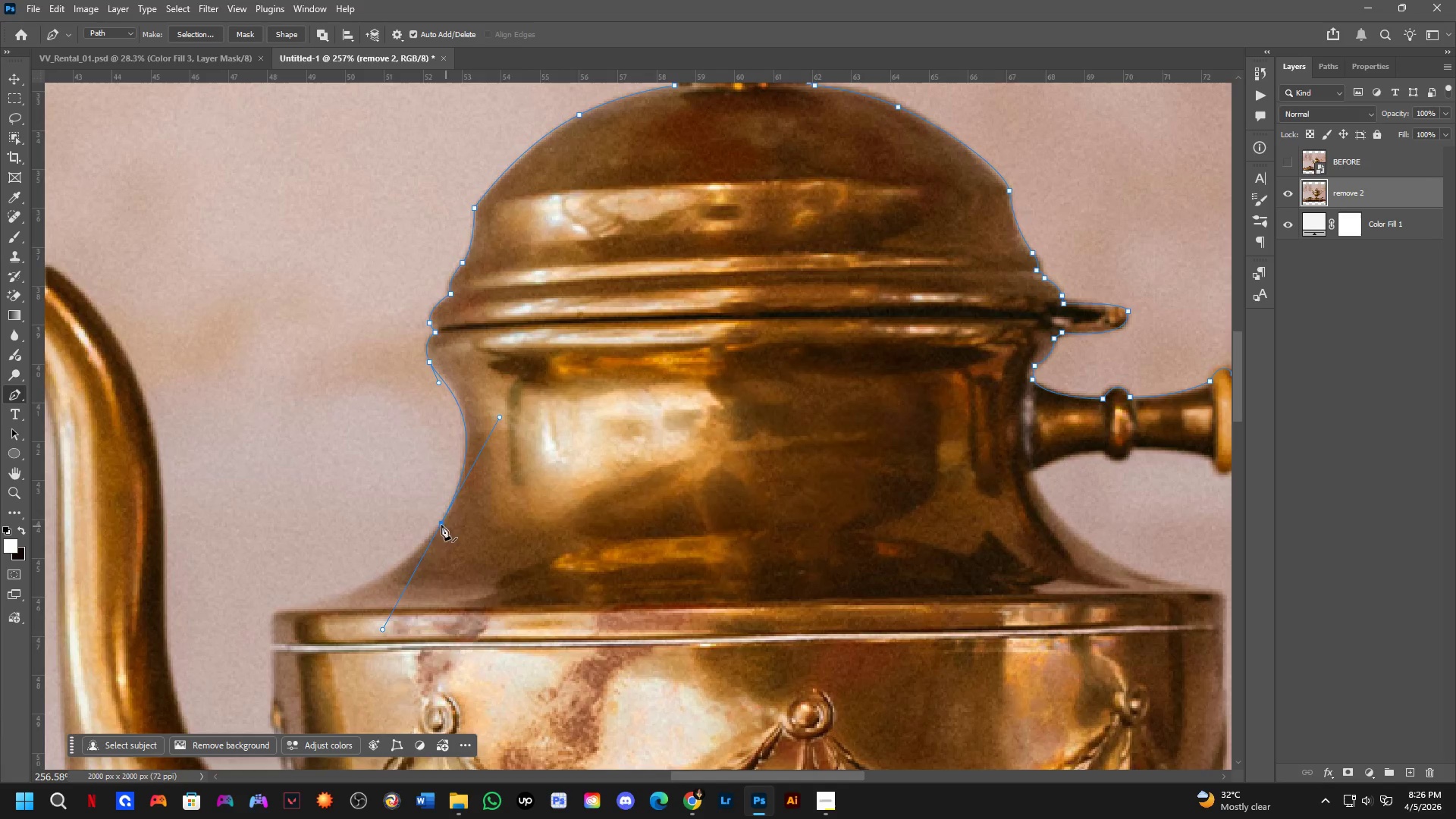 
left_click_drag(start_coordinate=[545, 558], to_coordinate=[553, 532])
 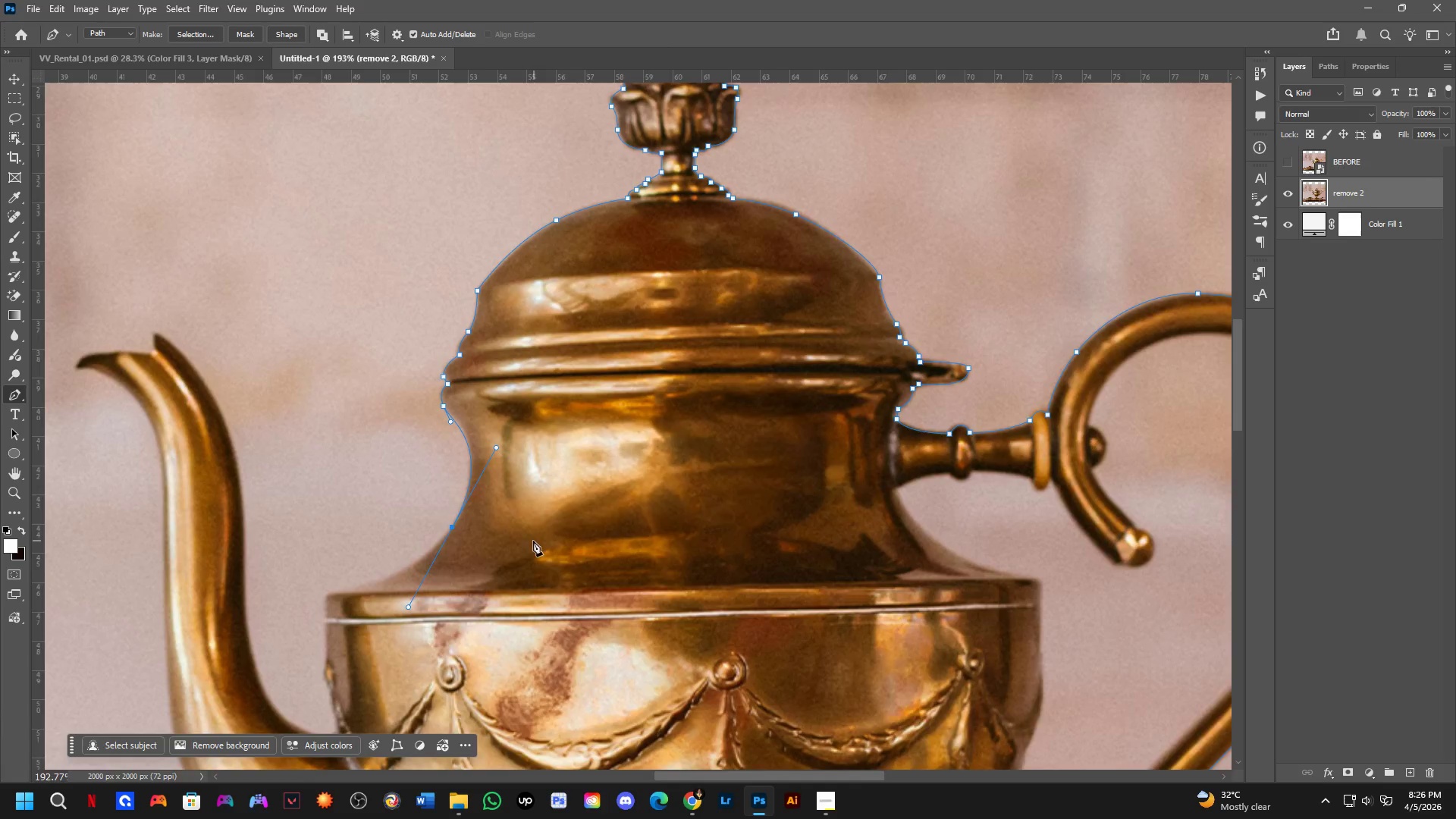 
scroll: coordinate [478, 584], scroll_direction: down, amount: 3.0
 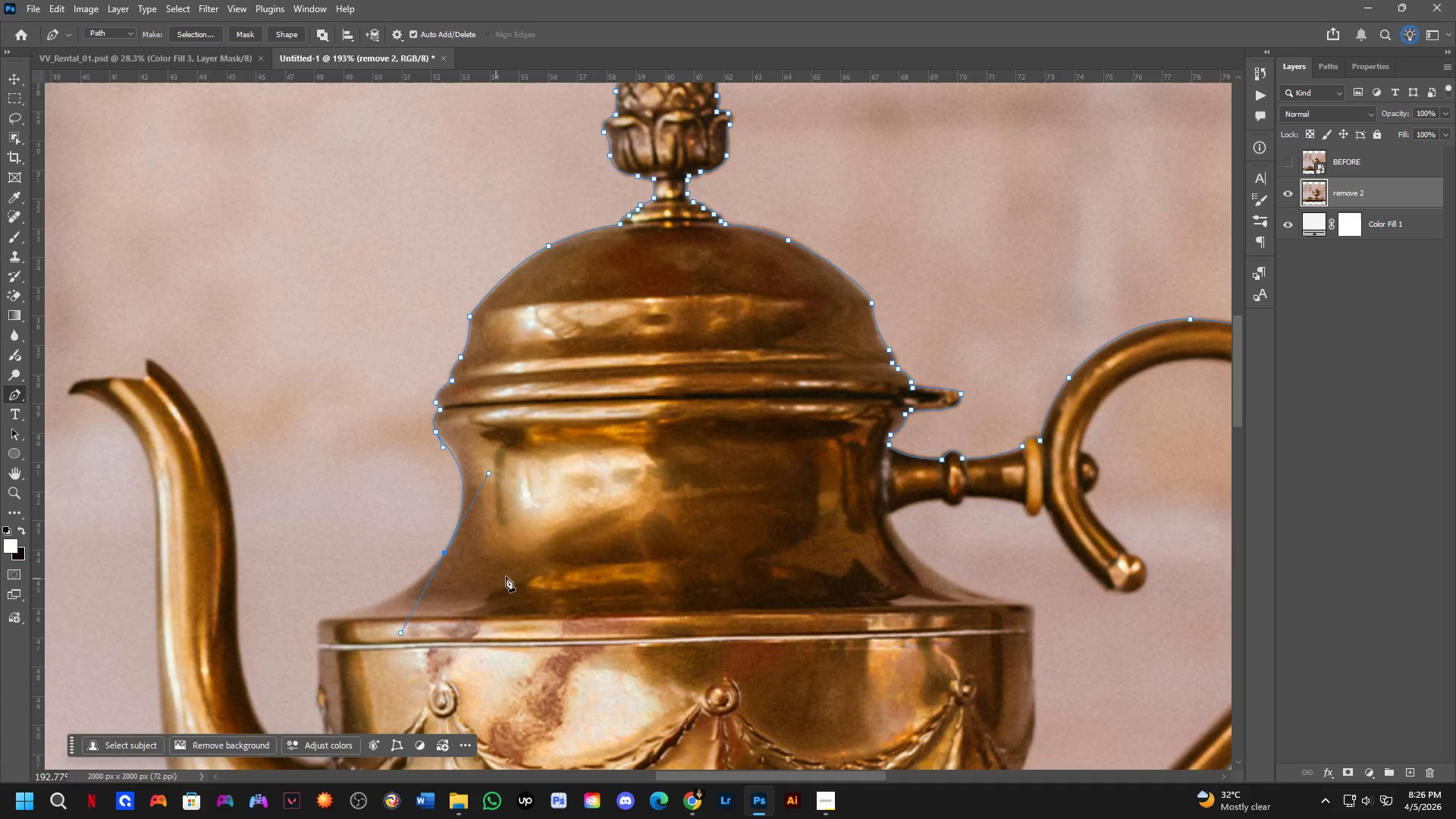 
hold_key(key=AltLeft, duration=0.39)
 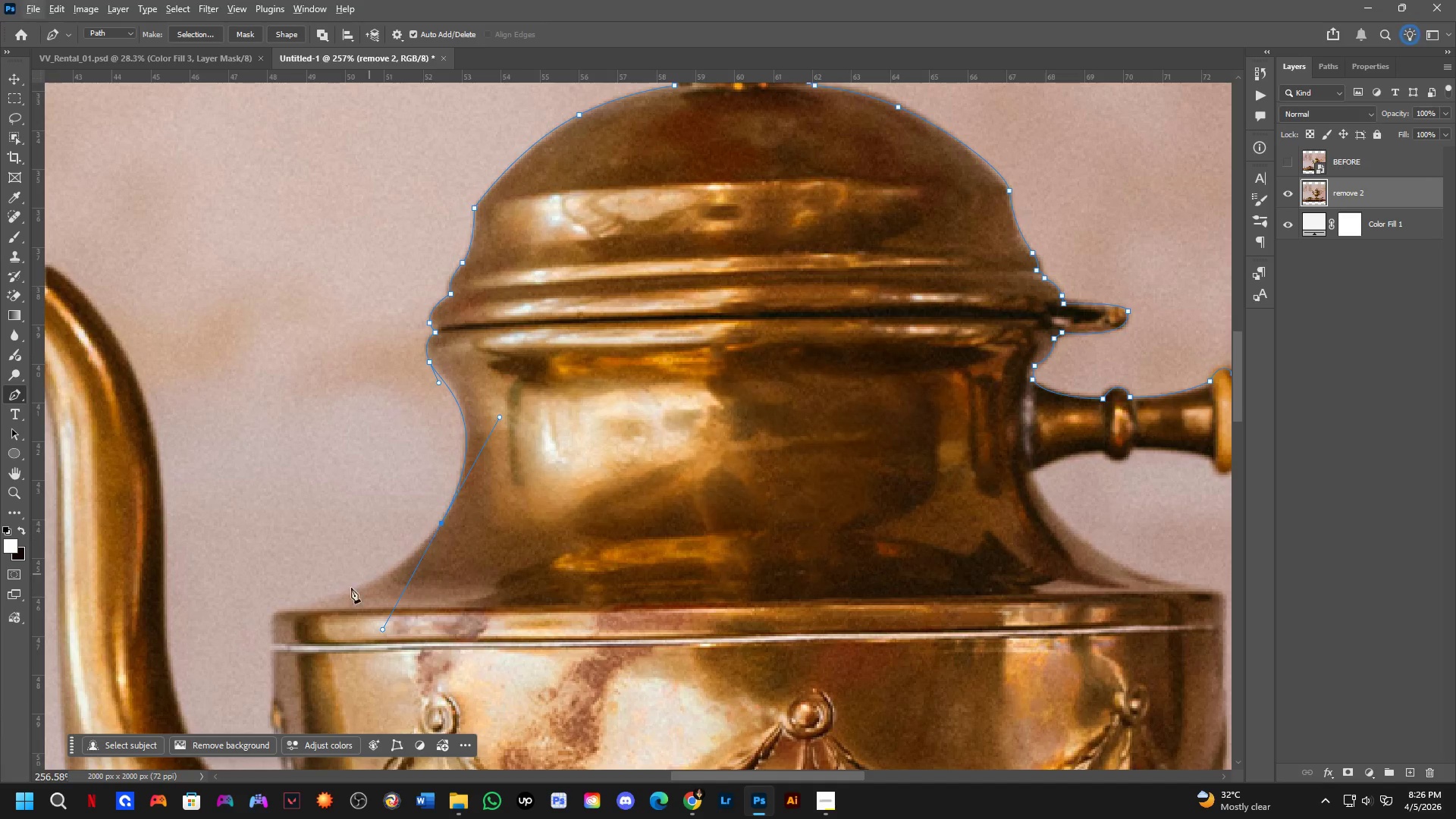 
scroll: coordinate [482, 537], scroll_direction: up, amount: 3.0
 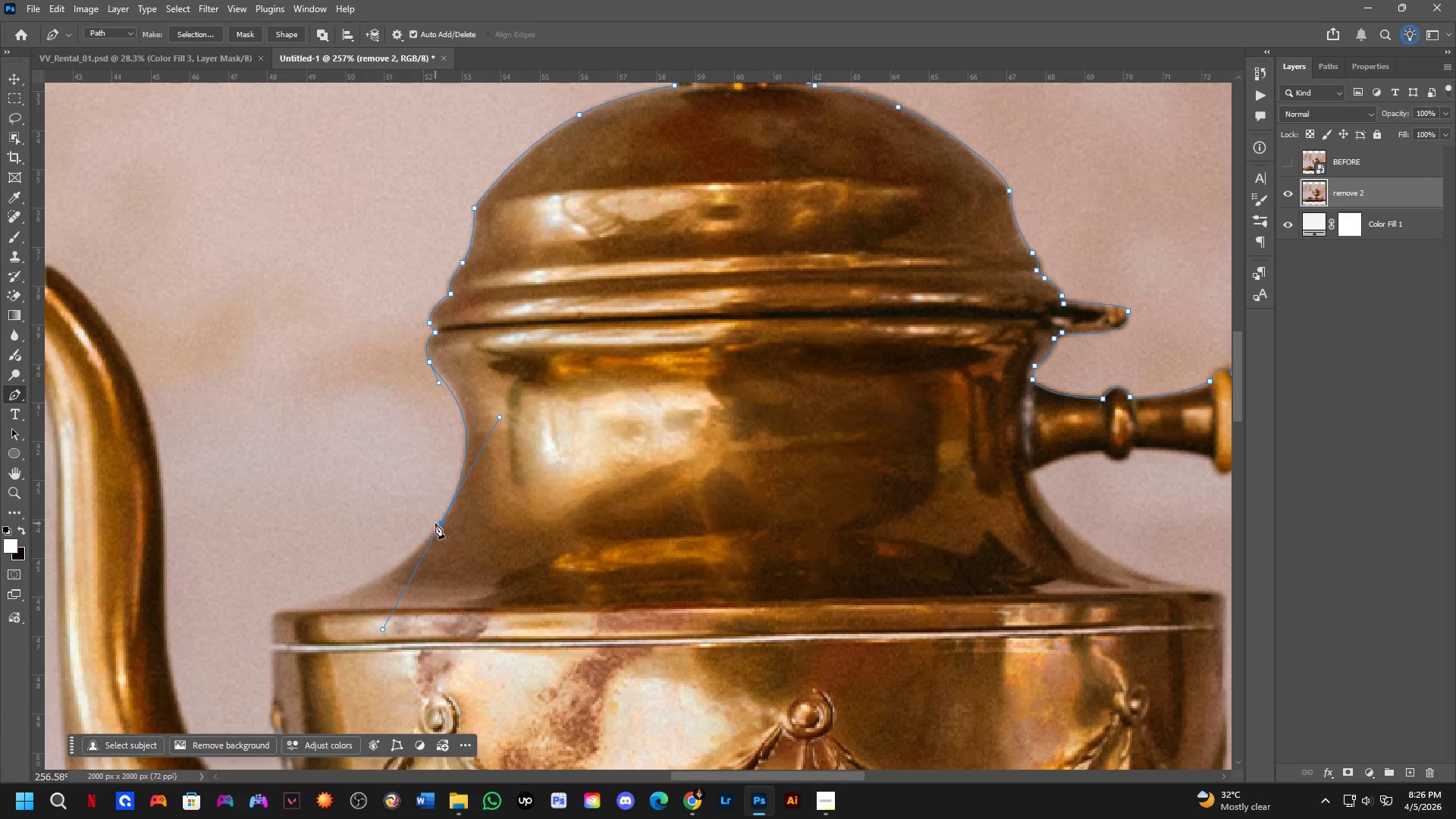 
key(Control+ControlLeft)
 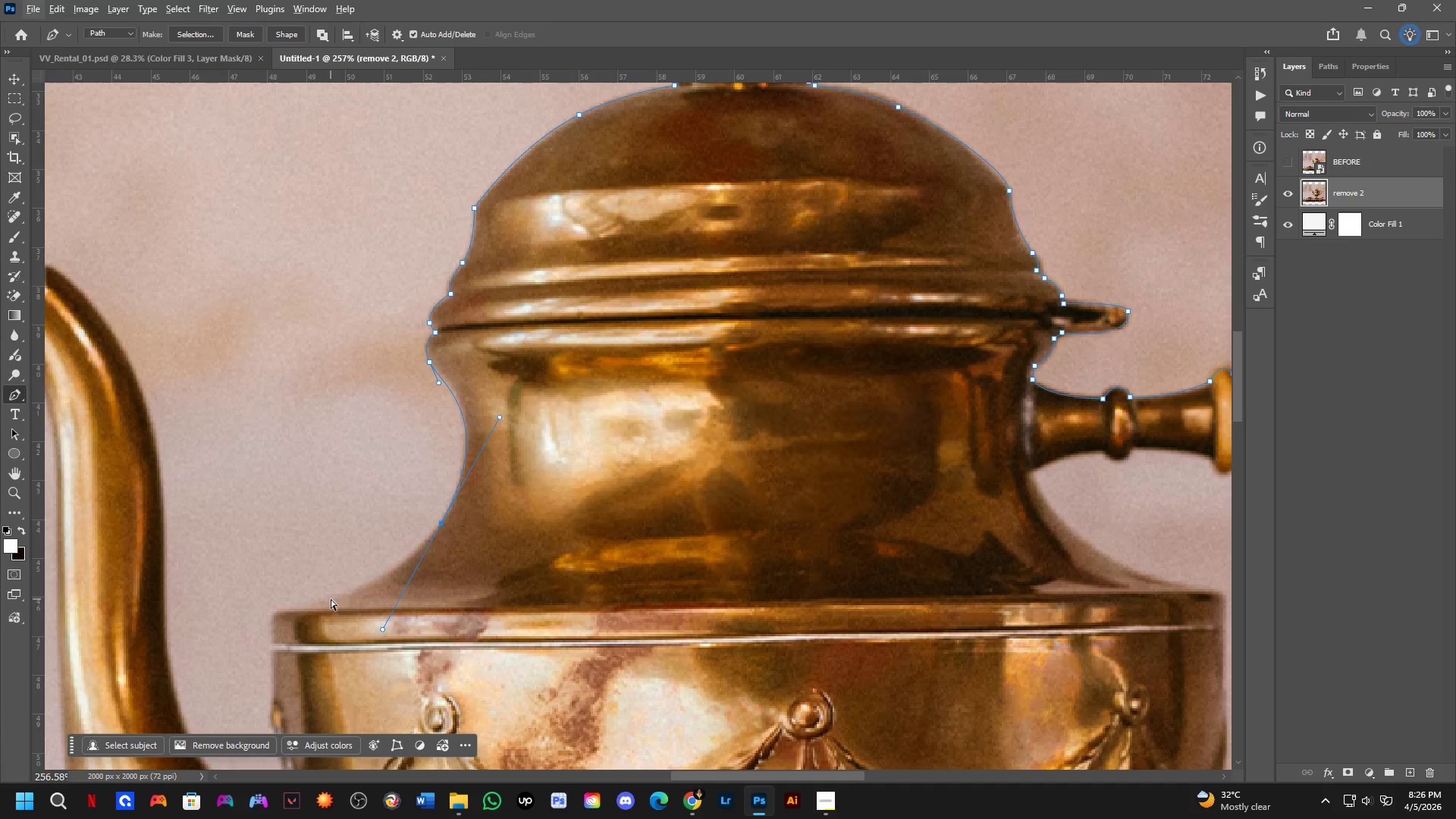 
key(Control+Z)
 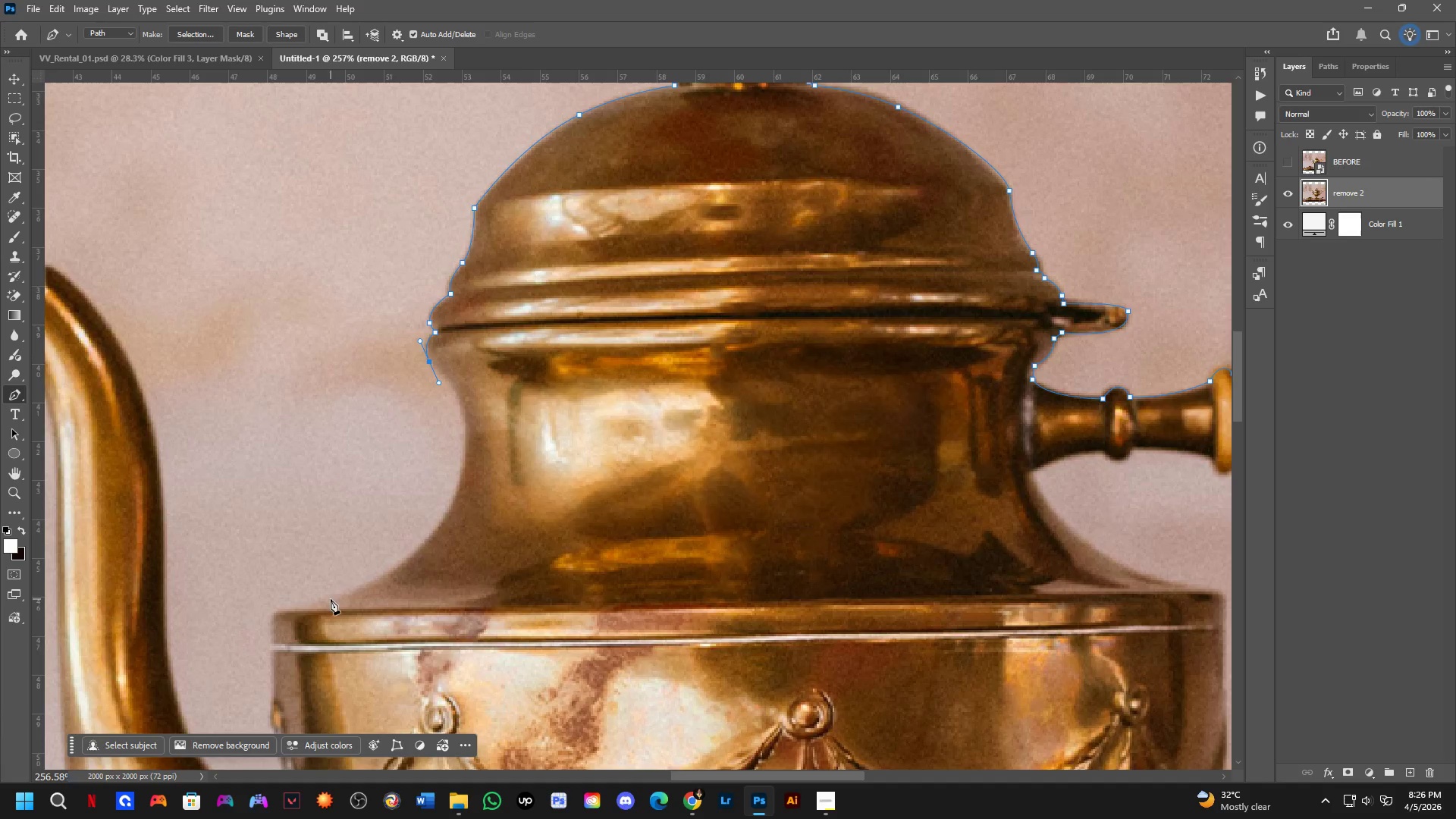 
left_click_drag(start_coordinate=[331, 599], to_coordinate=[127, 682])
 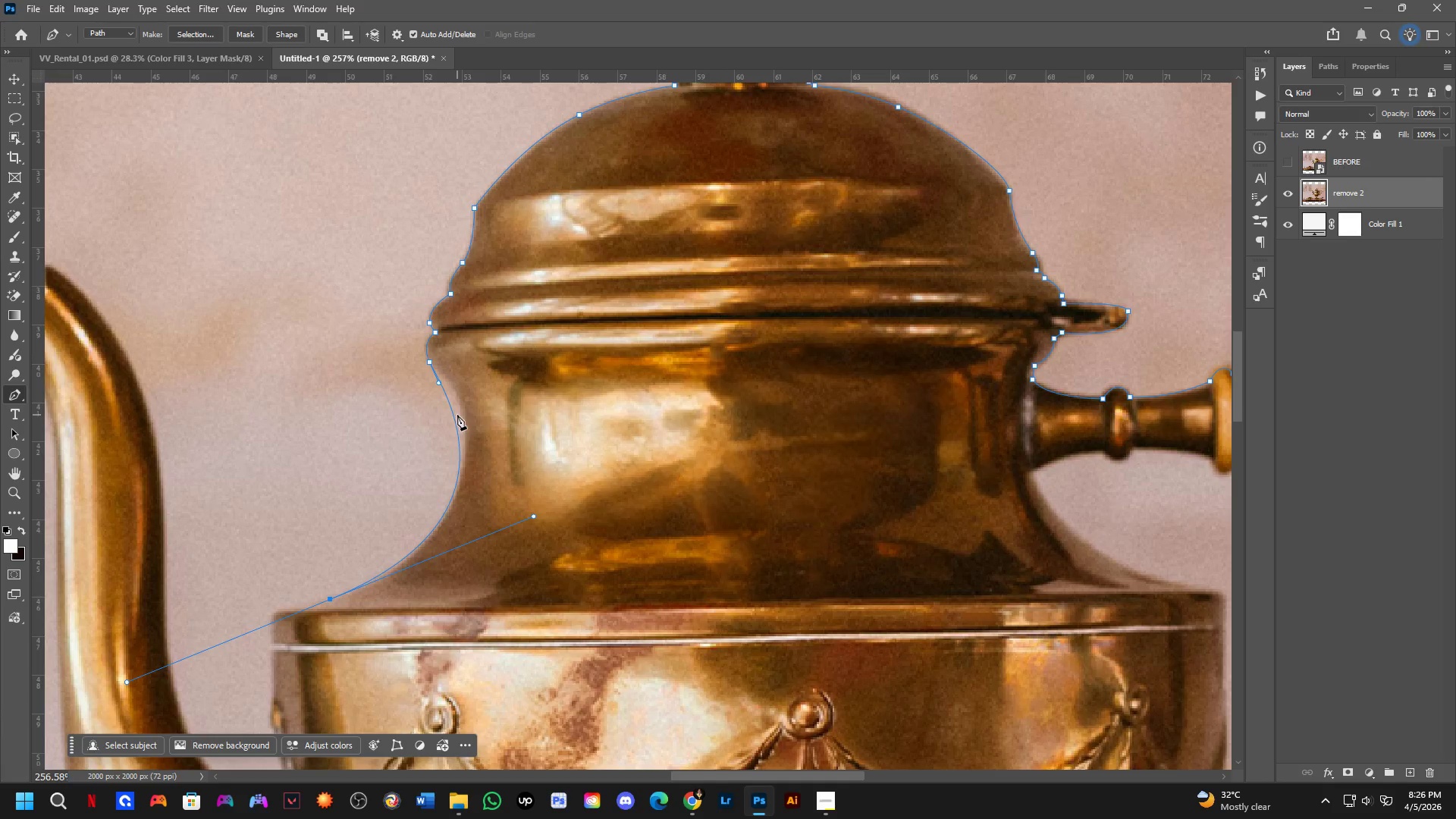 
left_click([453, 415])
 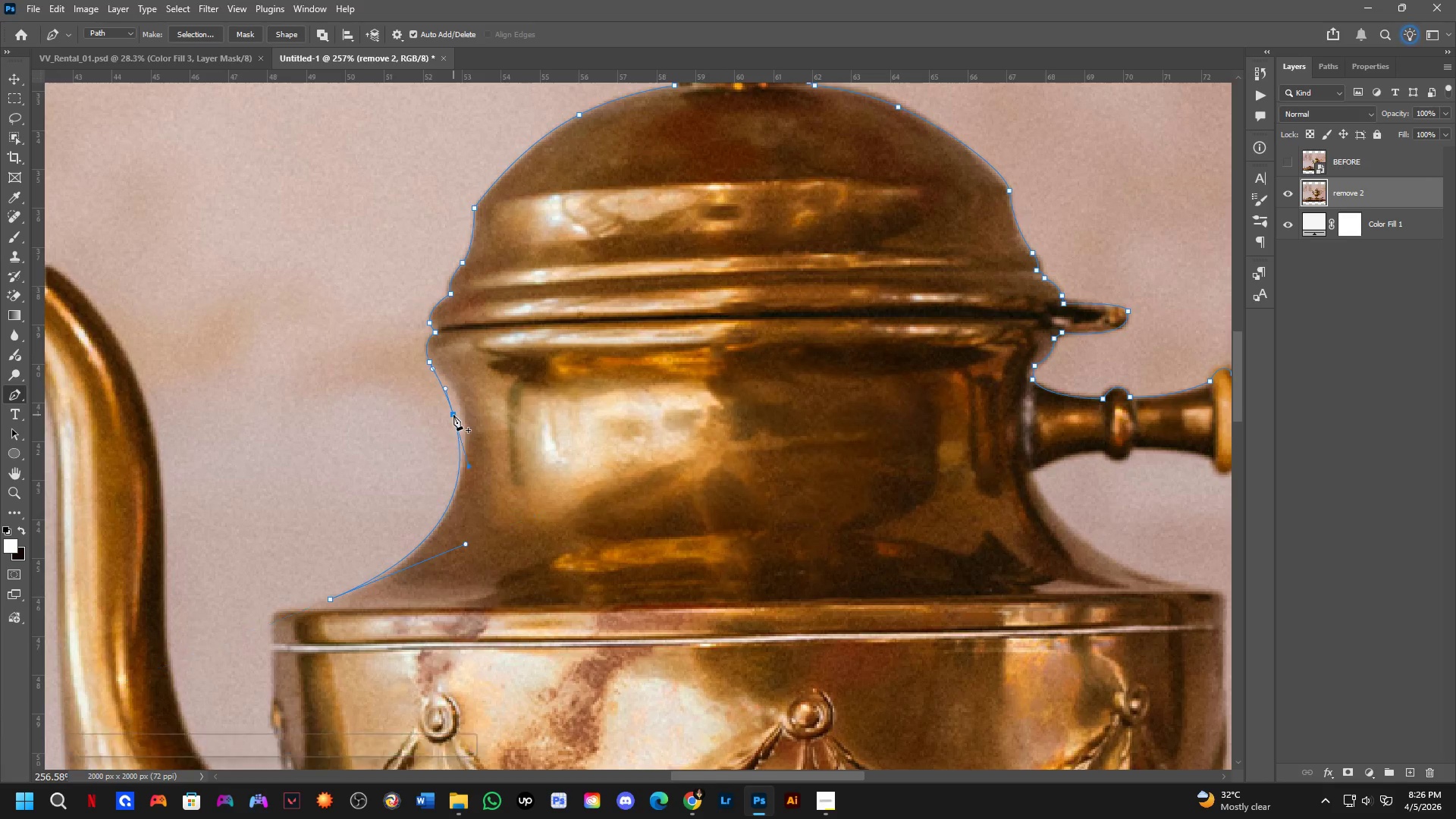 
hold_key(key=ControlLeft, duration=1.28)
left_click_drag(start_coordinate=[453, 415], to_coordinate=[459, 404])
 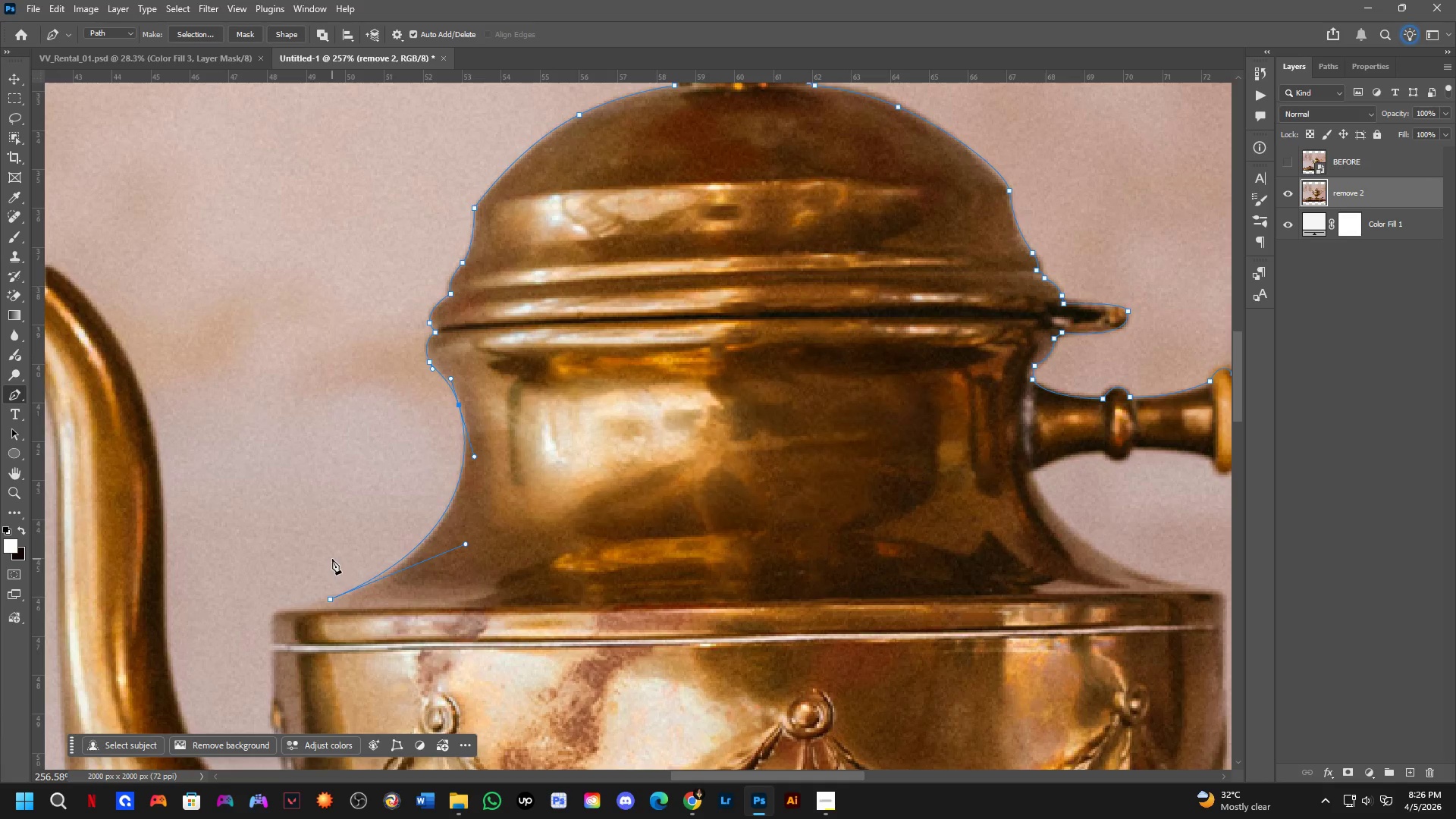 
hold_key(key=Space, duration=0.5)
 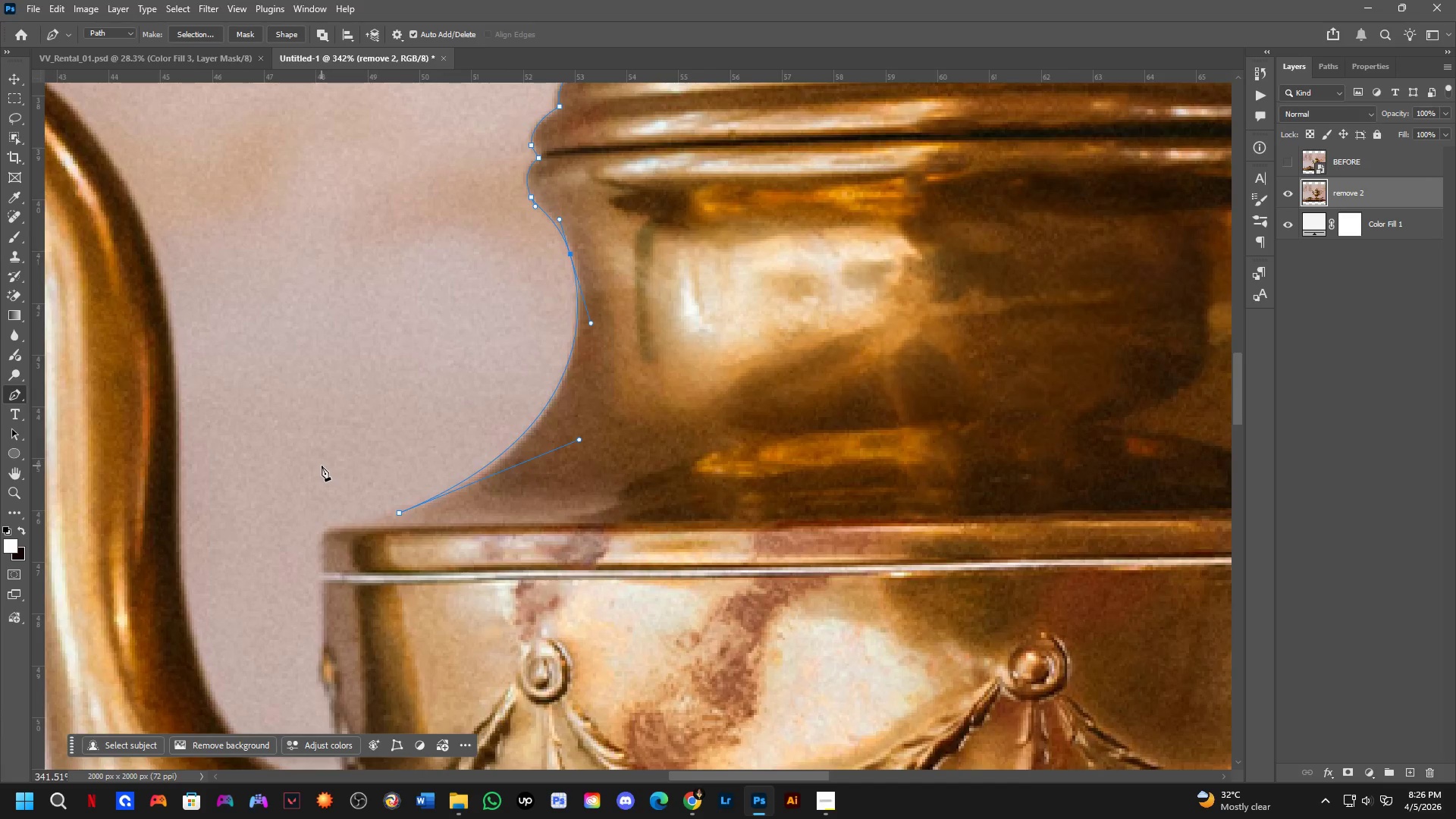 
left_click_drag(start_coordinate=[311, 552], to_coordinate=[361, 454])
 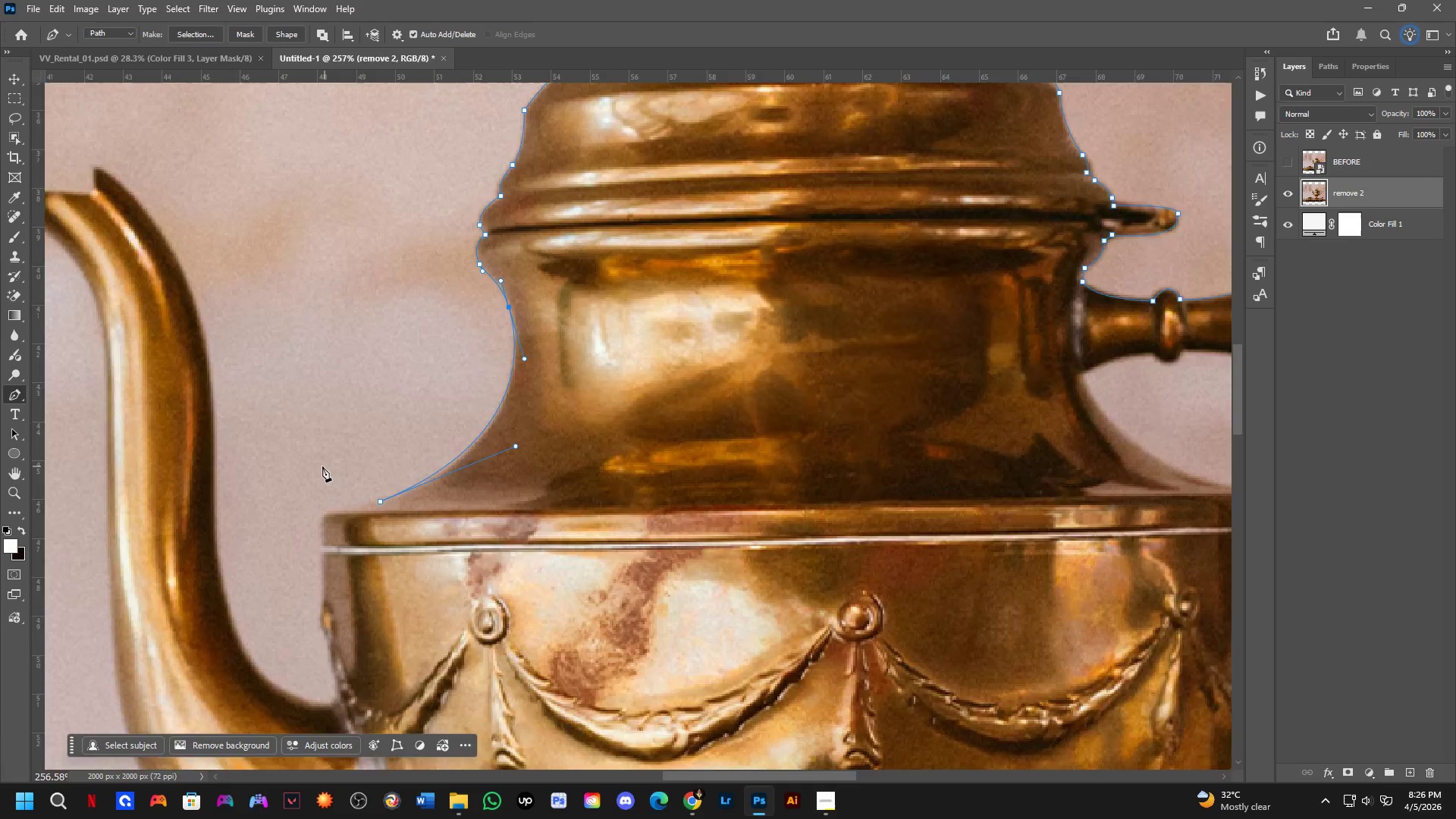 
scroll: coordinate [322, 466], scroll_direction: up, amount: 5.0
 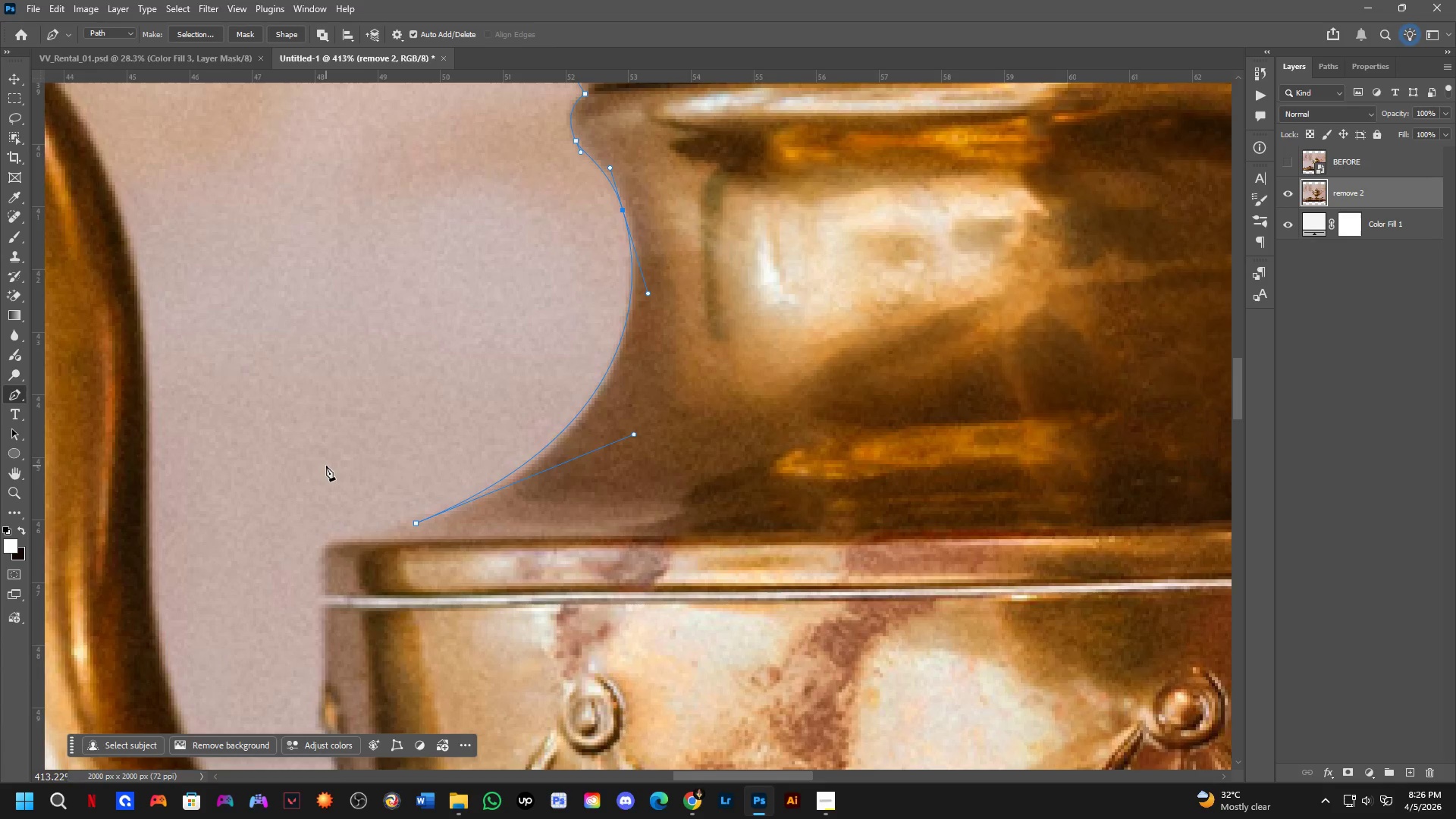 
wait(5.58)
 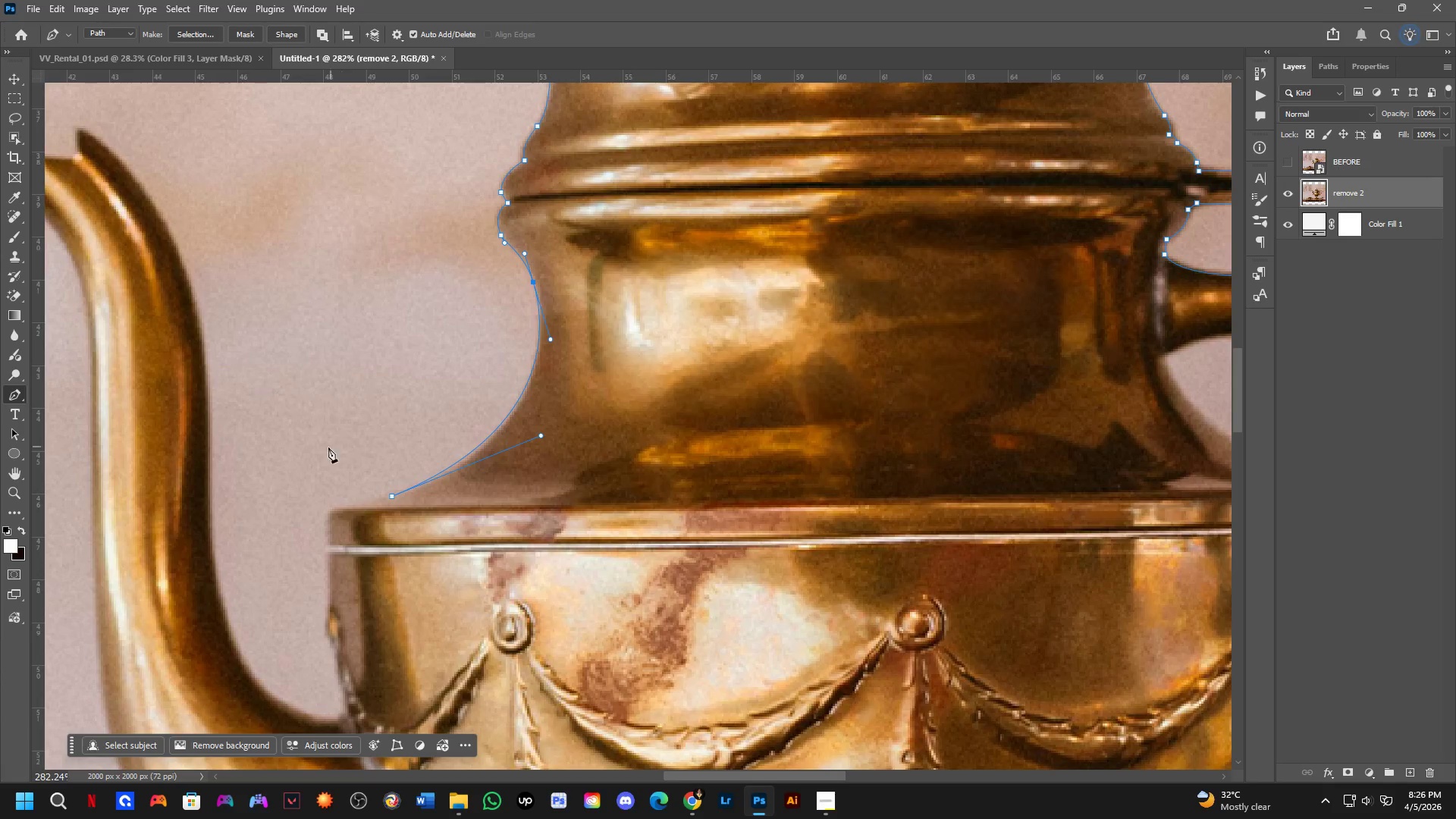 
hold_key(key=Space, duration=0.48)
 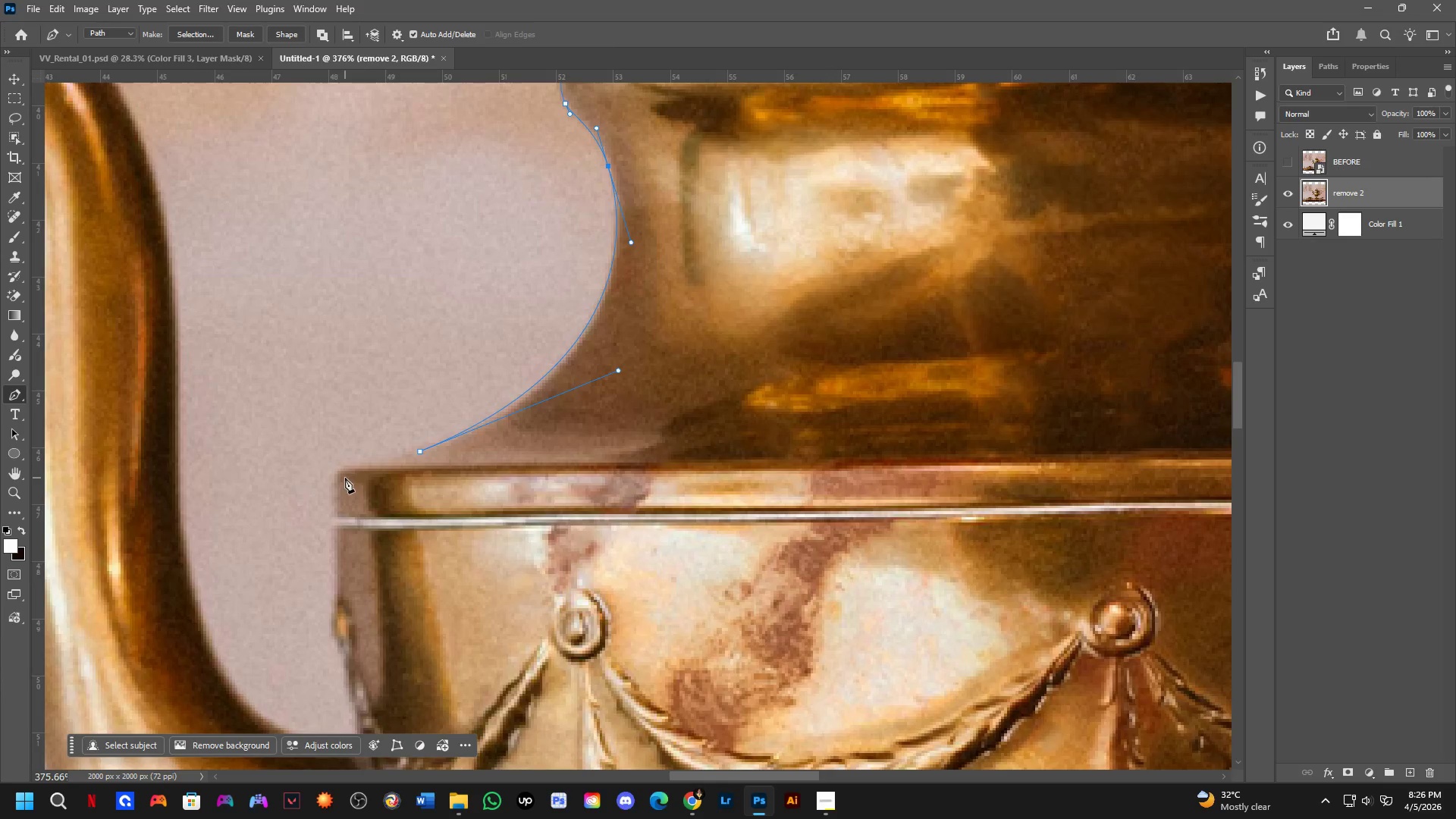 
left_click_drag(start_coordinate=[314, 445], to_coordinate=[334, 403])
 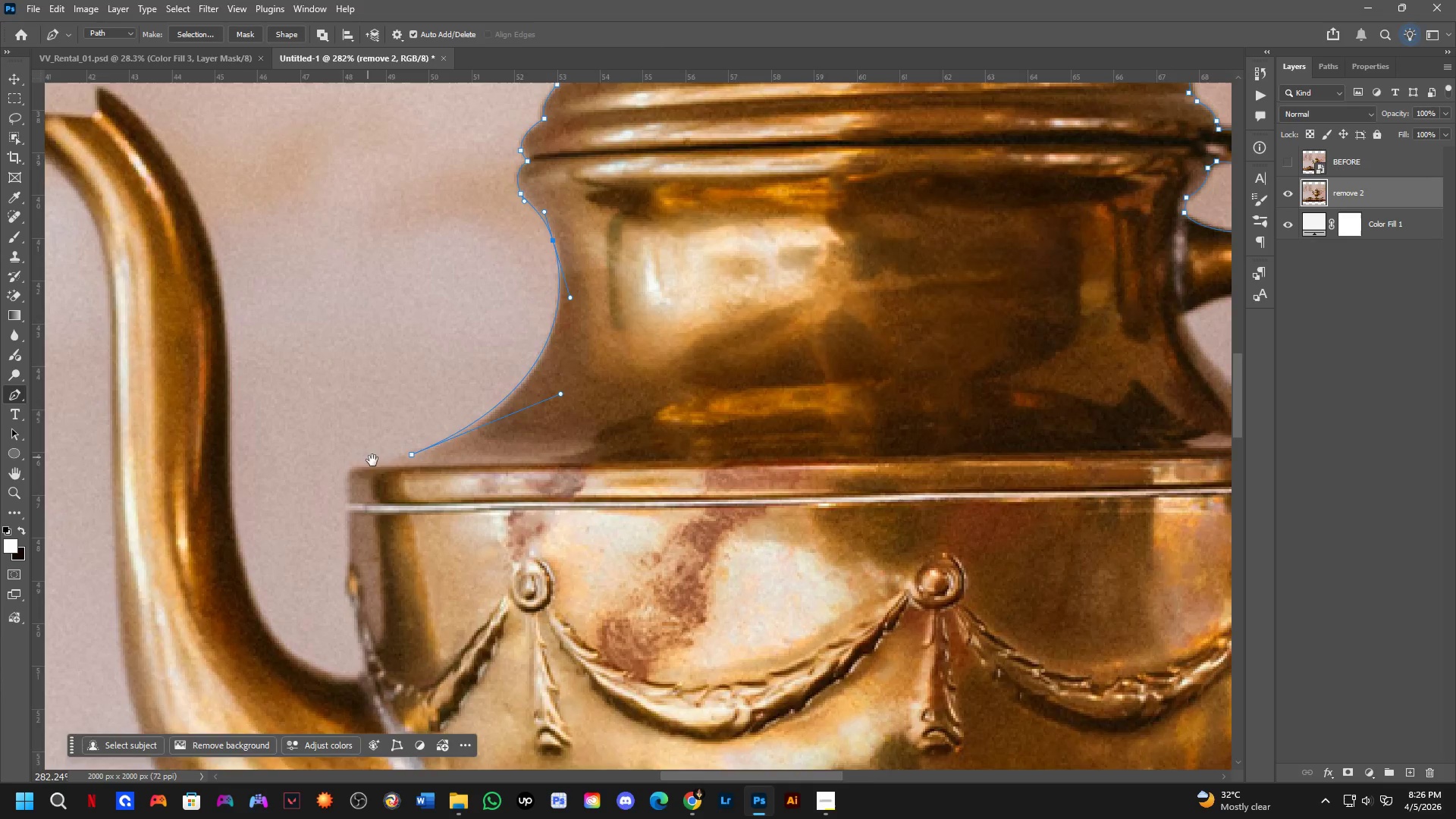 
scroll: coordinate [342, 435], scroll_direction: down, amount: 4.0
 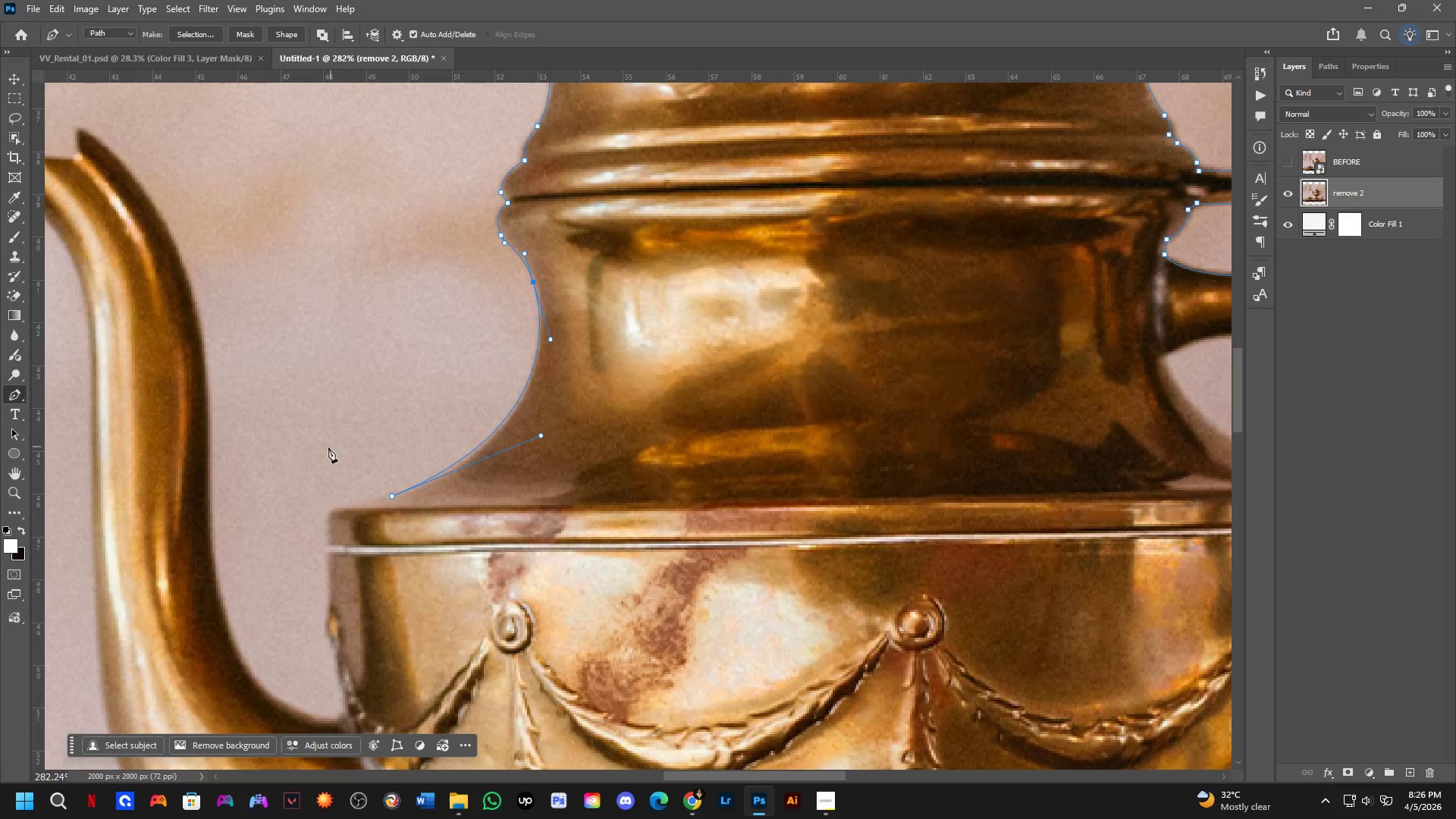 
scroll: coordinate [388, 466], scroll_direction: up, amount: 3.0
 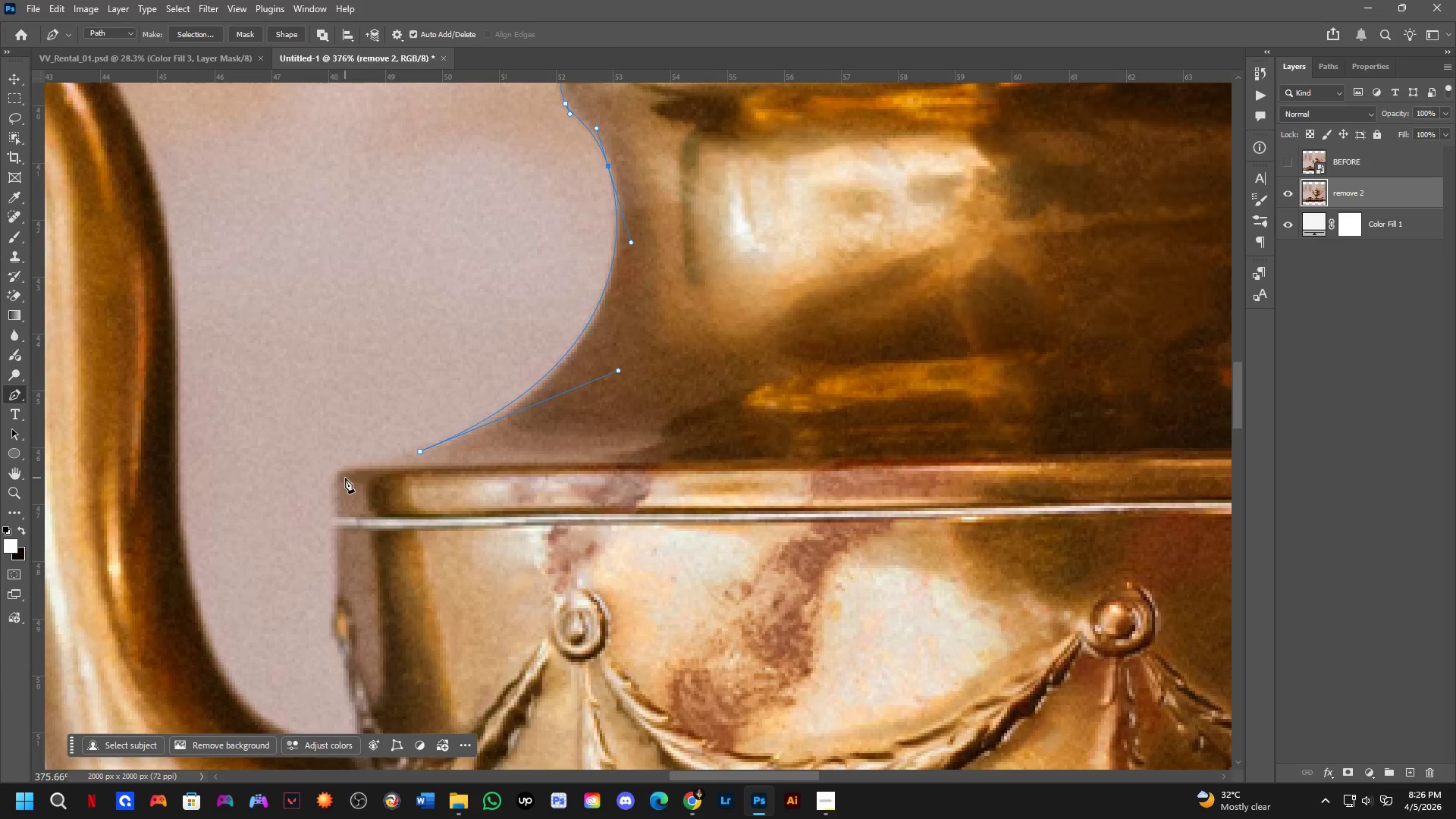 
key(Control+ControlLeft)
 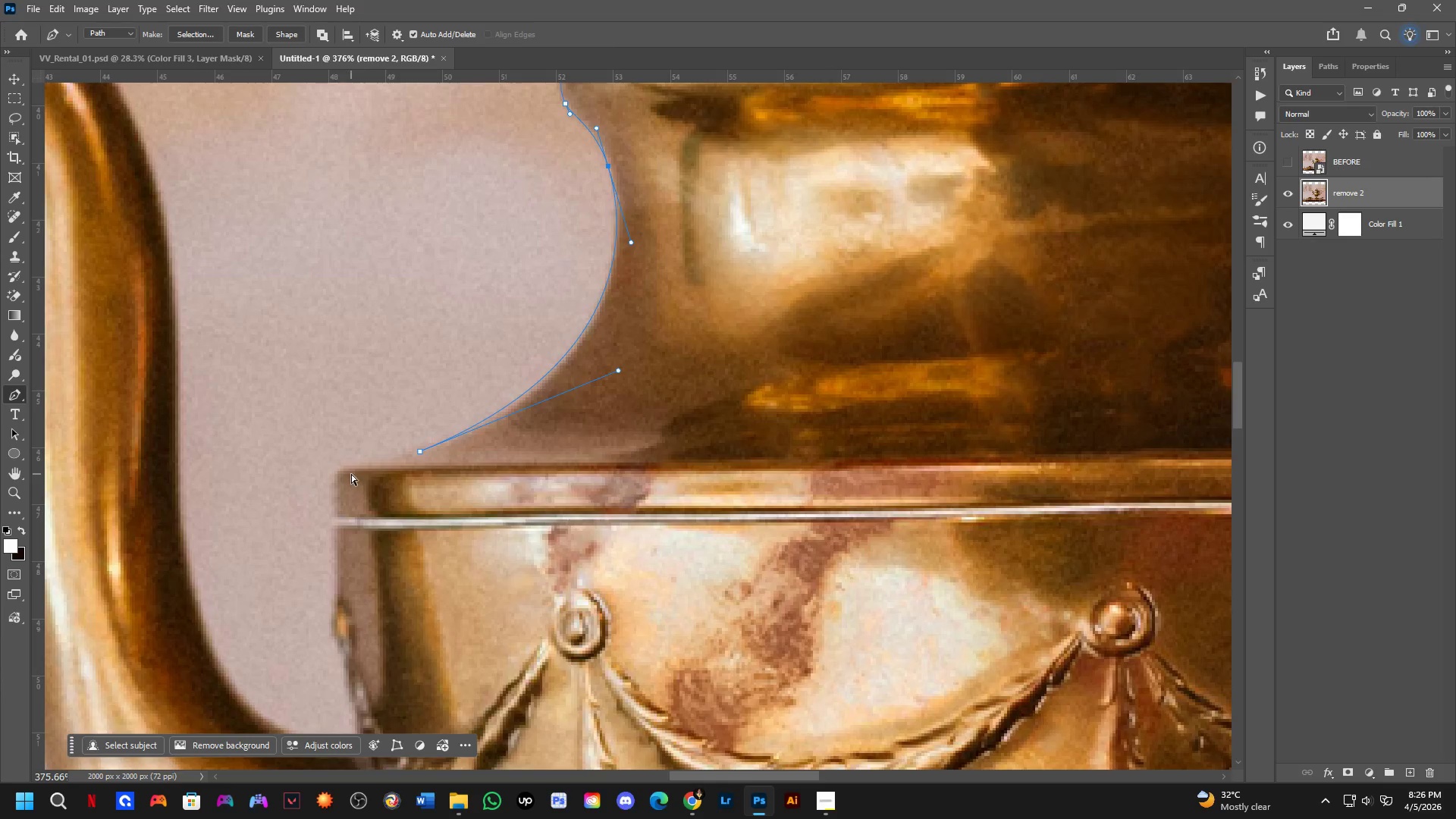 
key(Control+Z)
 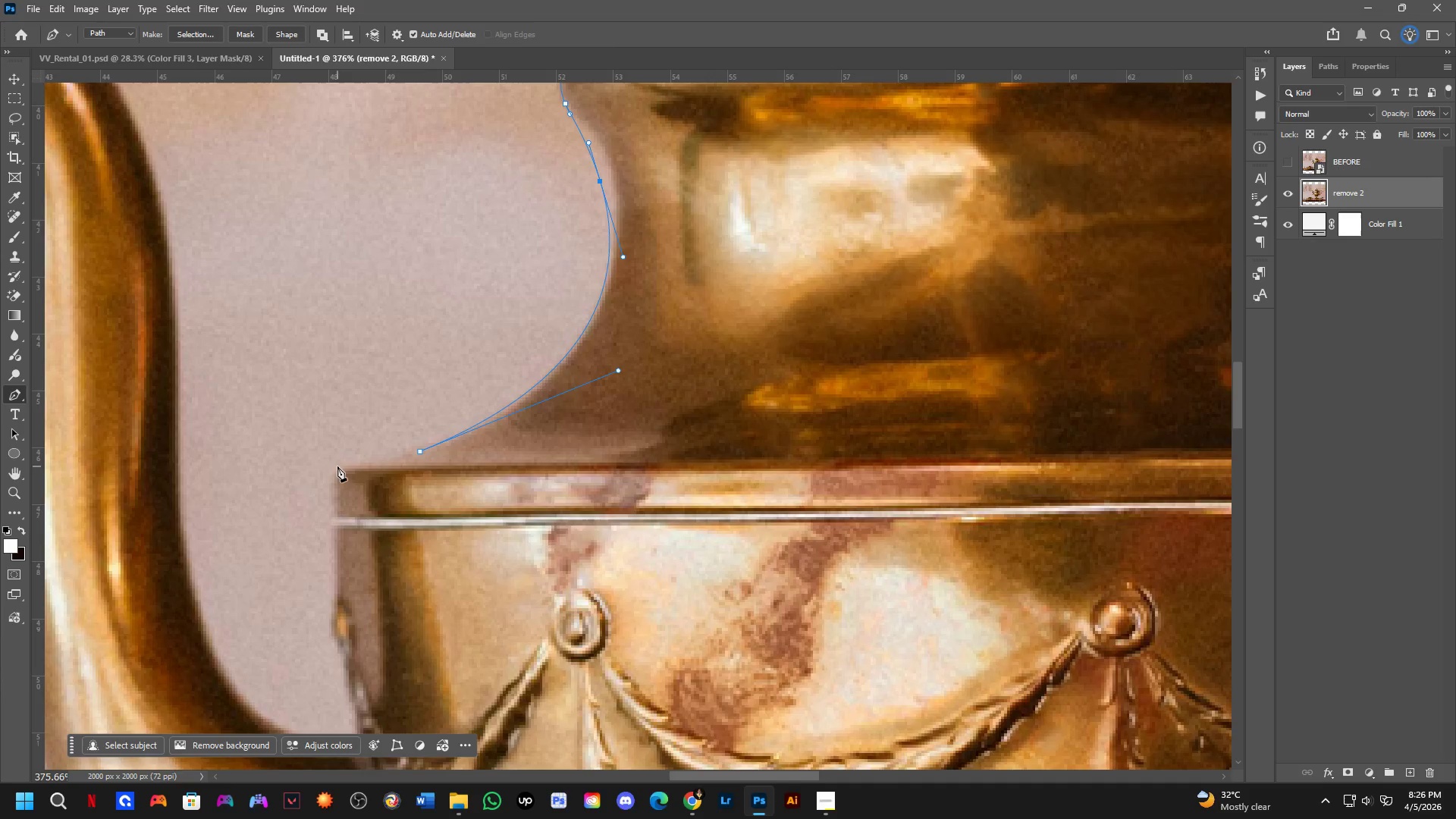 
hold_key(key=Space, duration=0.42)
 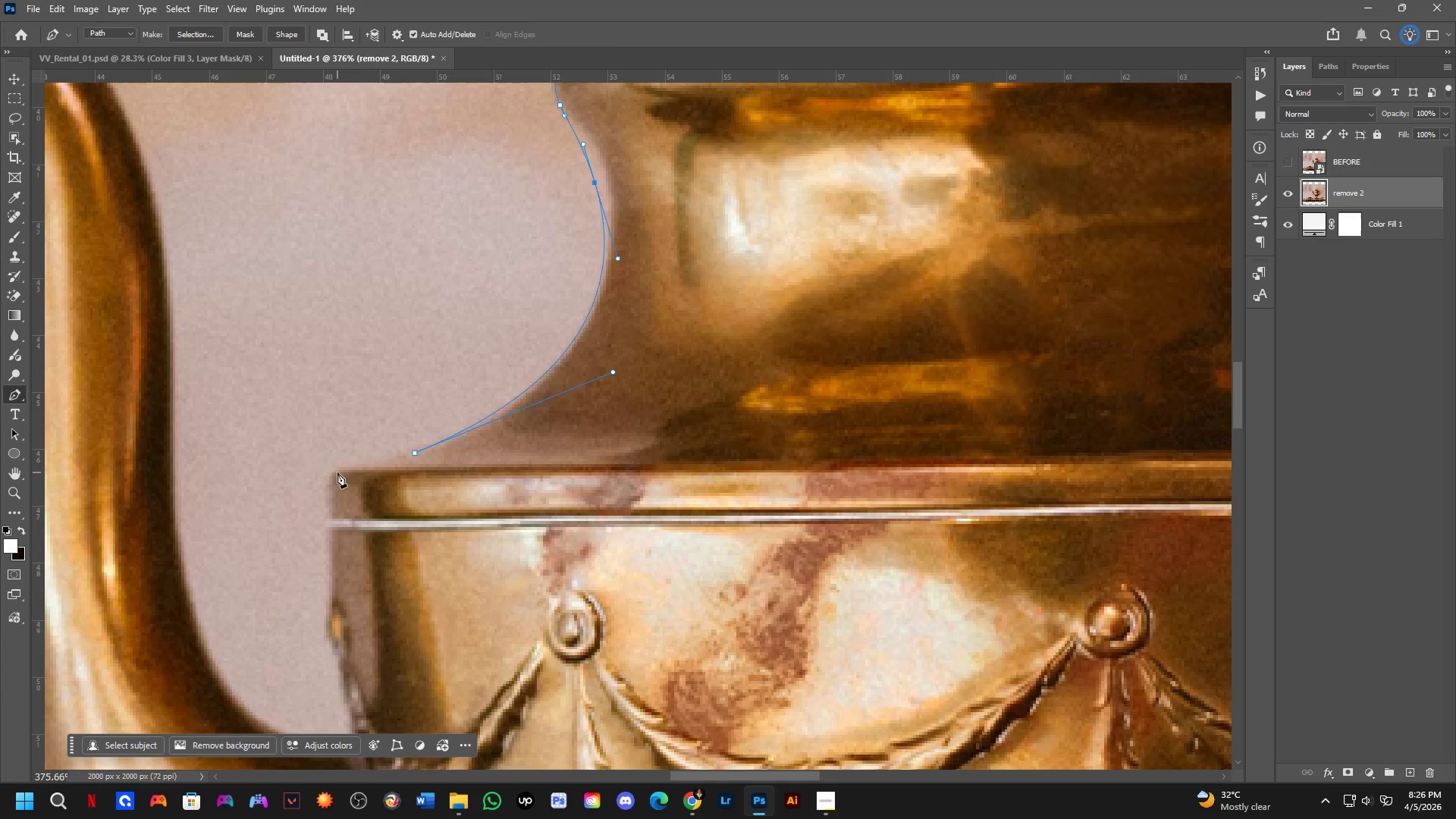 
left_click_drag(start_coordinate=[368, 451], to_coordinate=[362, 453])
 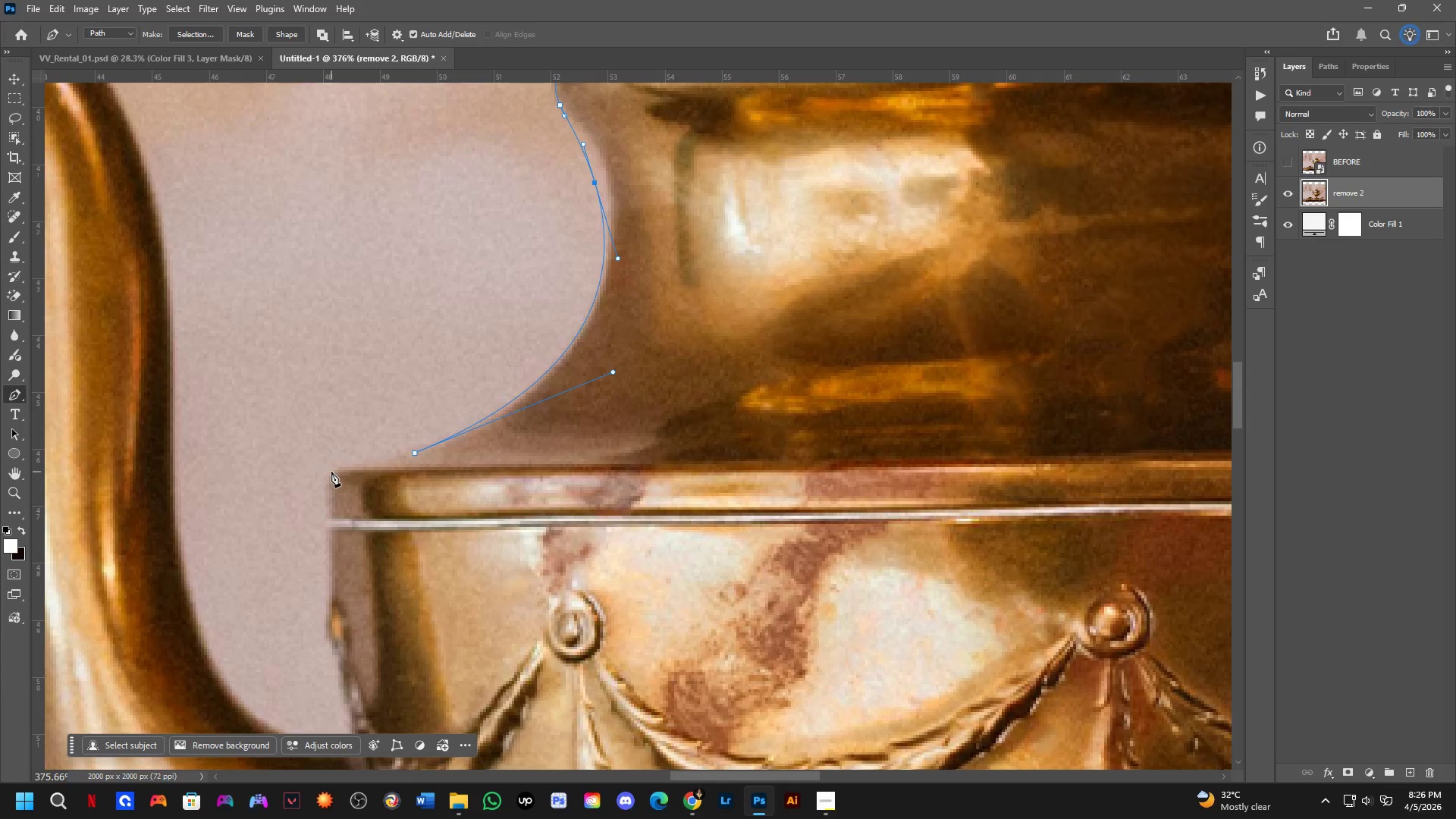 
key(Control+ControlLeft)
 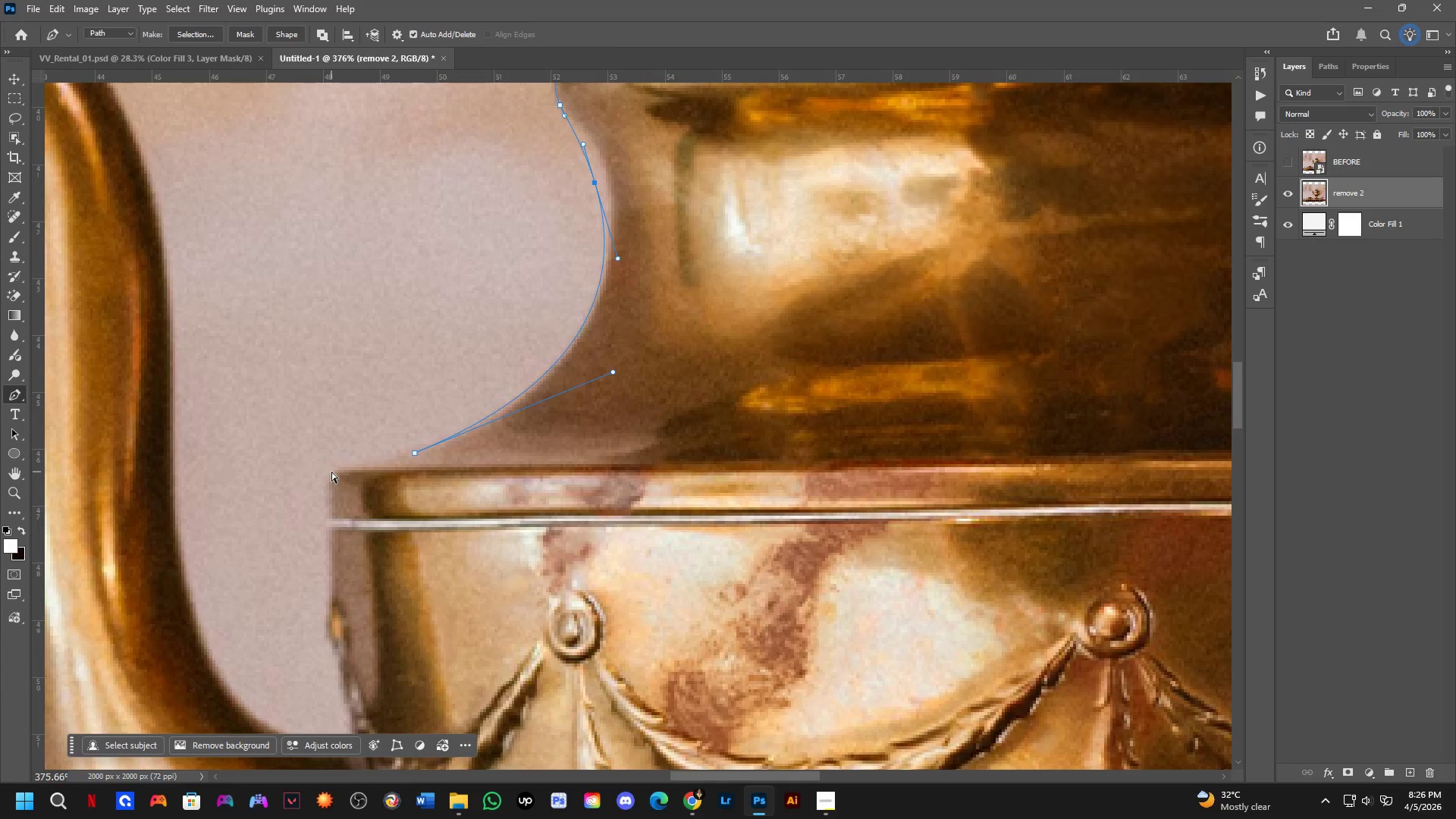 
key(Control+Z)
 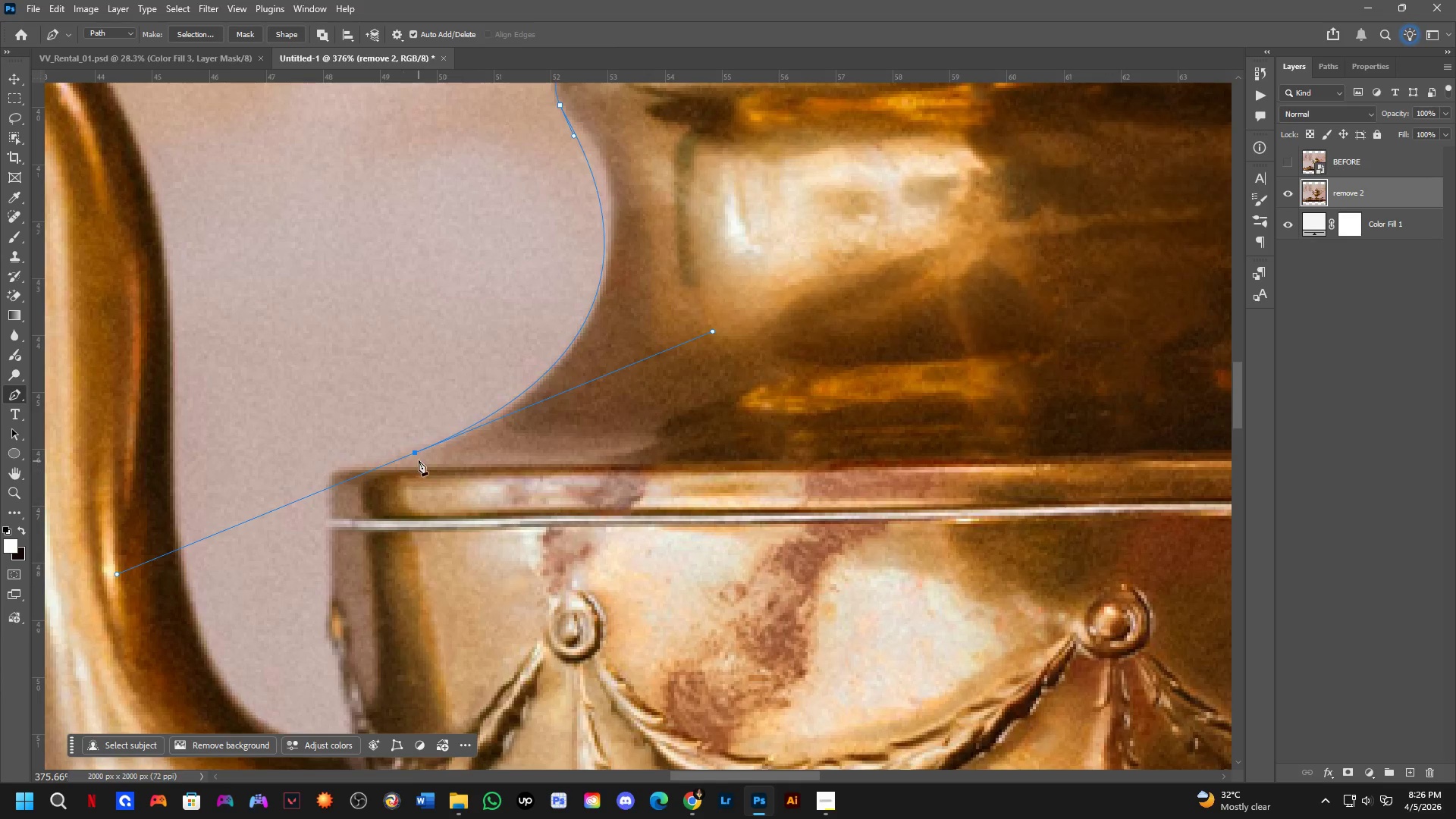 
hold_key(key=AltLeft, duration=0.66)
left_click([416, 453])
 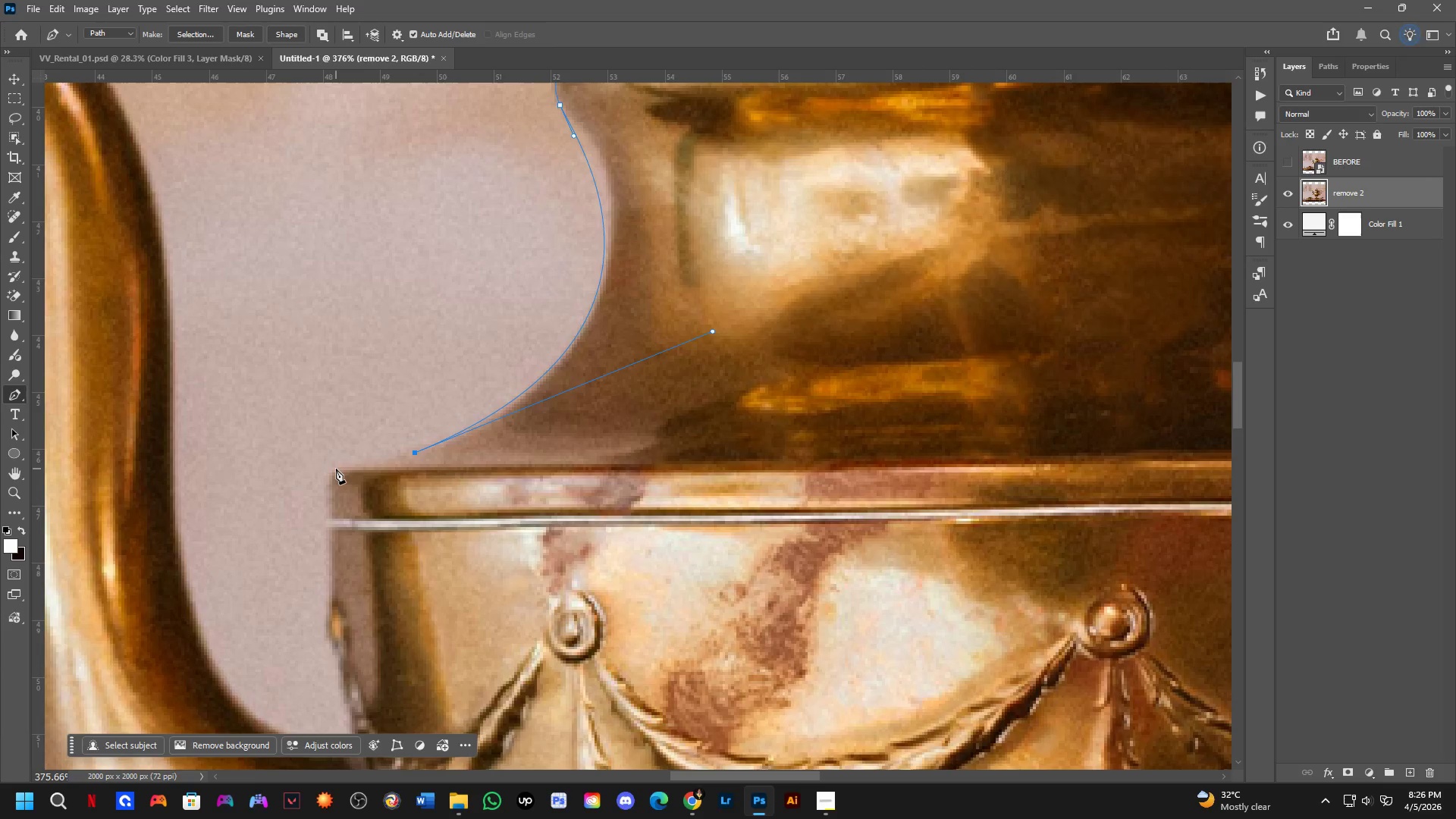 
left_click_drag(start_coordinate=[336, 469], to_coordinate=[317, 470])
 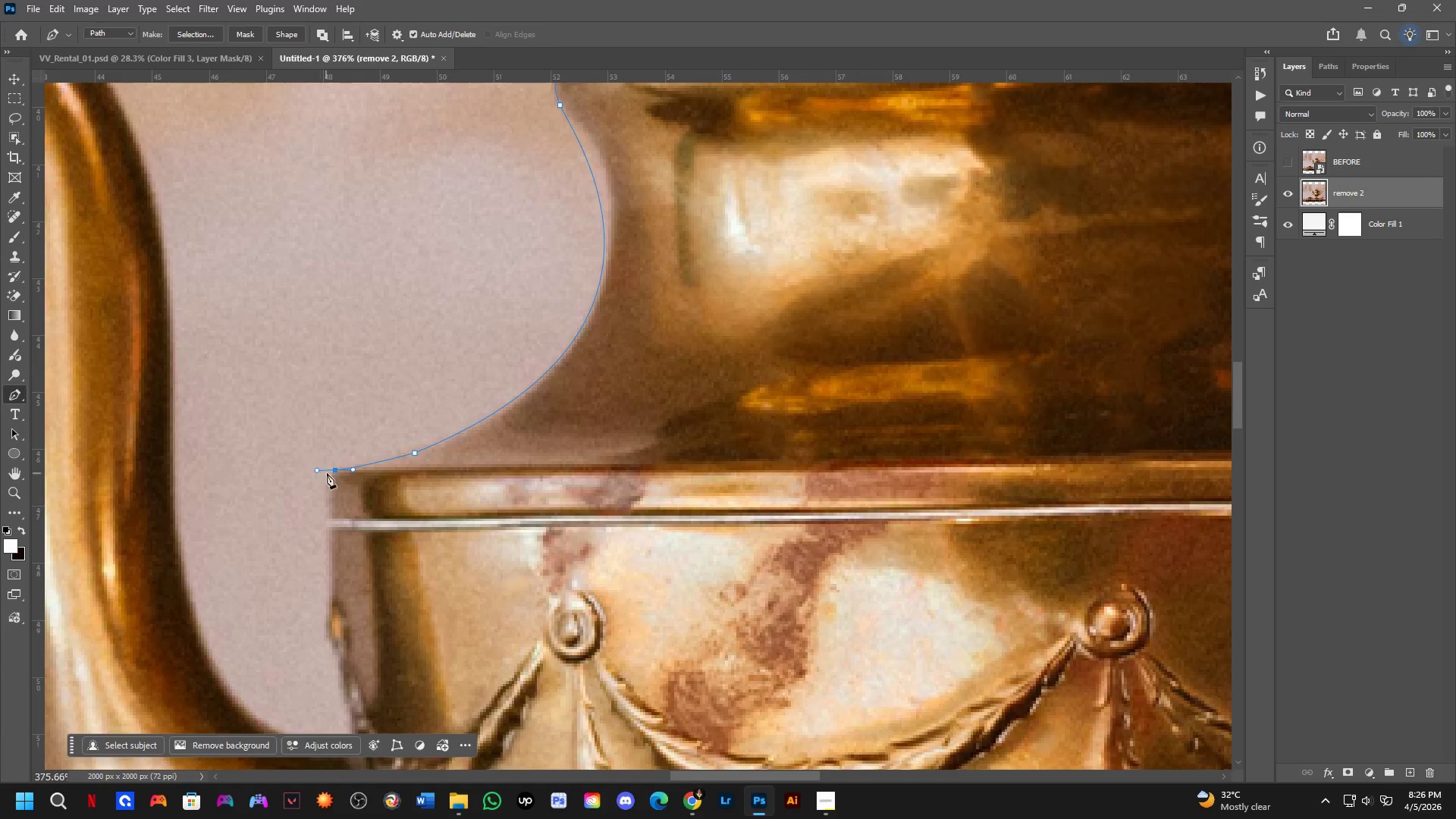 
hold_key(key=Space, duration=0.5)
 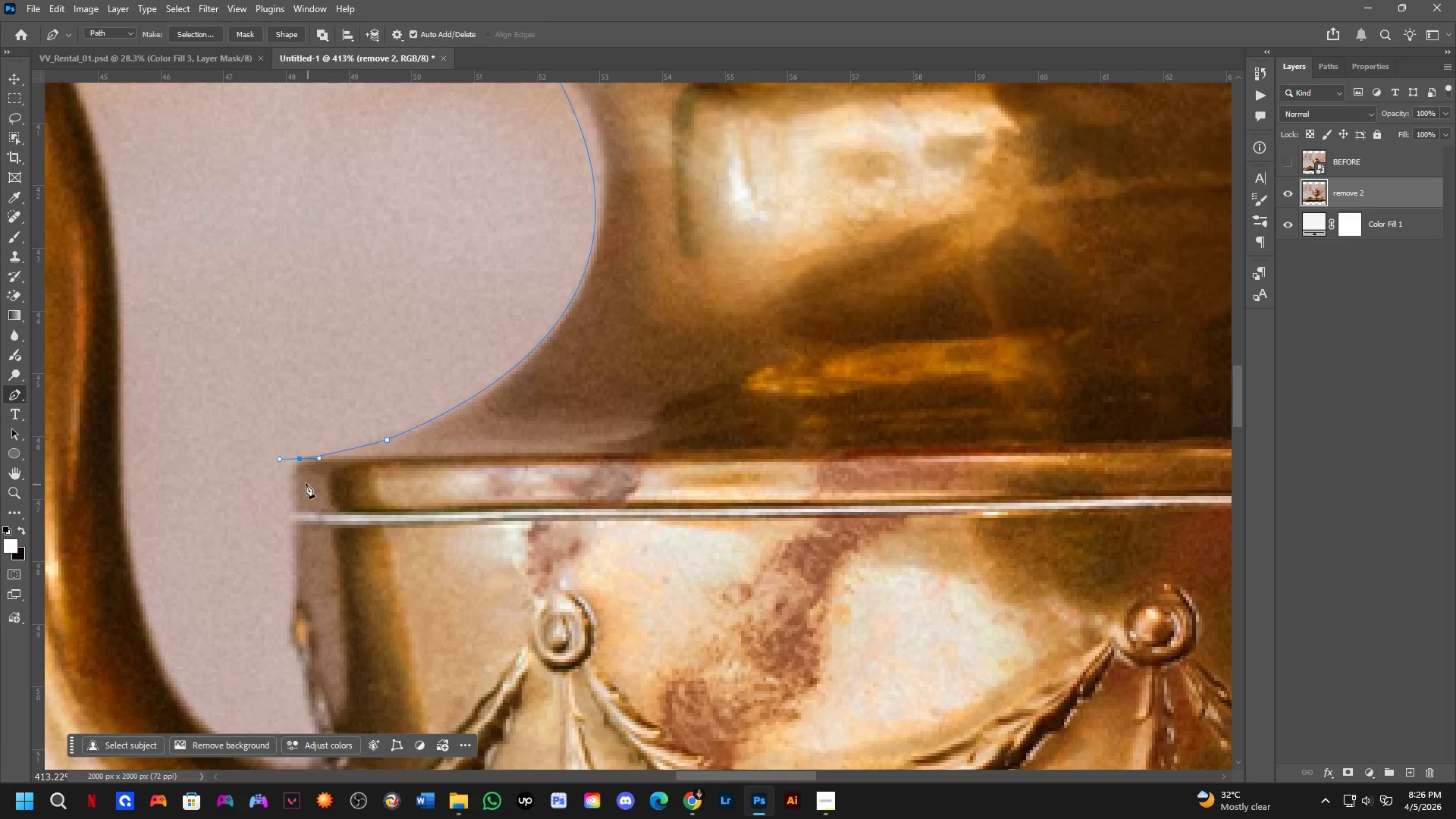 
left_click_drag(start_coordinate=[392, 519], to_coordinate=[364, 516])
 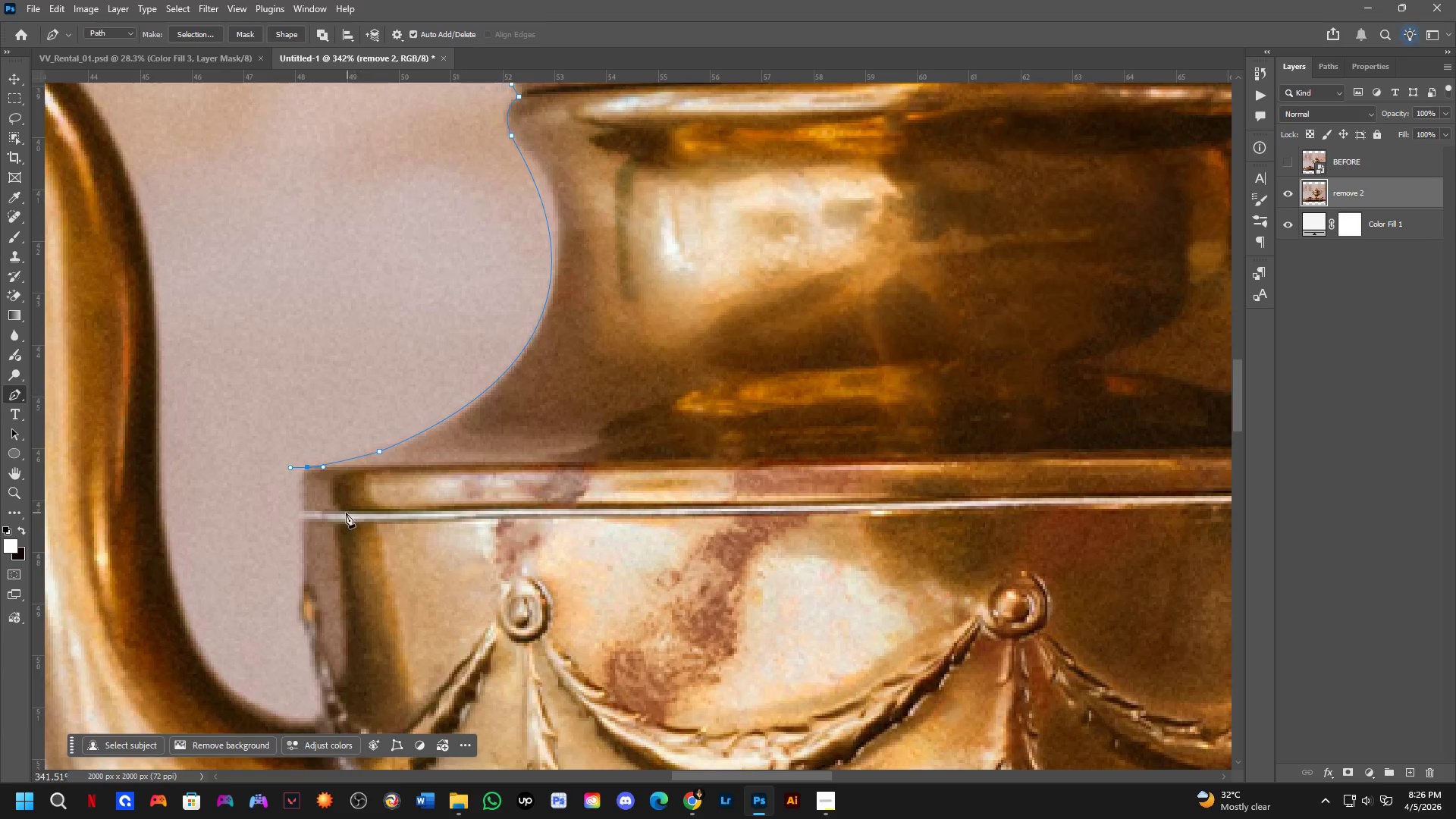 
scroll: coordinate [329, 475], scroll_direction: down, amount: 1.0
 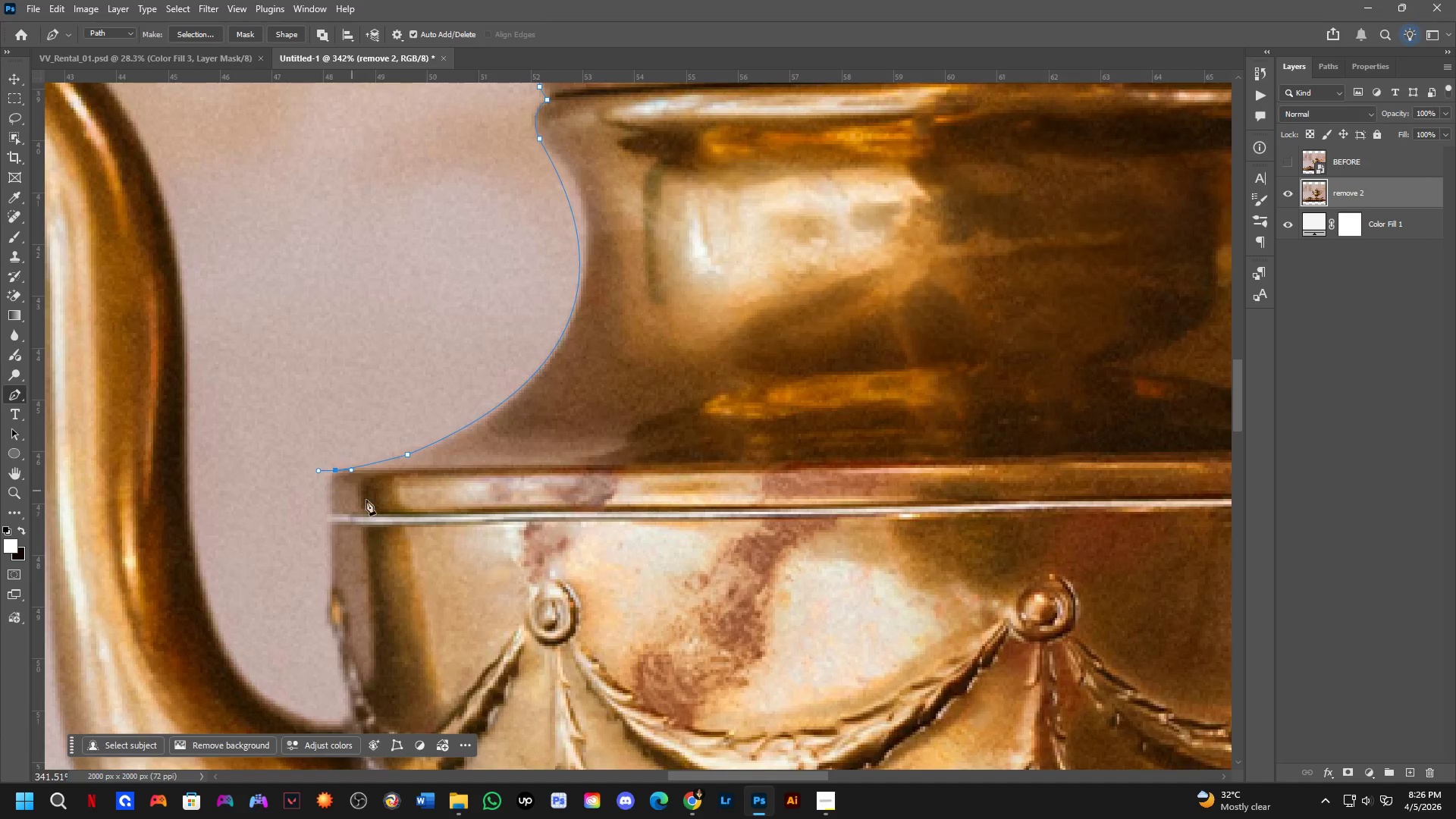 
scroll: coordinate [338, 507], scroll_direction: up, amount: 2.0
 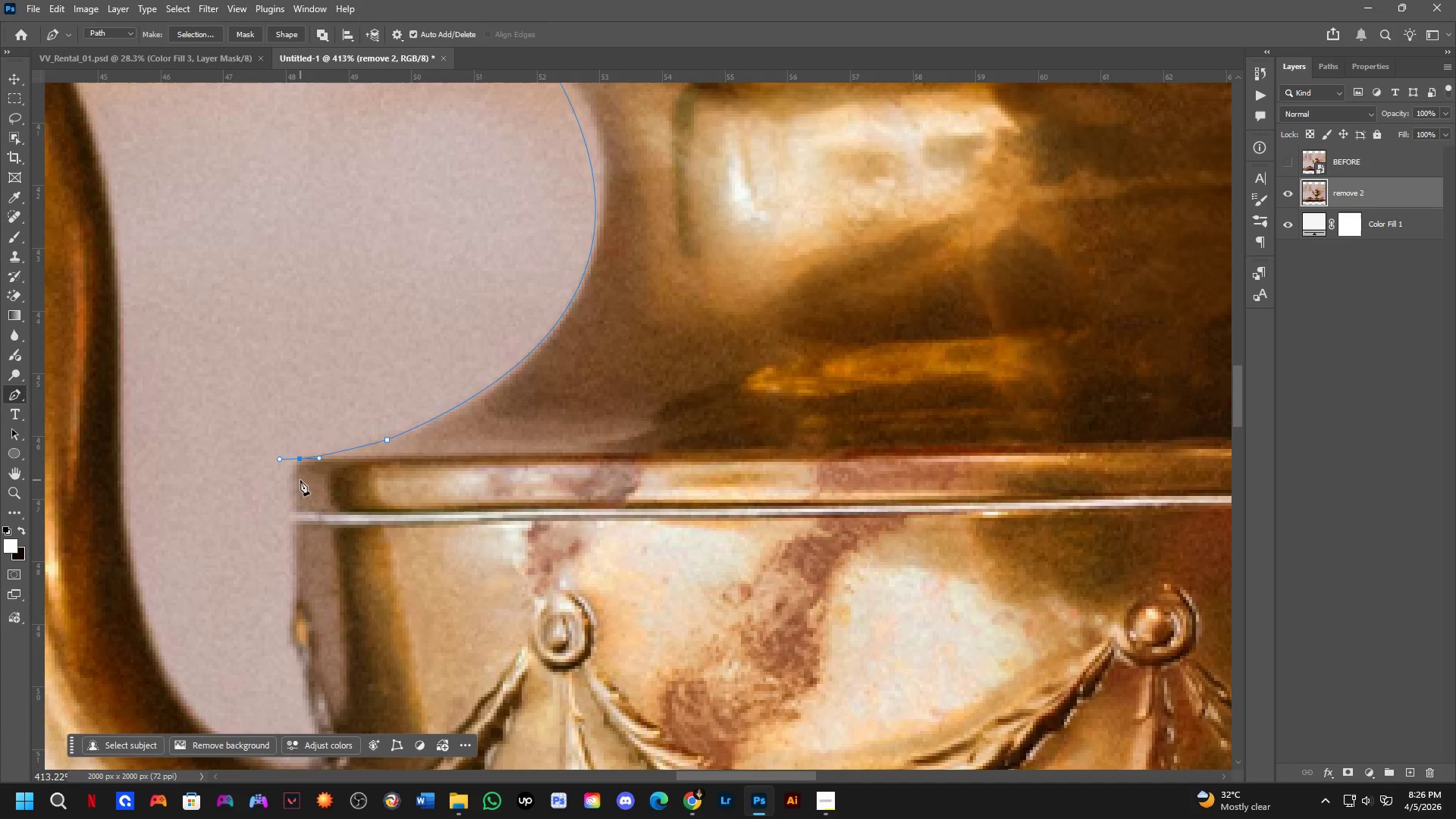 
hold_key(key=AltLeft, duration=0.62)
left_click([296, 459])
 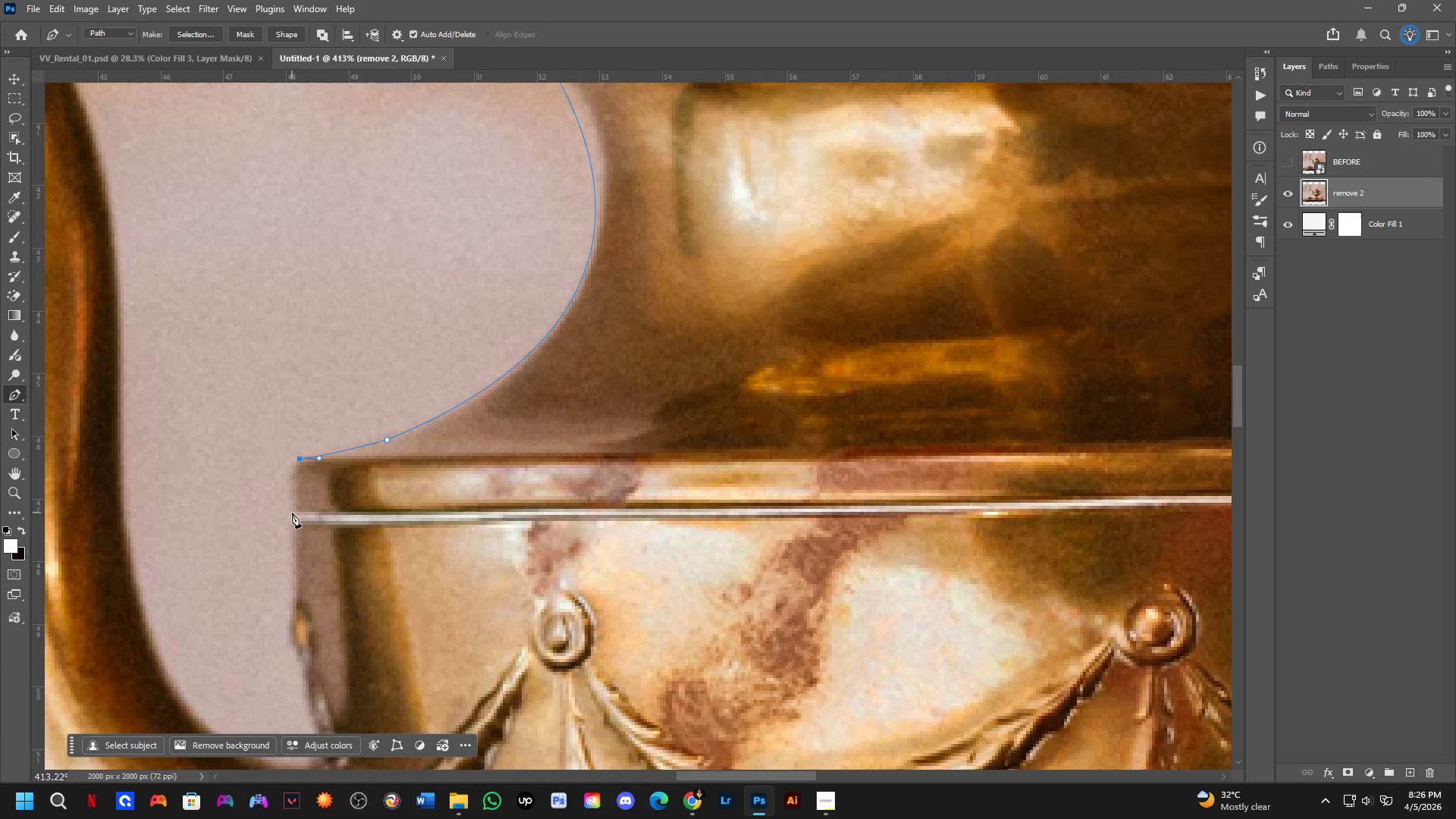 
left_click_drag(start_coordinate=[296, 512], to_coordinate=[303, 538])
 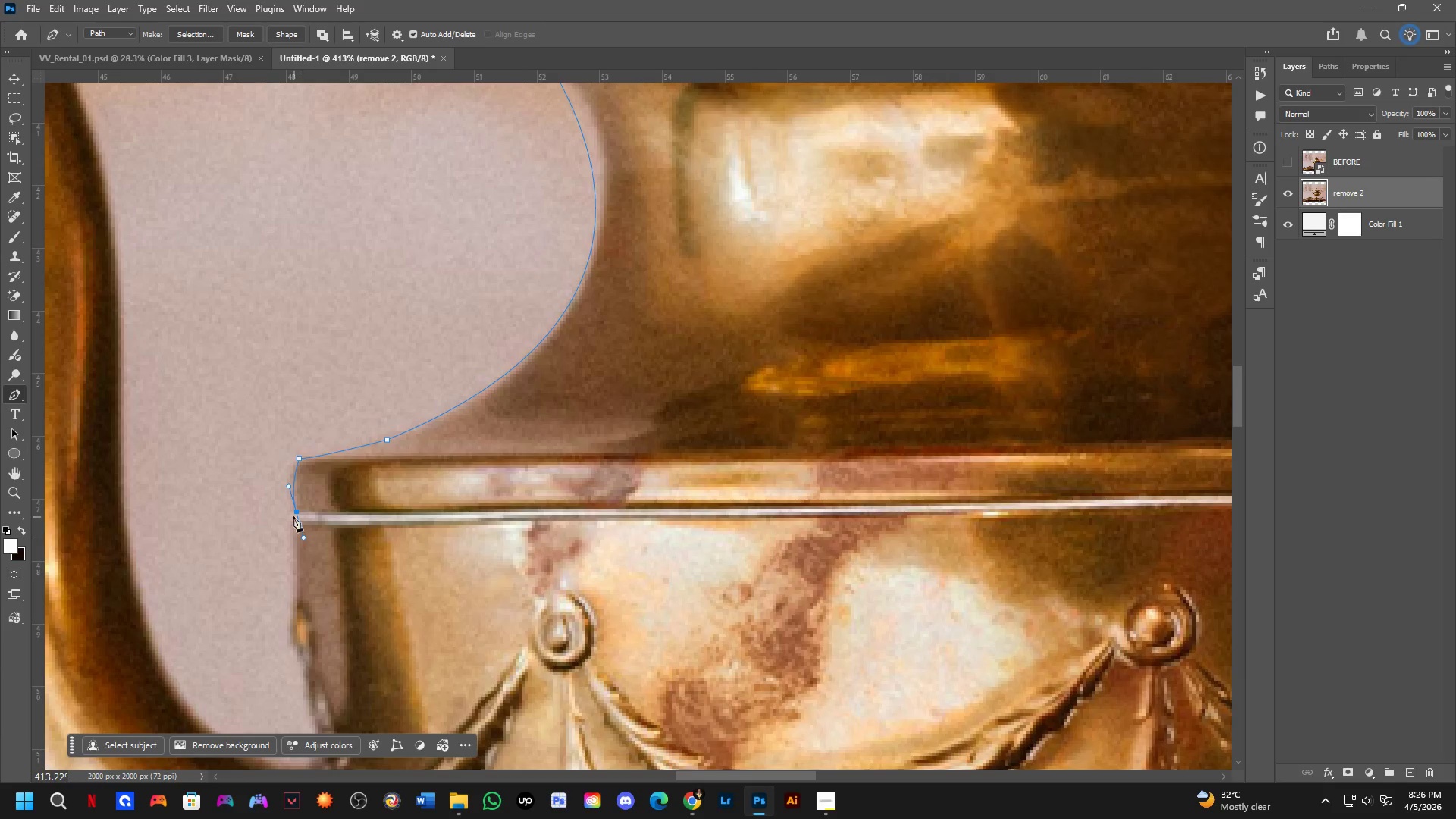 
hold_key(key=AltLeft, duration=0.55)
left_click([295, 511])
 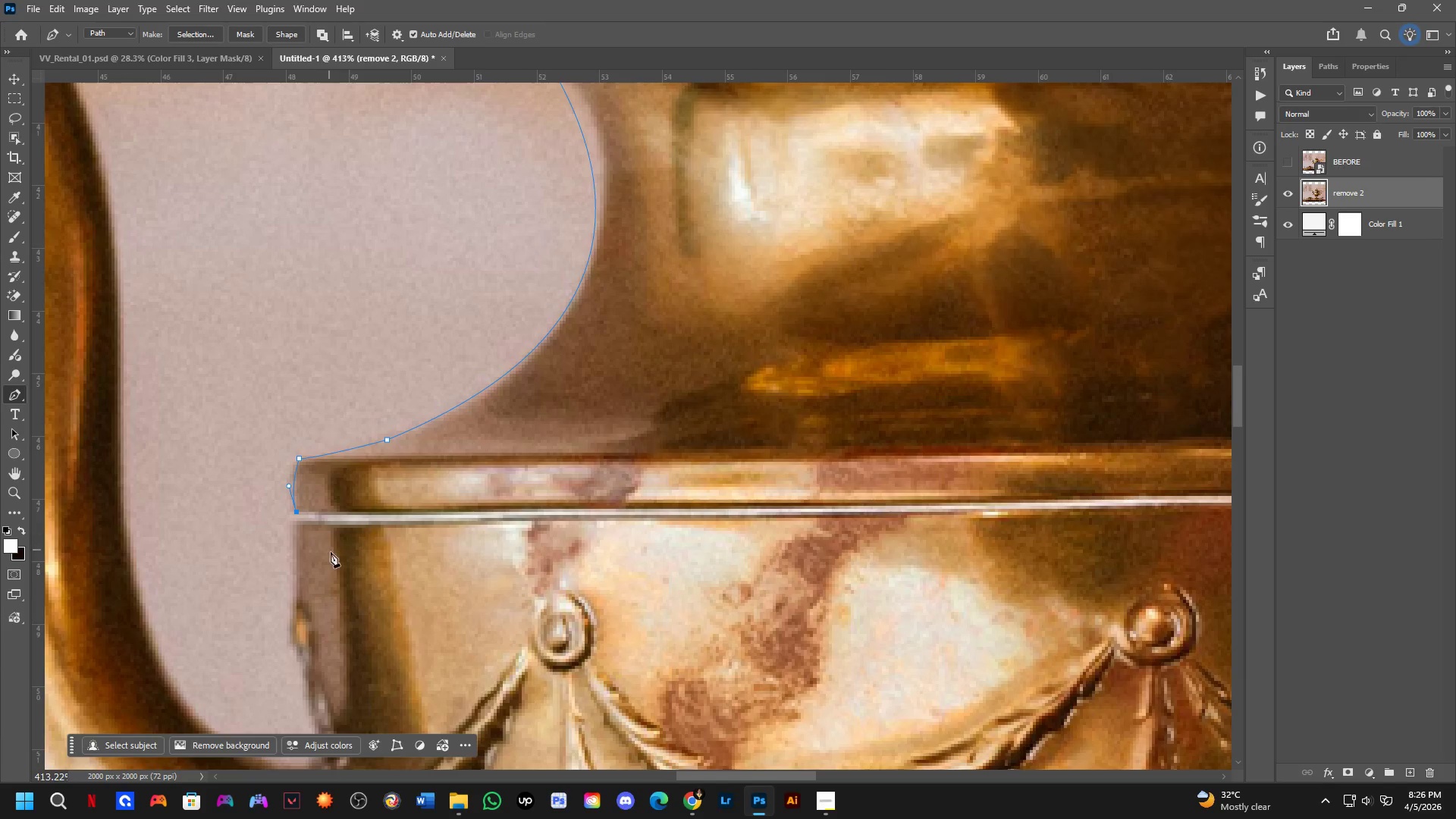 
hold_key(key=Space, duration=0.42)
 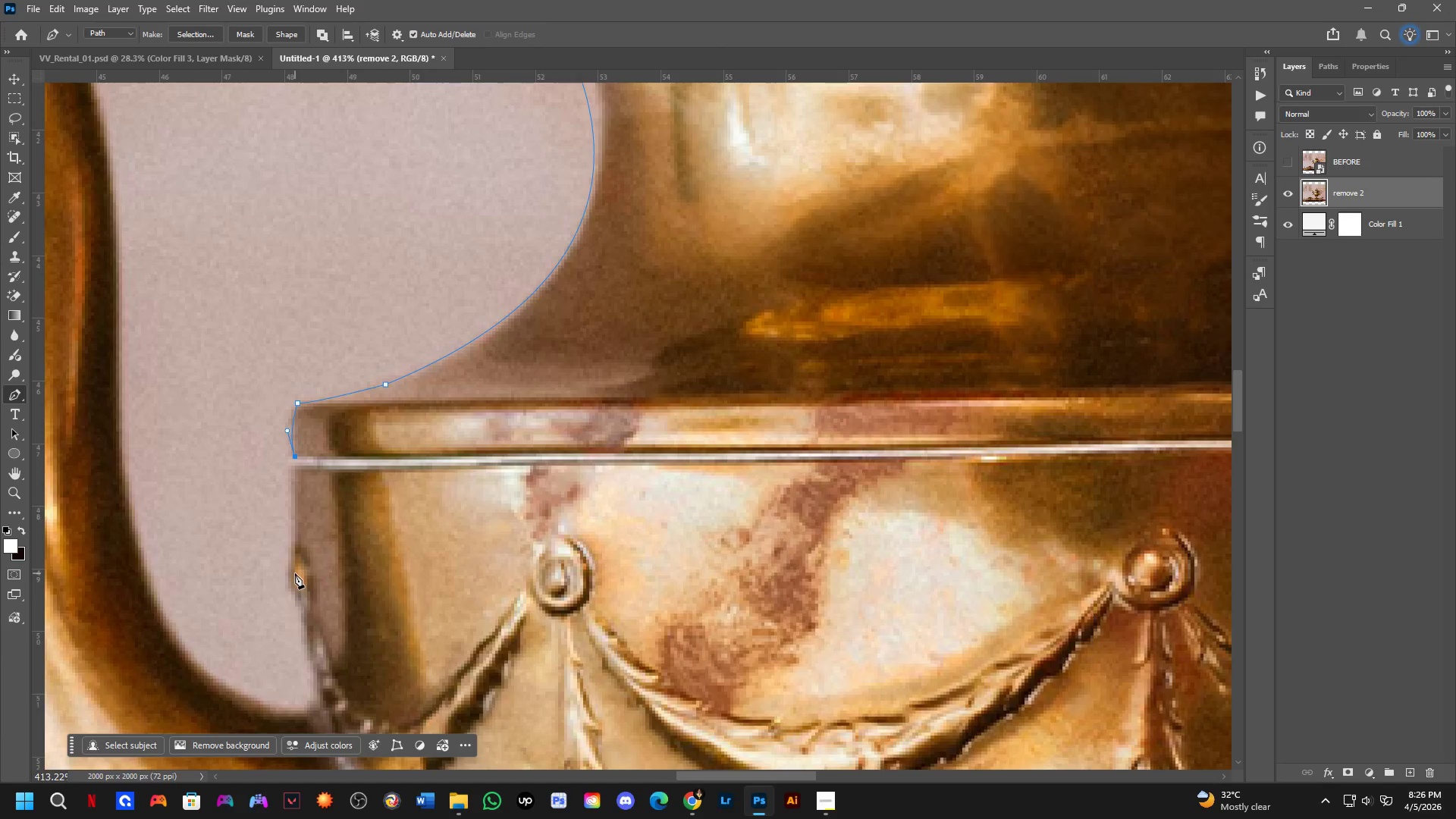 
left_click_drag(start_coordinate=[333, 555], to_coordinate=[331, 500])
 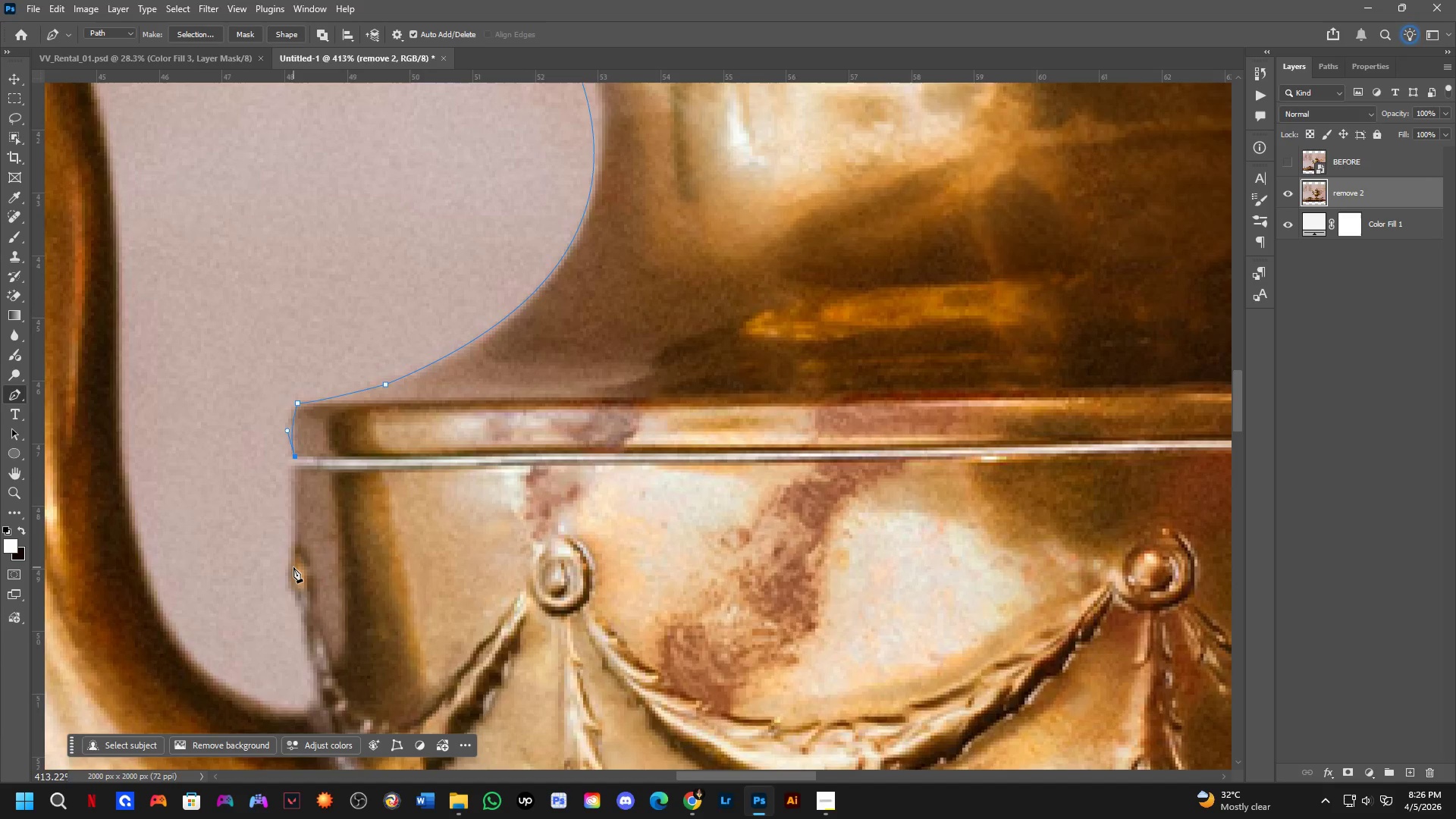 
left_click_drag(start_coordinate=[292, 565], to_coordinate=[292, 588])
 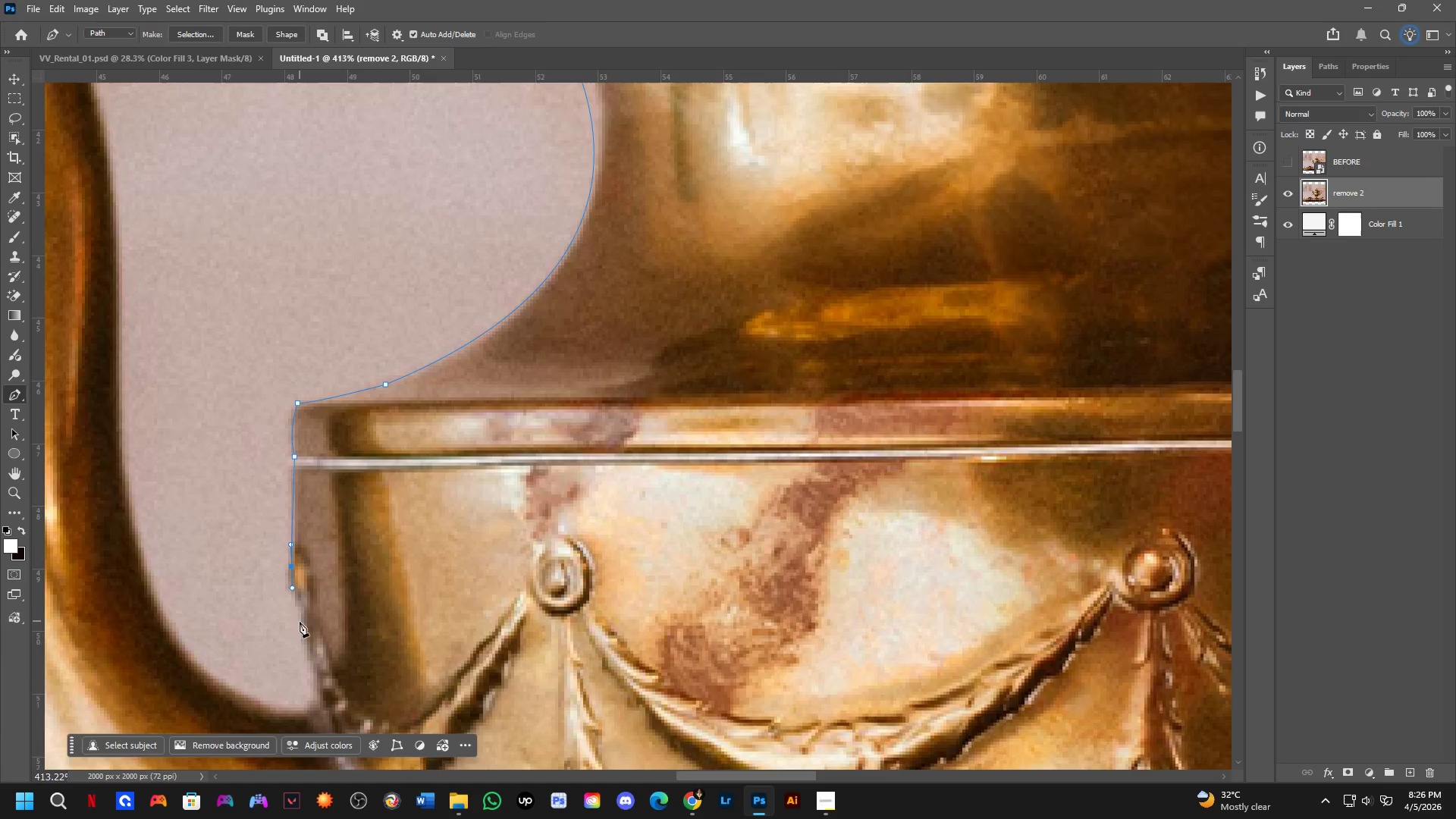 
hold_key(key=Space, duration=0.41)
 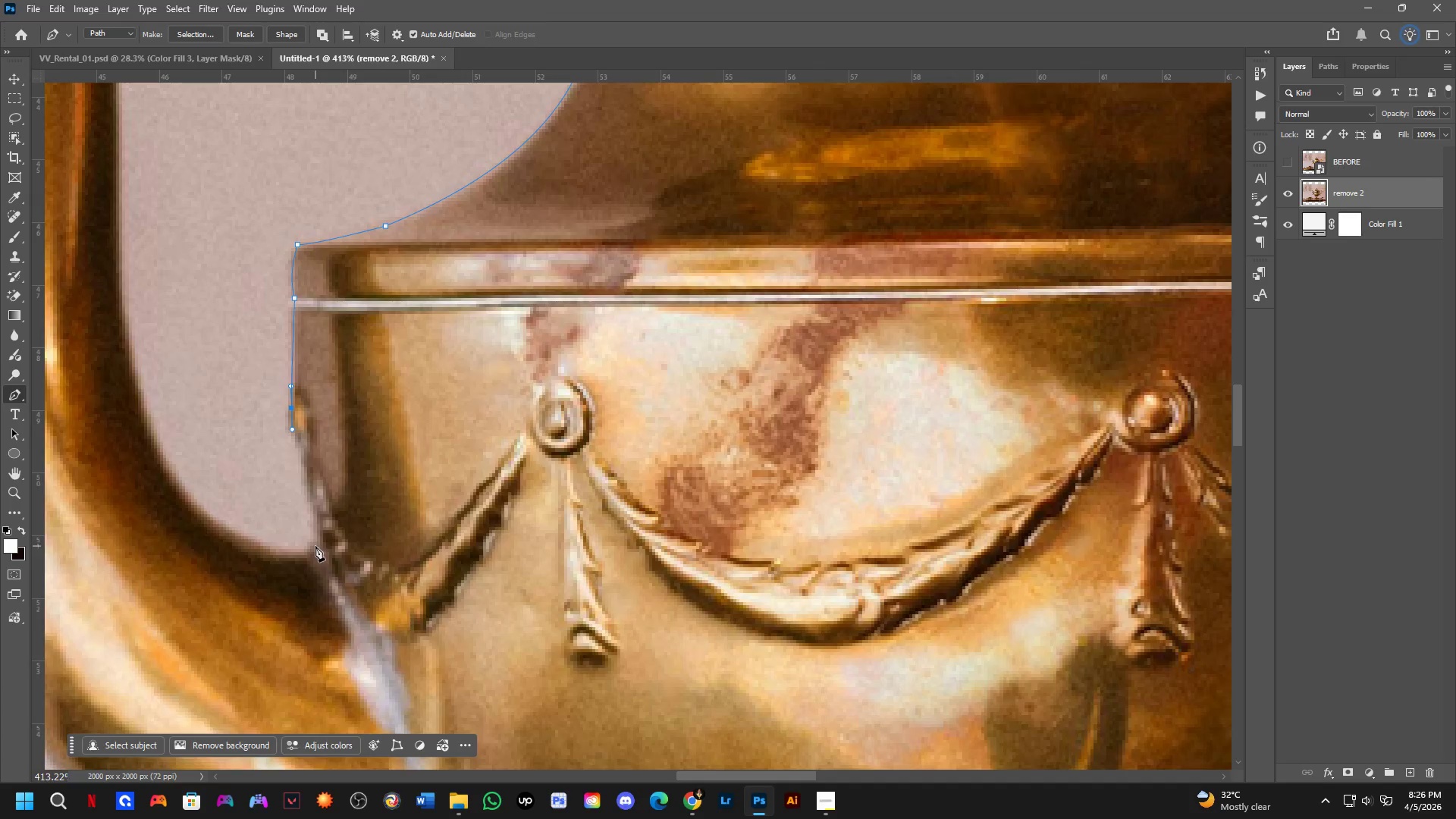 
left_click_drag(start_coordinate=[300, 623], to_coordinate=[300, 465])
 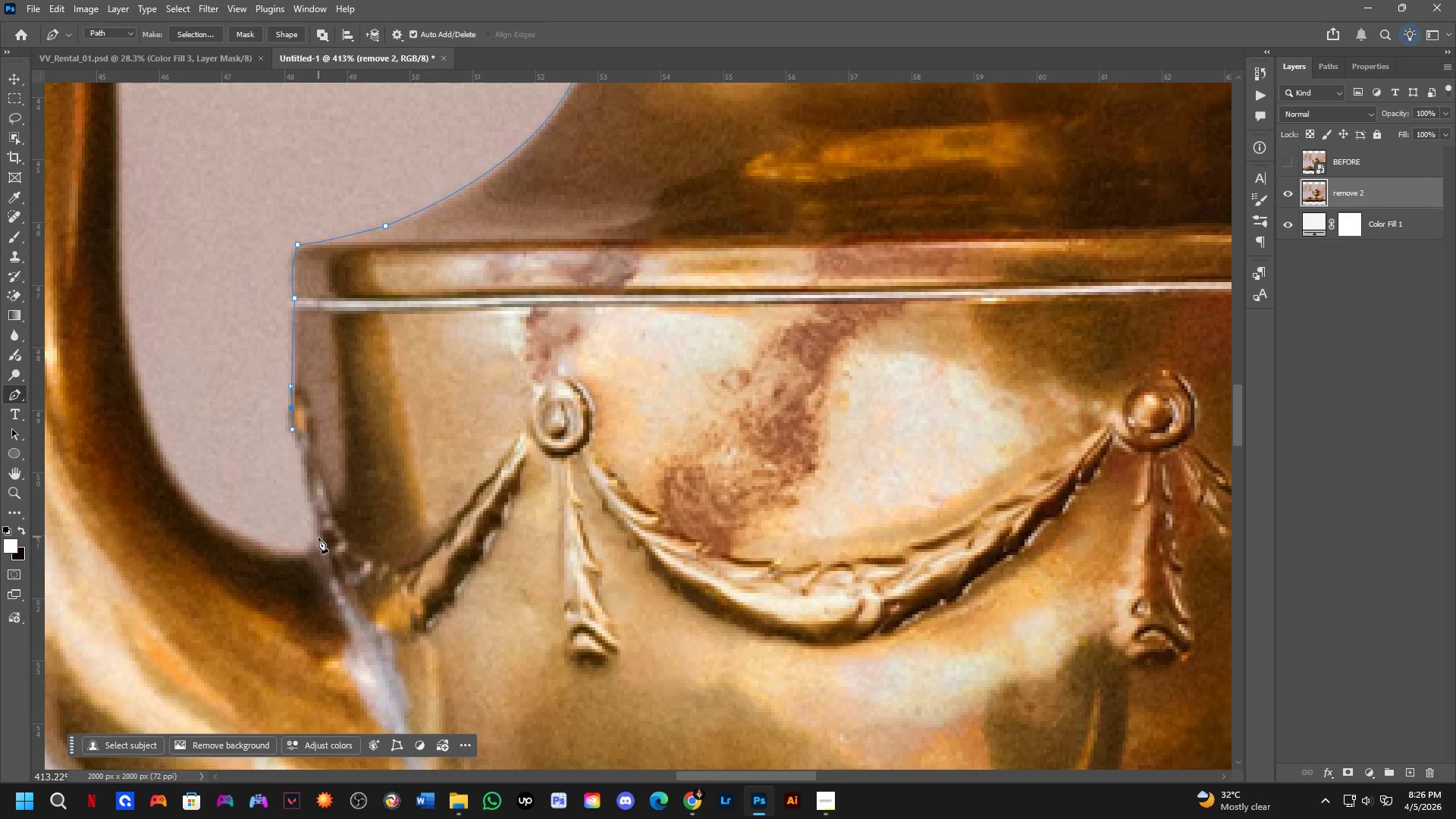 
left_click_drag(start_coordinate=[316, 539], to_coordinate=[333, 579])
 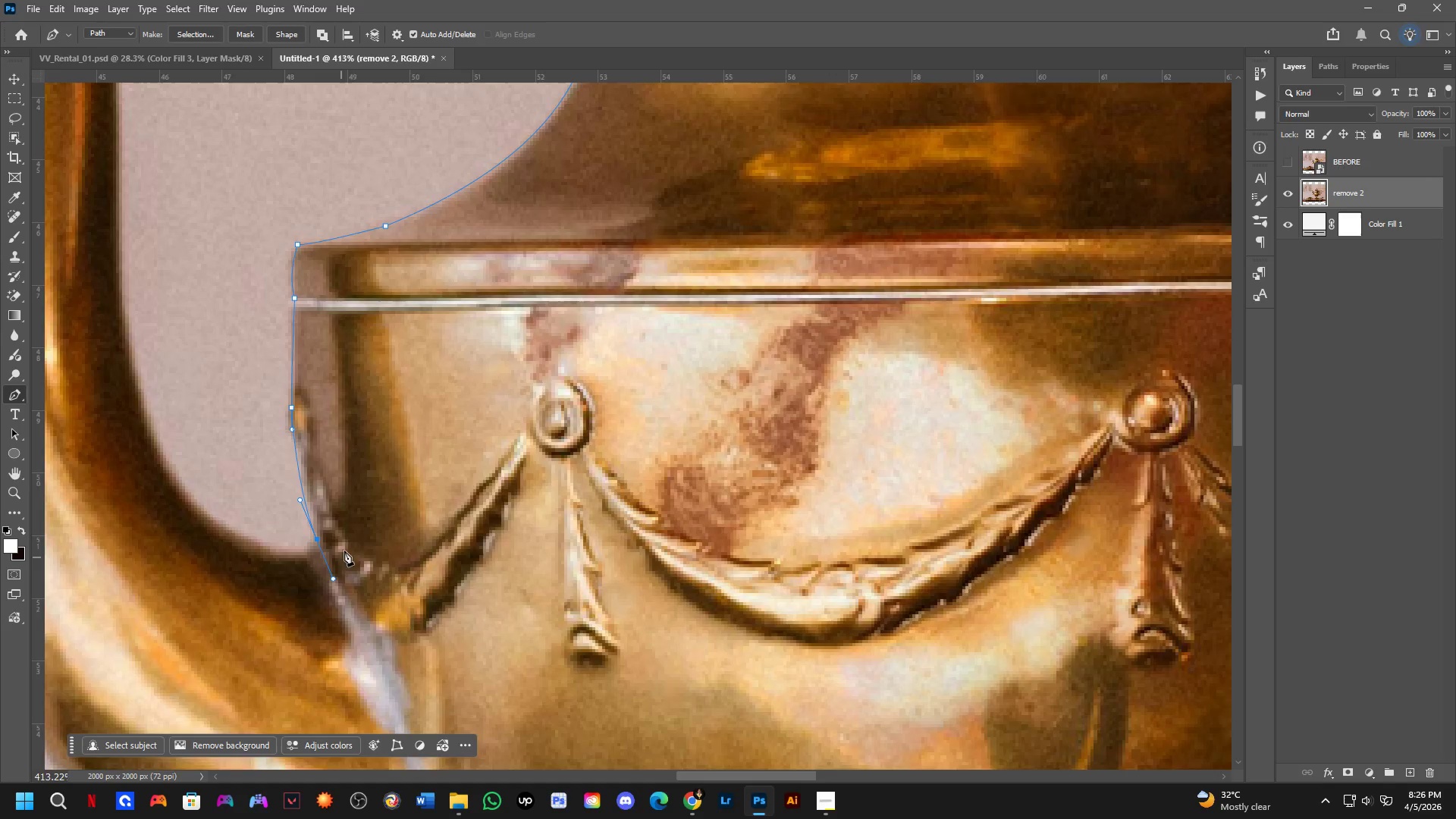 
hold_key(key=Space, duration=0.73)
 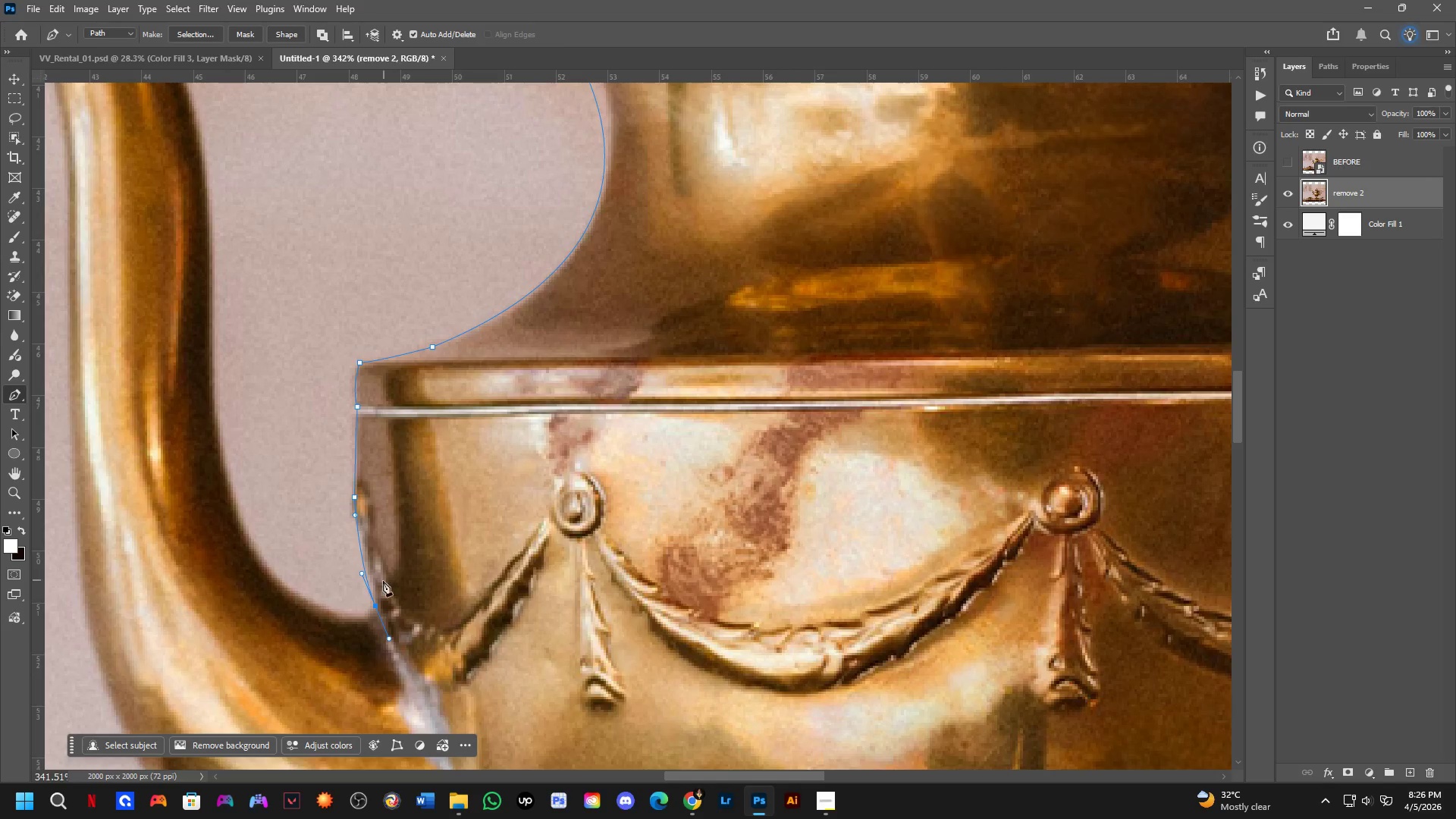 
left_click_drag(start_coordinate=[399, 515], to_coordinate=[452, 582])
 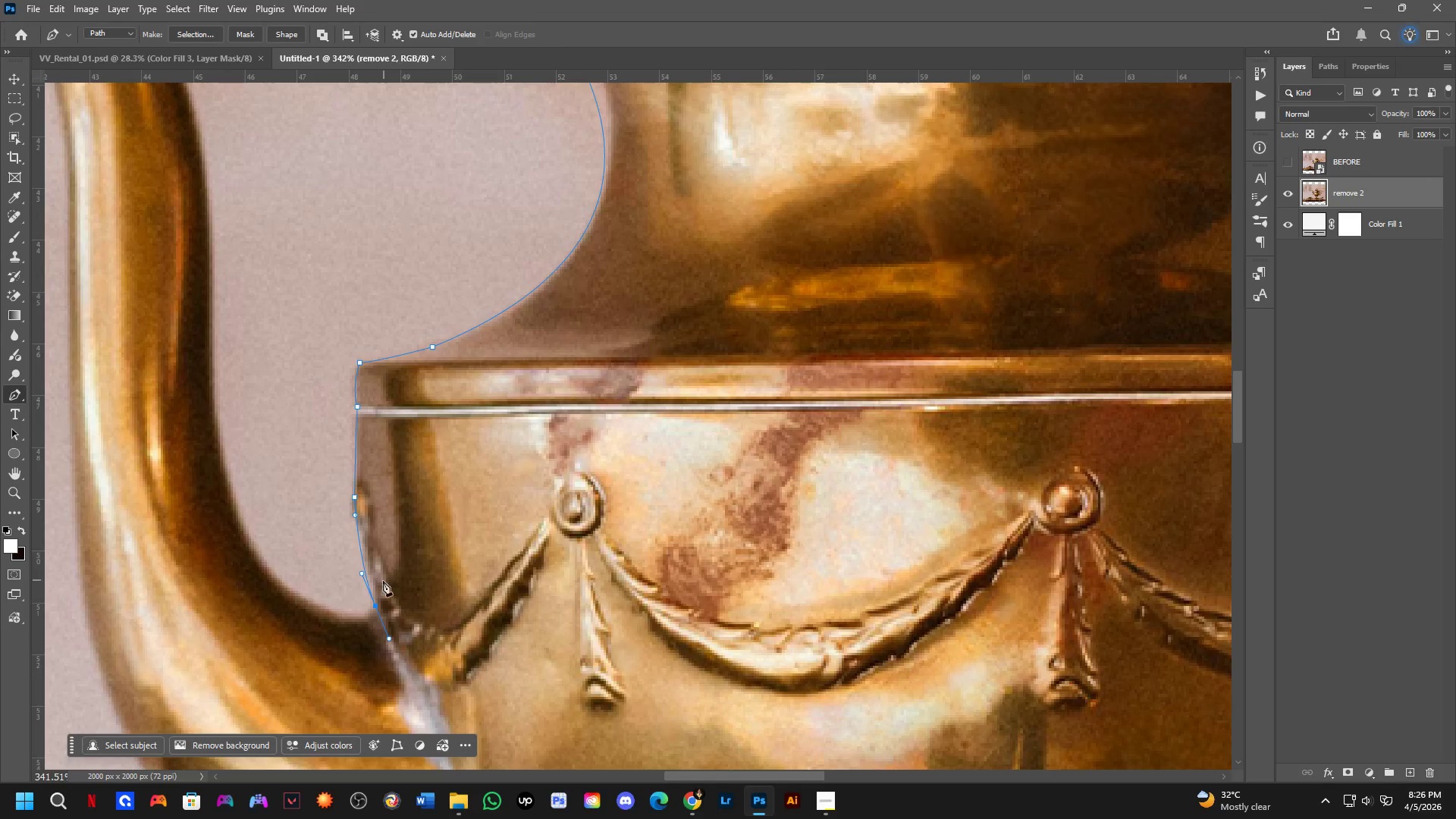 
scroll: coordinate [350, 538], scroll_direction: down, amount: 2.0
 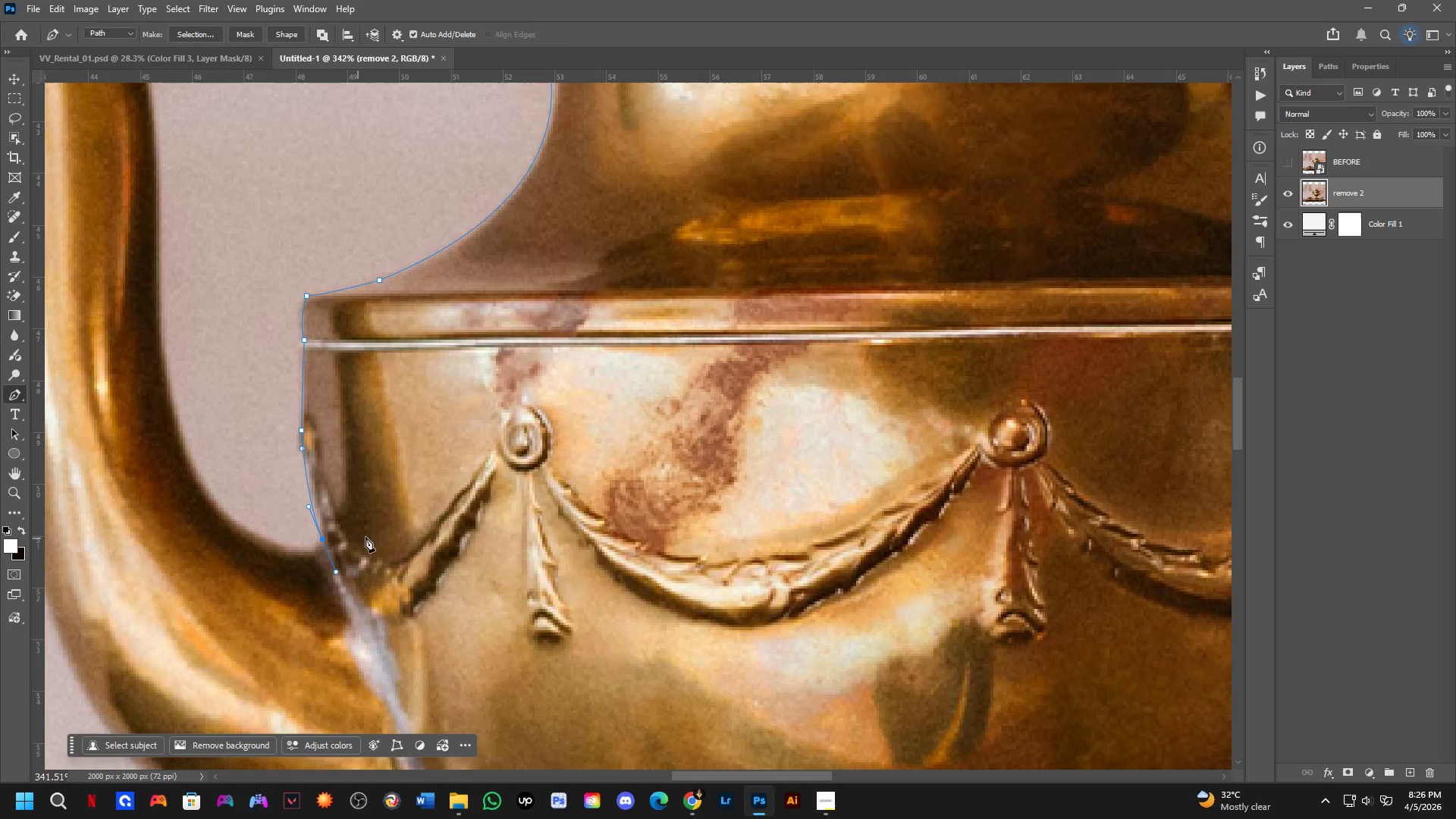 
hold_key(key=AltLeft, duration=1.0)
left_click([374, 607])
 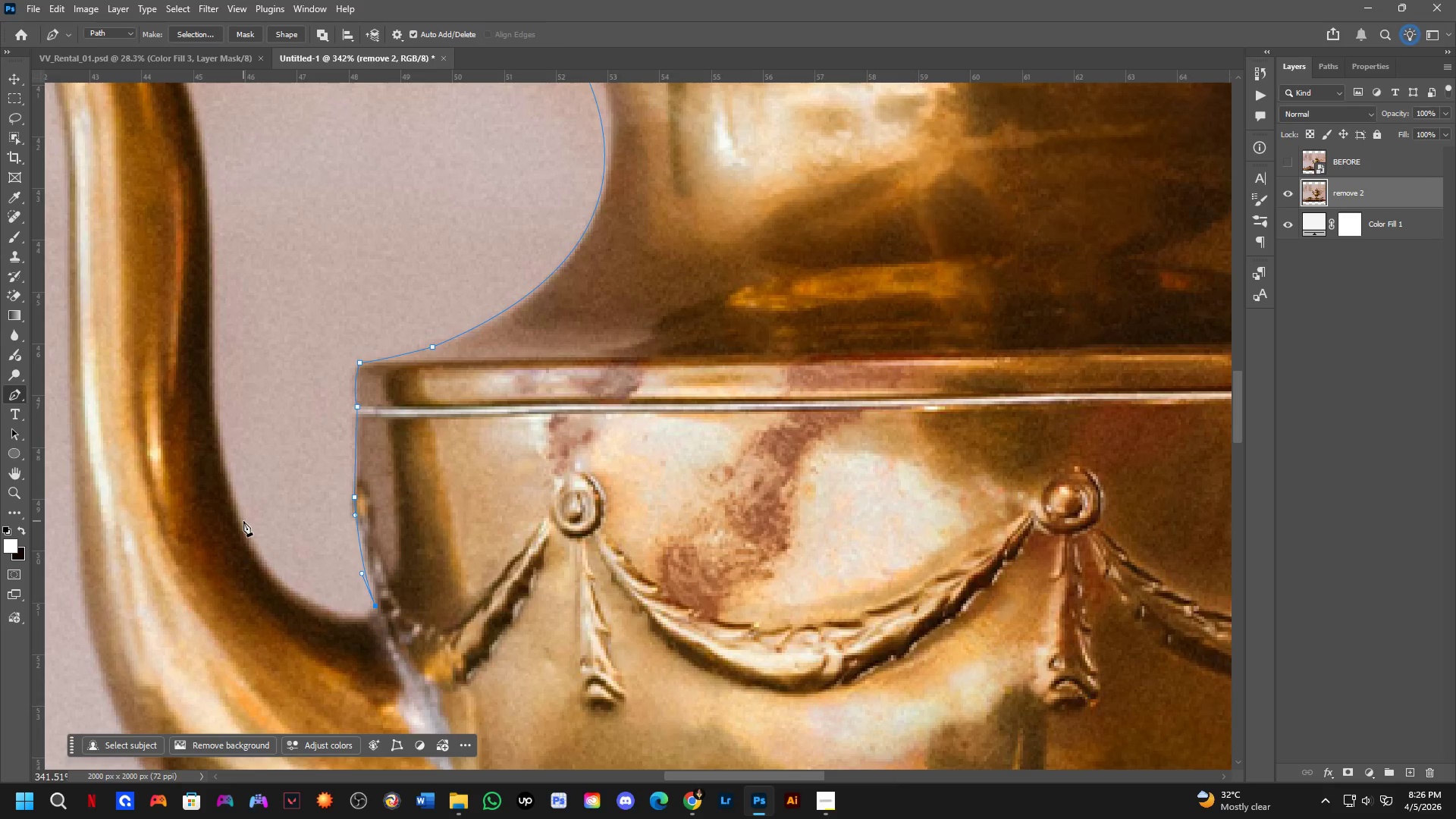 
left_click_drag(start_coordinate=[237, 514], to_coordinate=[158, 380])
 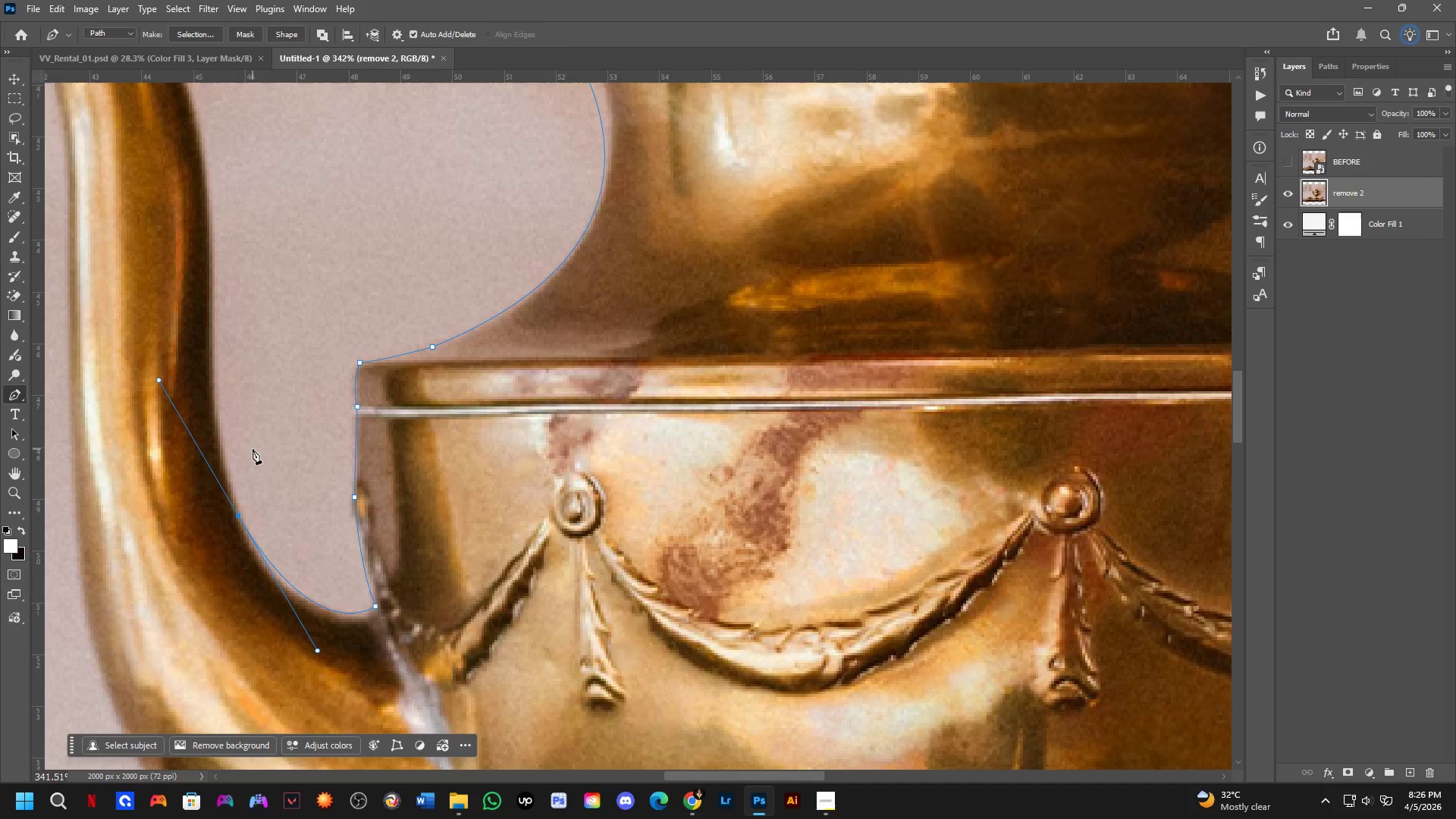 
hold_key(key=Space, duration=0.56)
 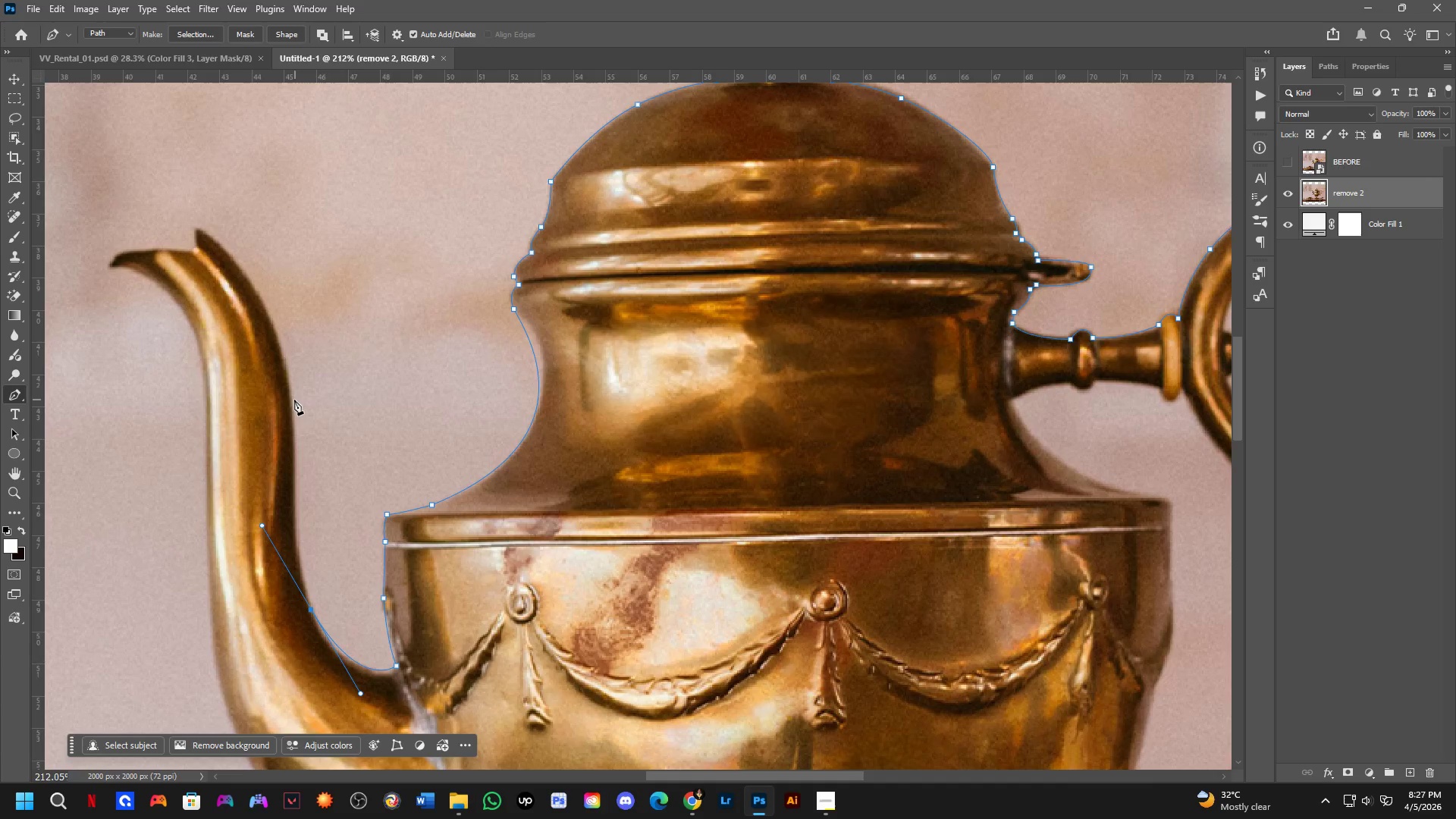 
left_click_drag(start_coordinate=[266, 429], to_coordinate=[348, 573])
 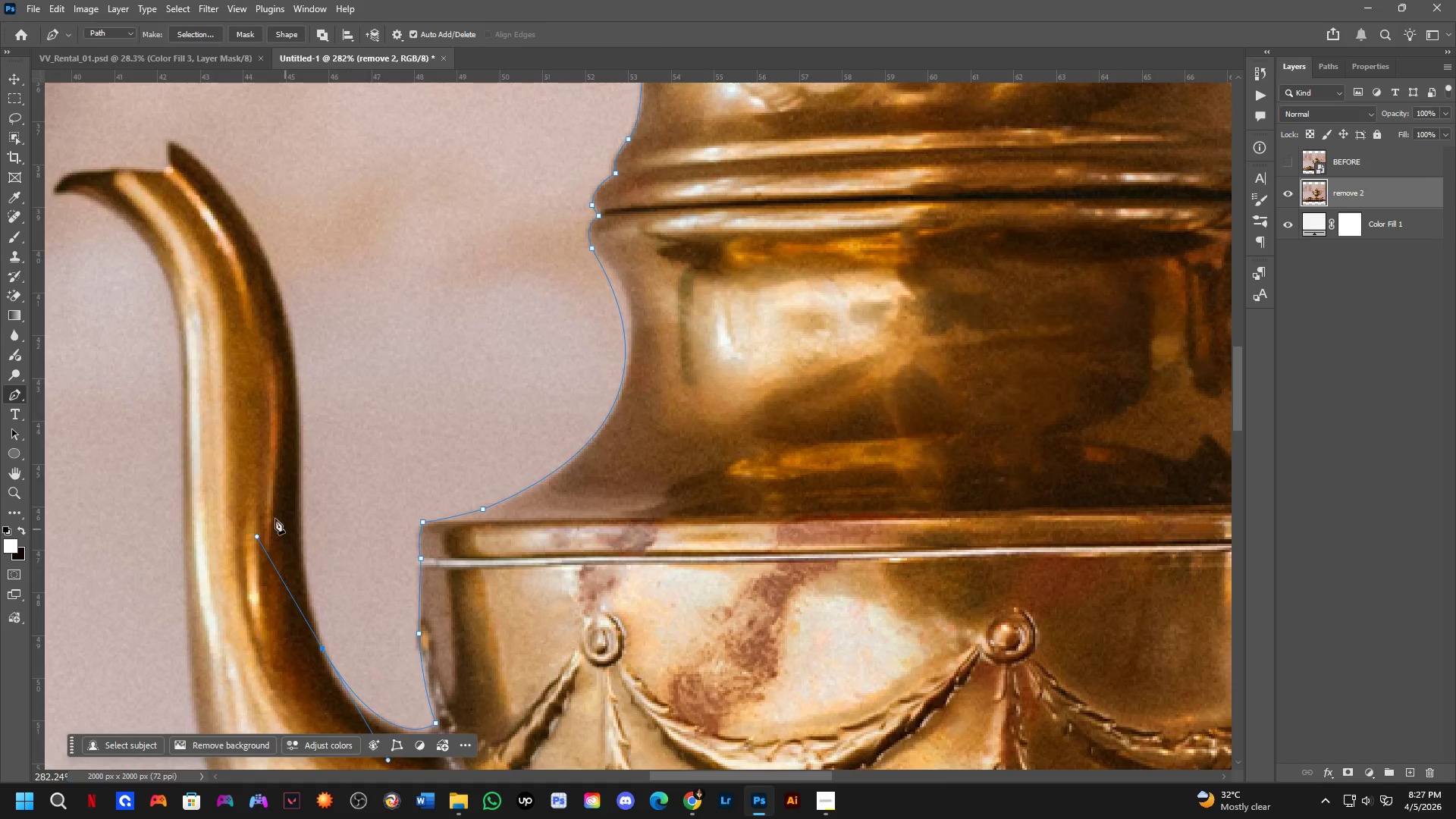 
scroll: coordinate [281, 491], scroll_direction: down, amount: 5.0
 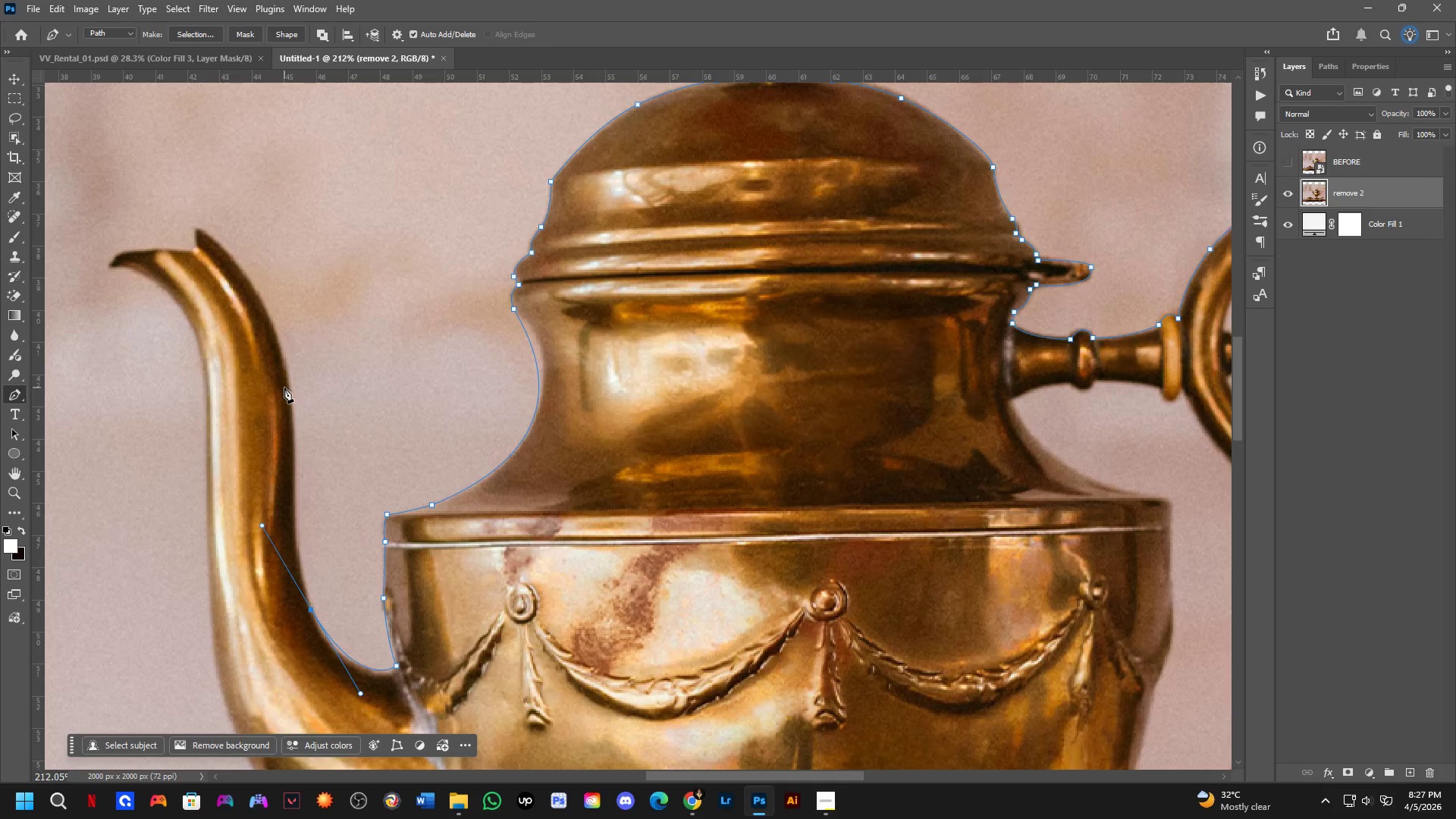 
left_click([289, 381])
 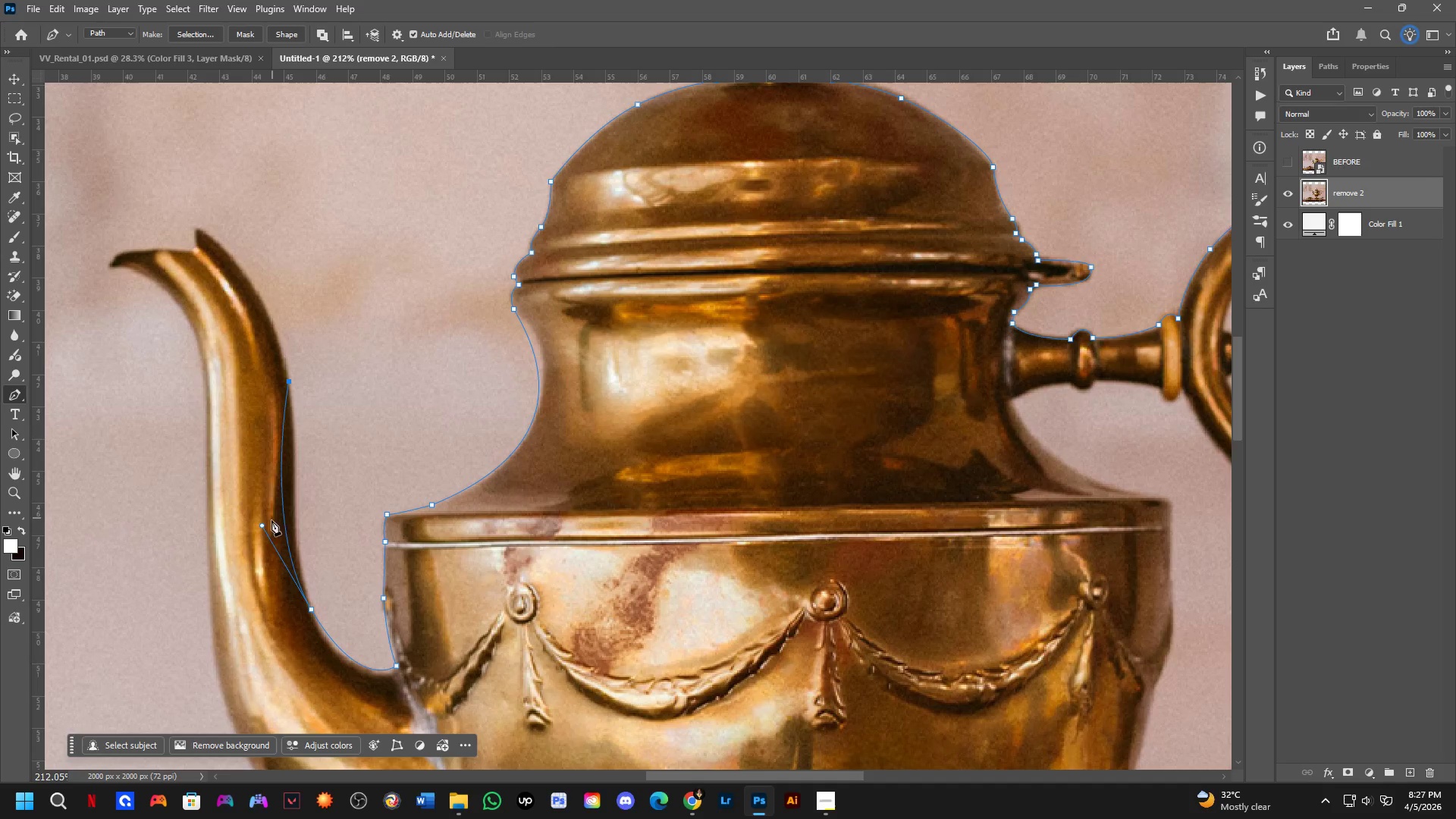 
hold_key(key=ControlLeft, duration=2.06)
left_click_drag(start_coordinate=[260, 526], to_coordinate=[282, 548])
 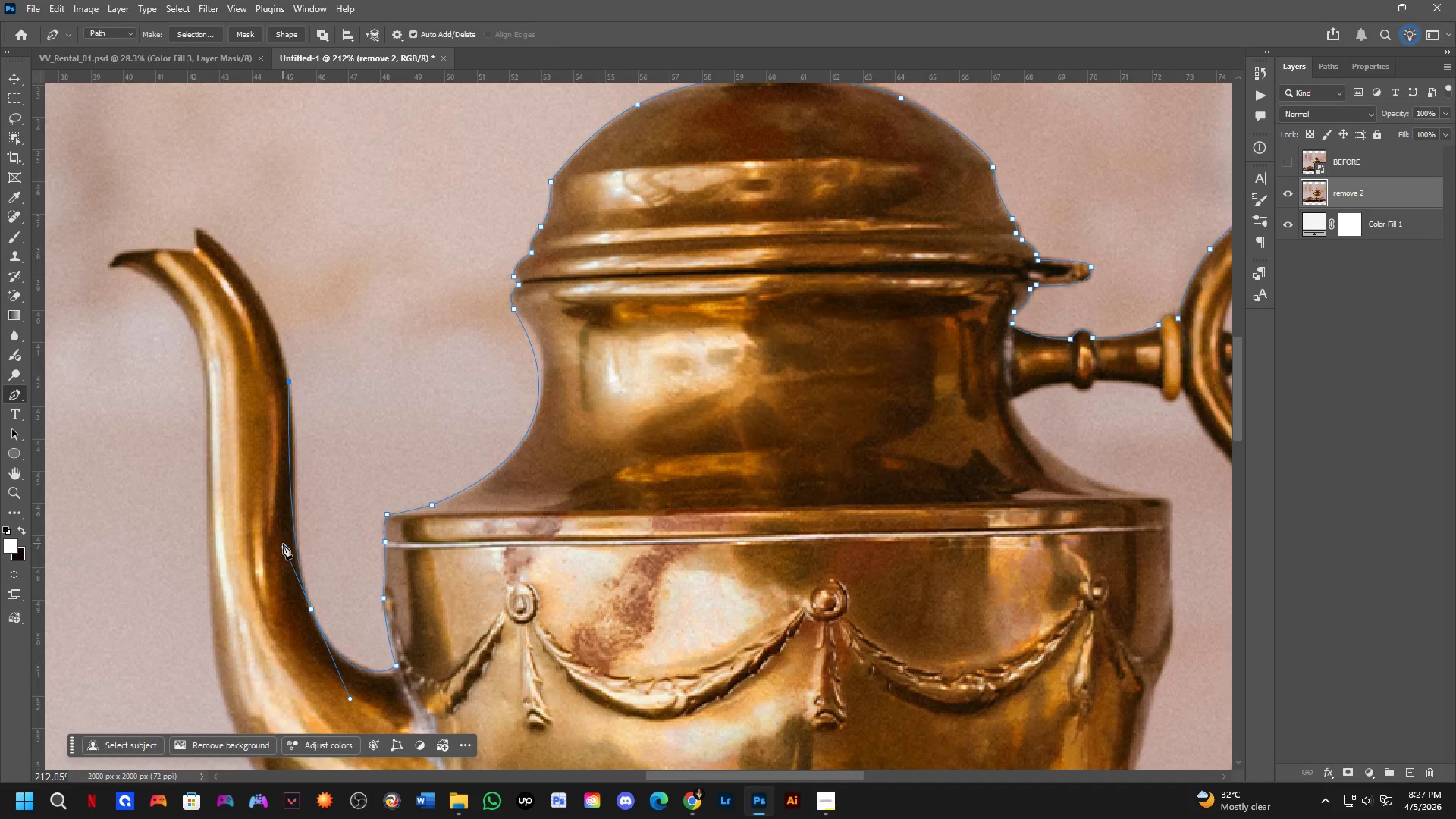 
hold_key(key=ControlLeft, duration=0.94)
left_click_drag(start_coordinate=[284, 547], to_coordinate=[289, 552])
 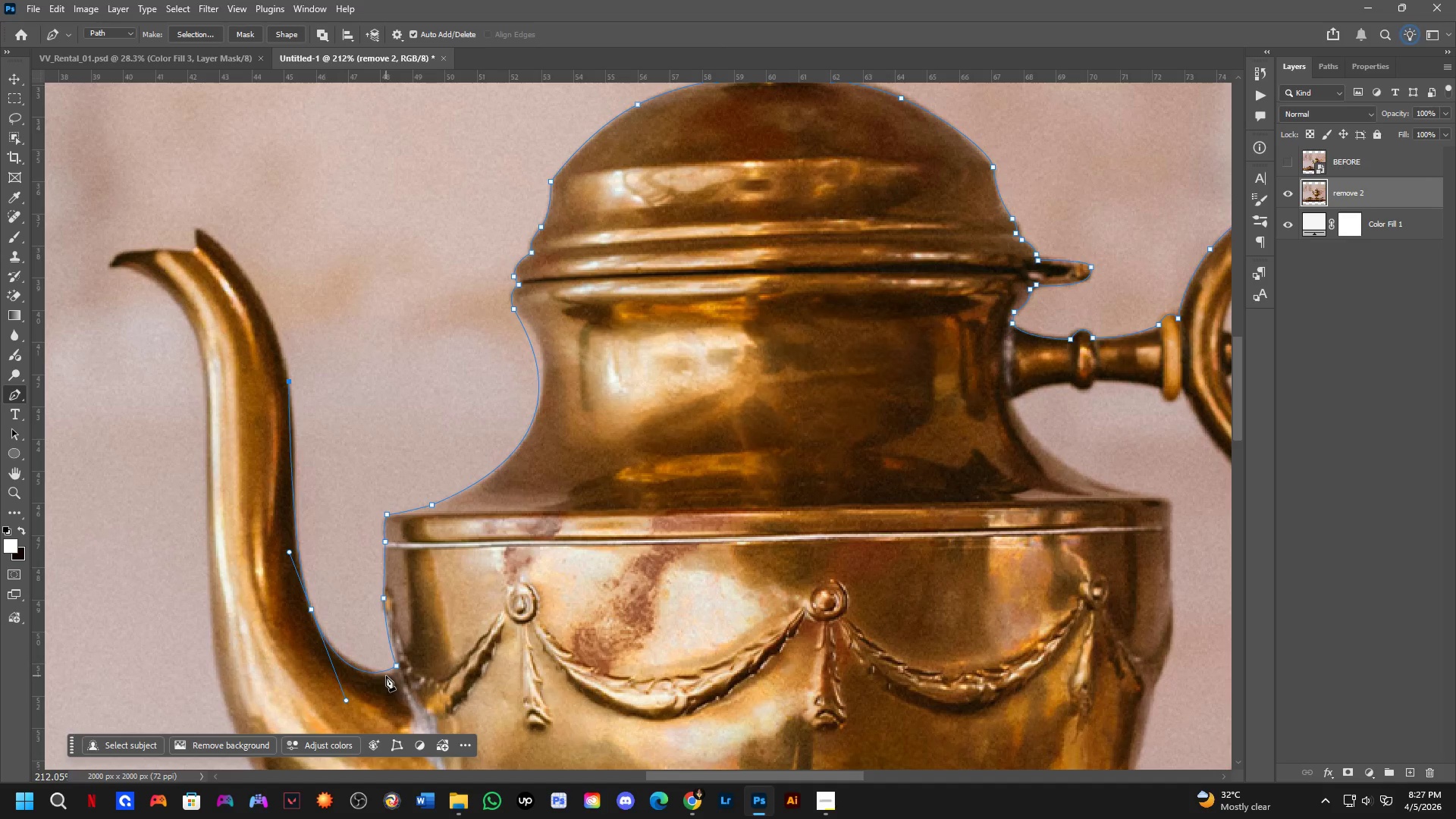 
hold_key(key=Space, duration=0.53)
 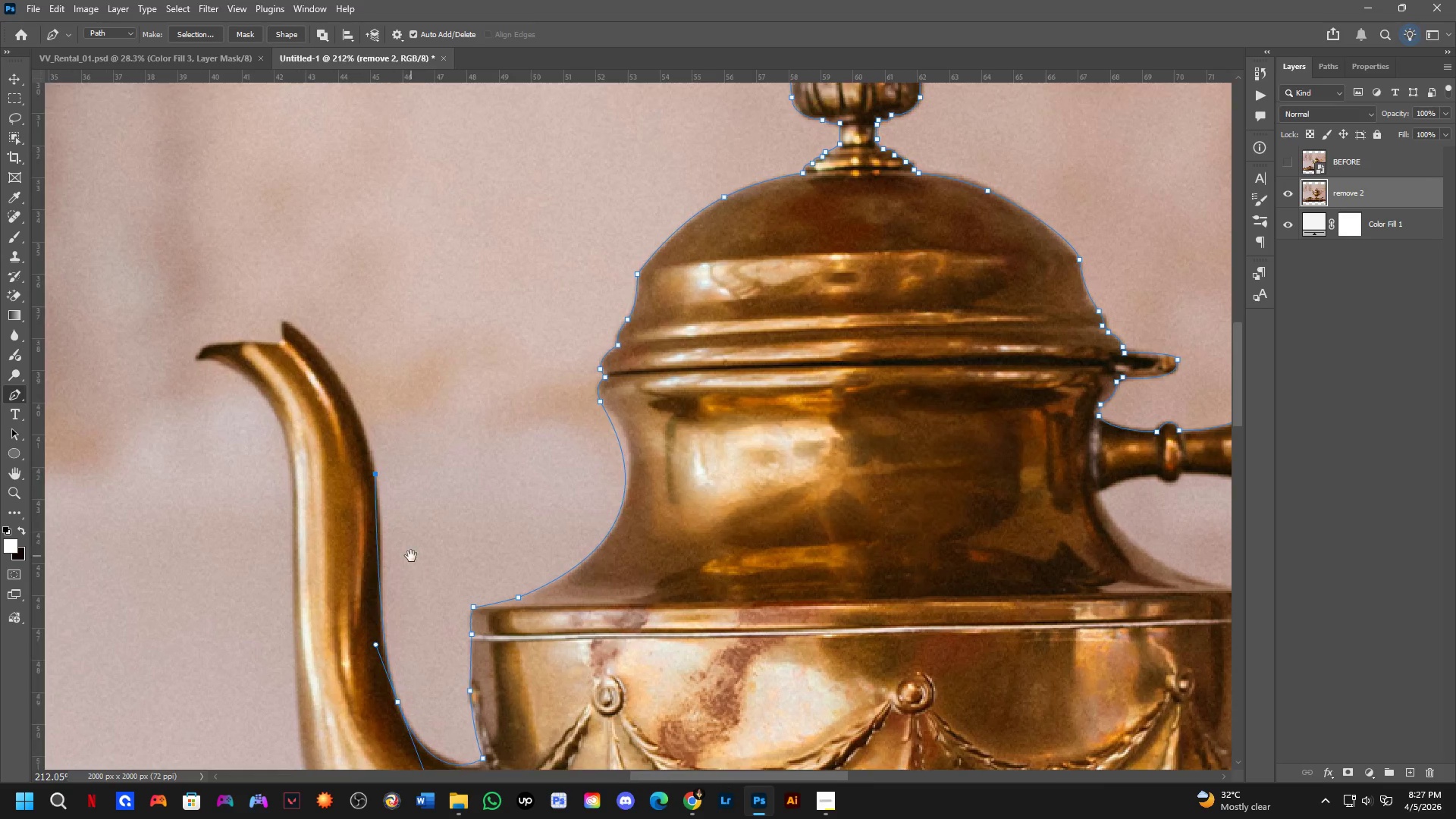 
left_click_drag(start_coordinate=[372, 613], to_coordinate=[402, 611])
 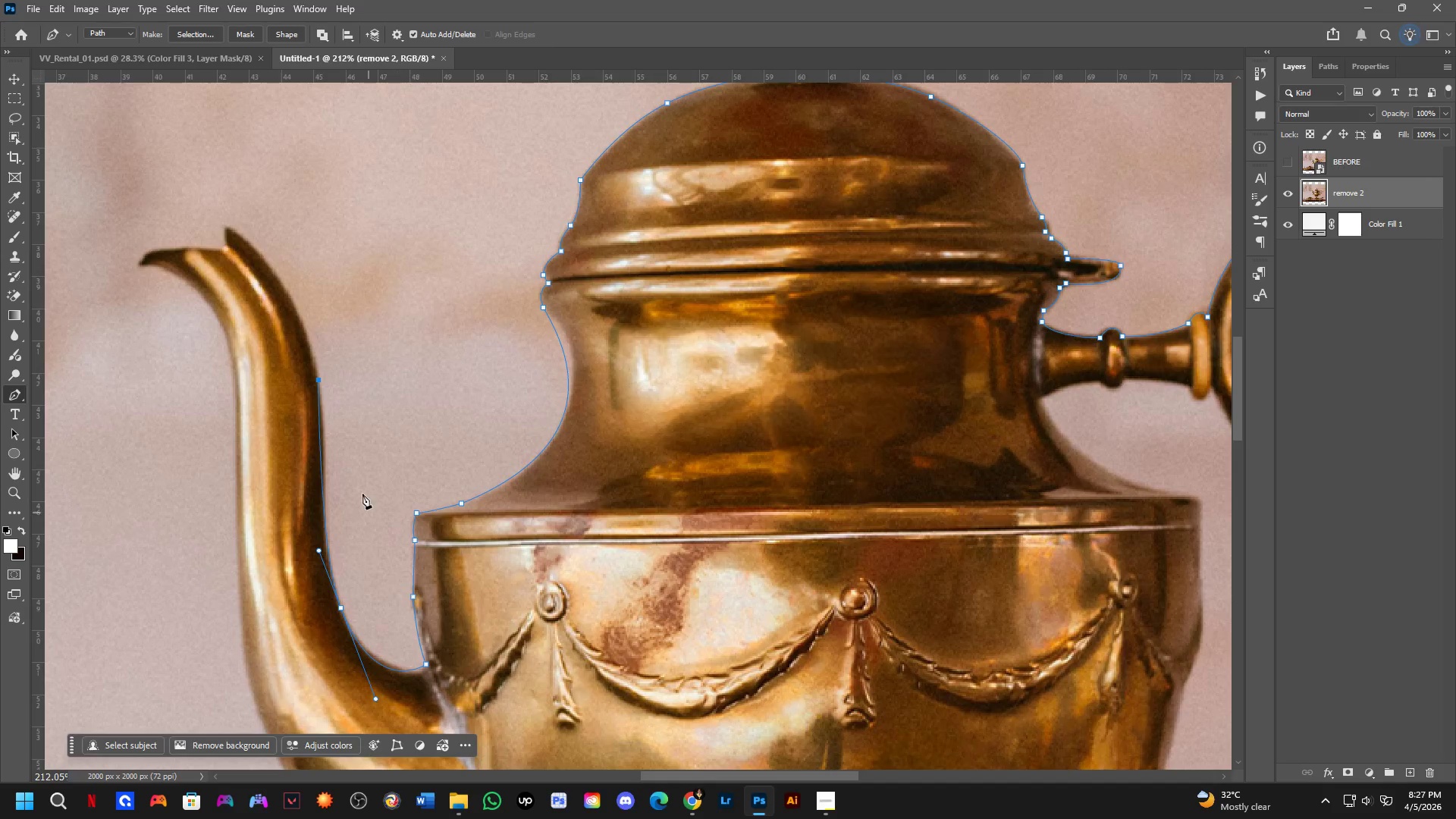 
hold_key(key=Space, duration=0.52)
 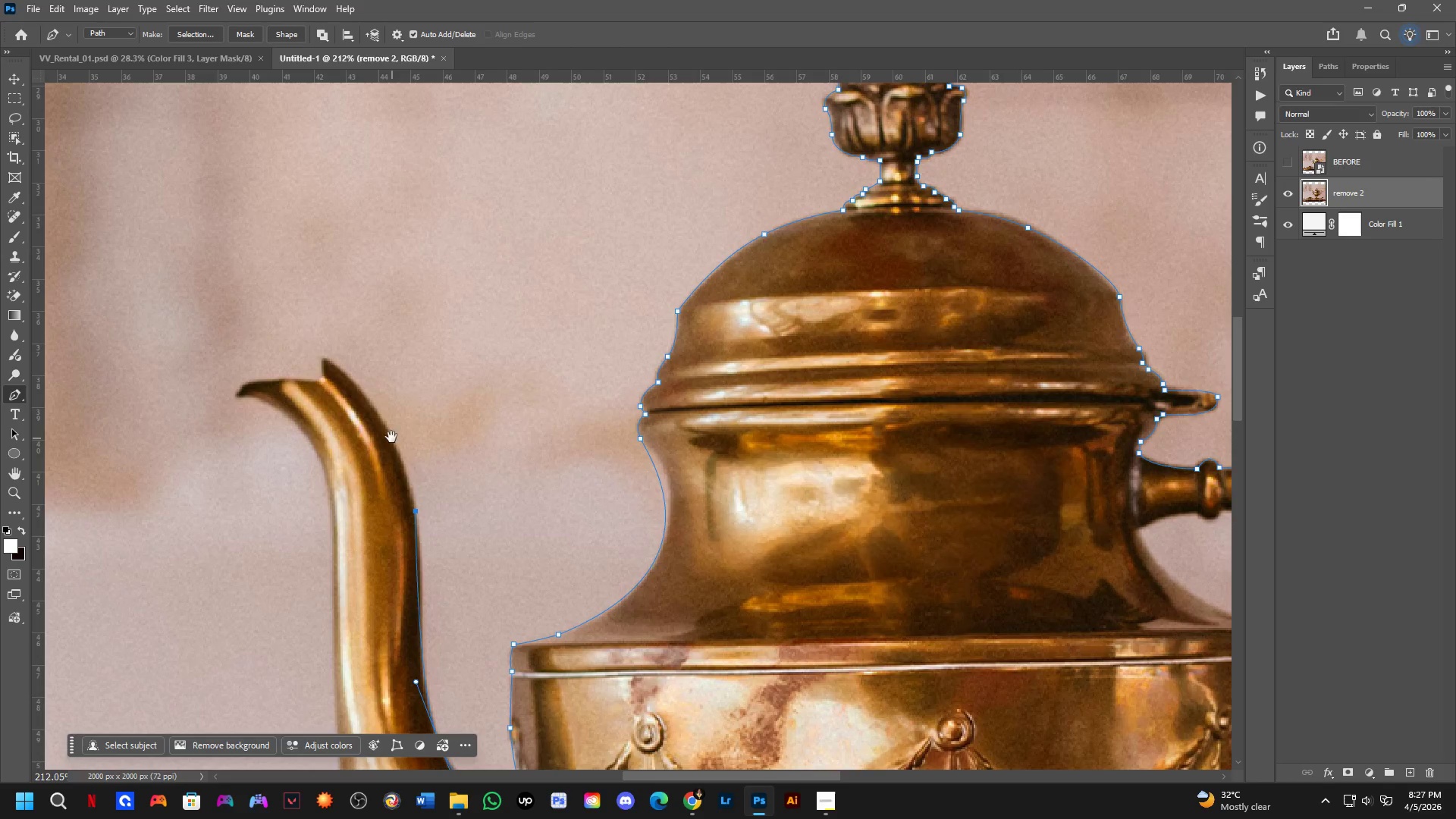 
left_click_drag(start_coordinate=[354, 462], to_coordinate=[411, 556])
 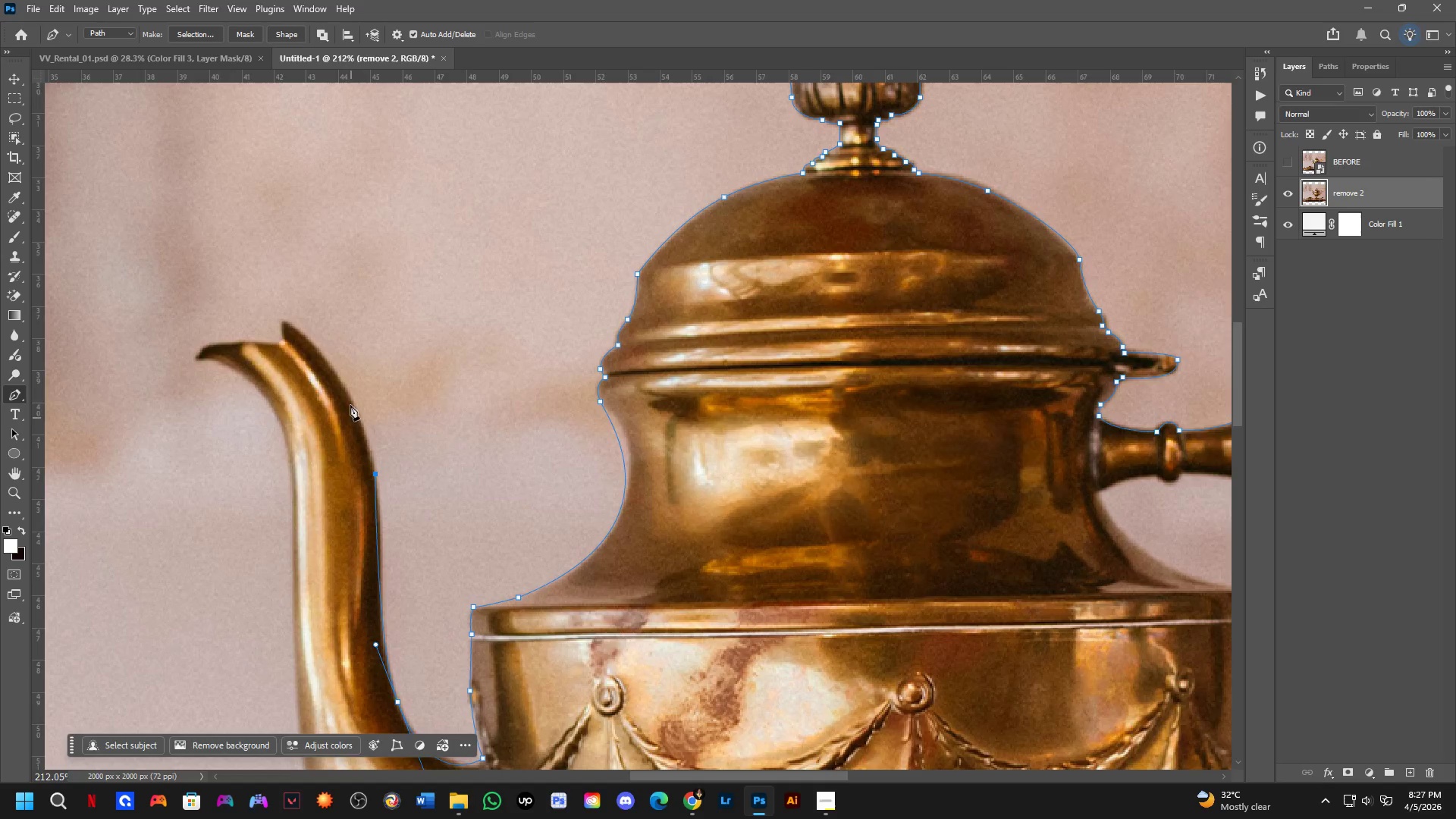 
hold_key(key=Space, duration=0.41)
 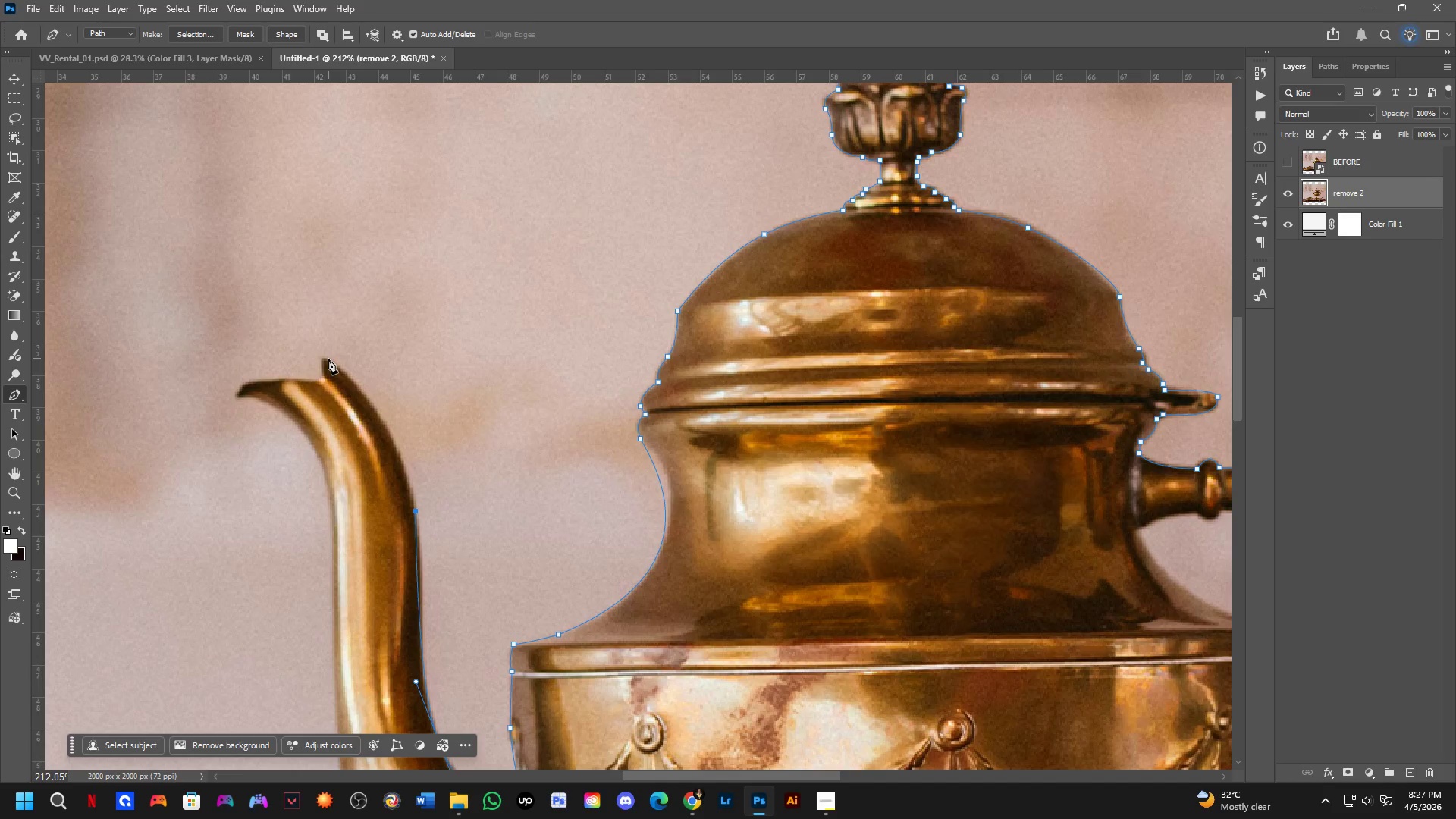 
left_click_drag(start_coordinate=[353, 402], to_coordinate=[393, 439])
 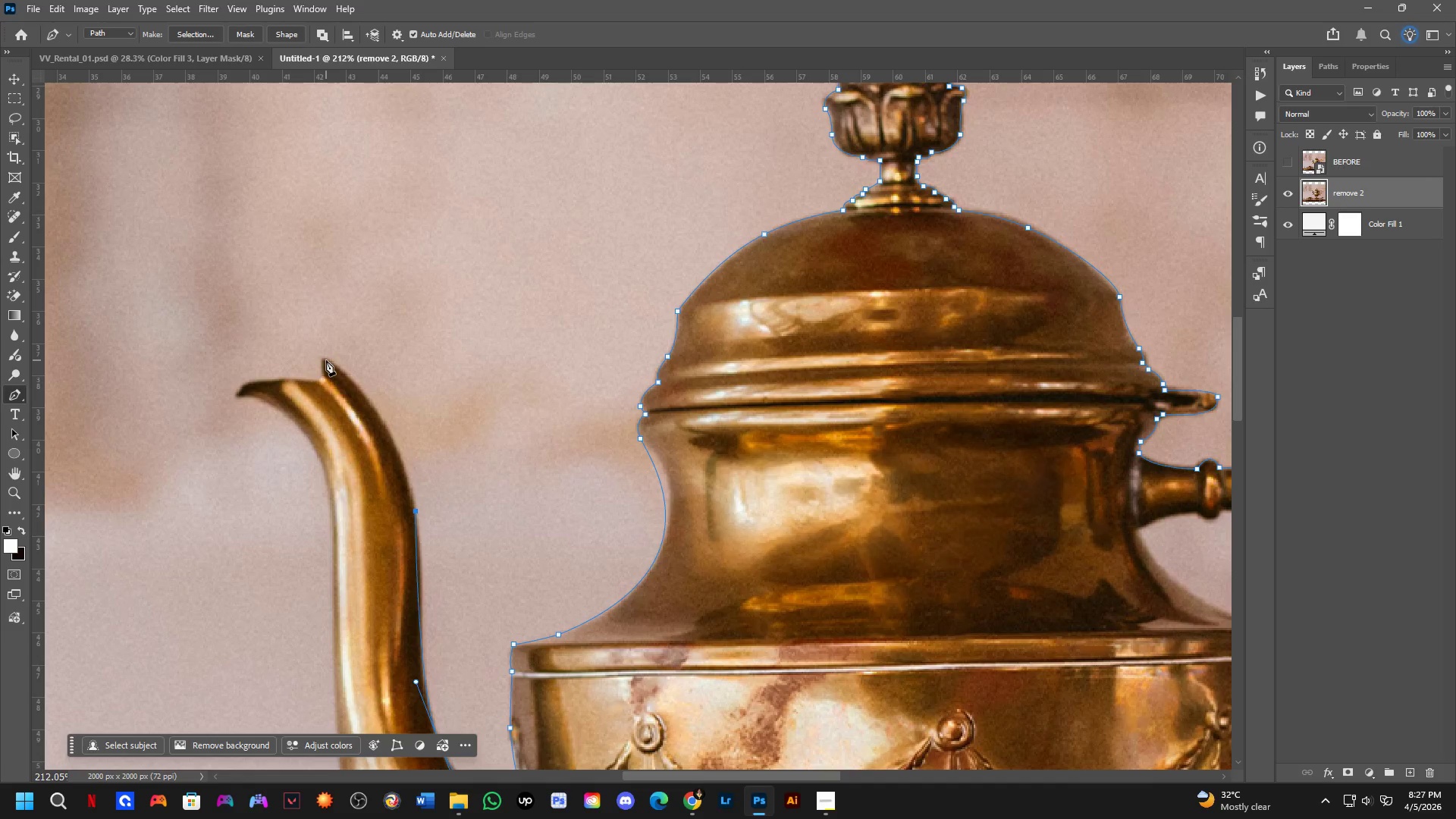 
left_click_drag(start_coordinate=[324, 357], to_coordinate=[243, 293])
 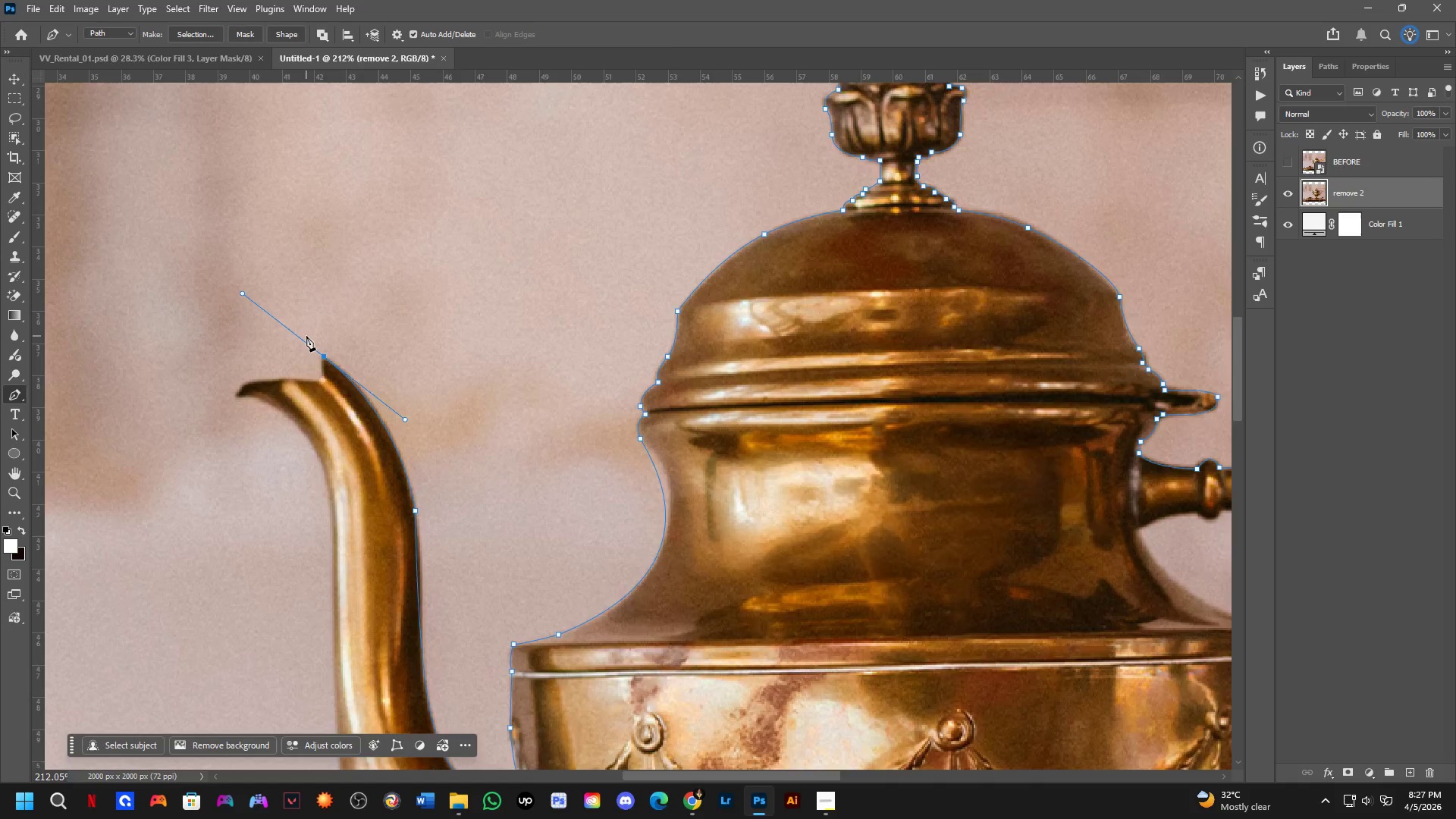 
hold_key(key=AltLeft, duration=0.81)
 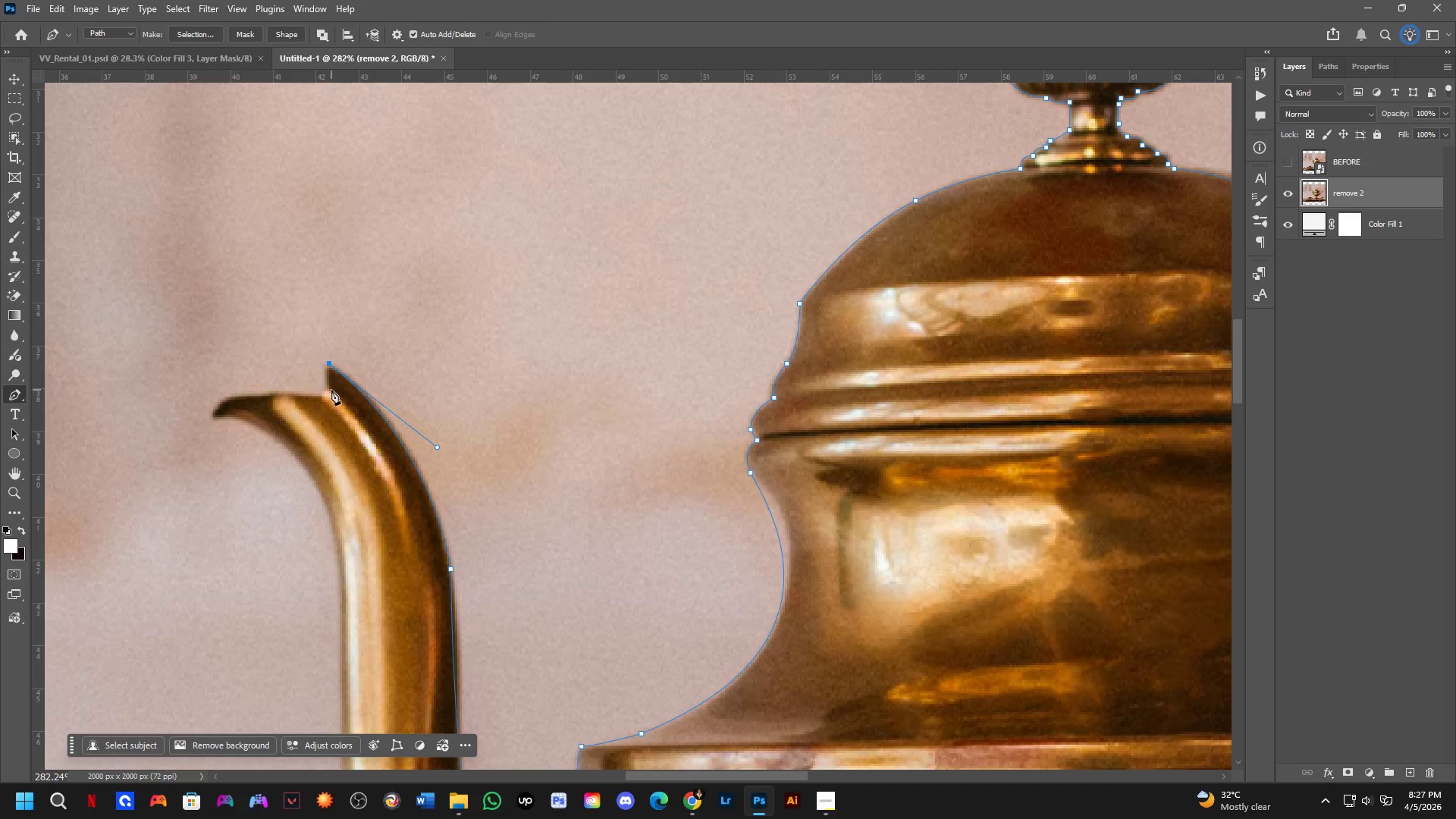 
scroll: coordinate [309, 336], scroll_direction: up, amount: 3.0
 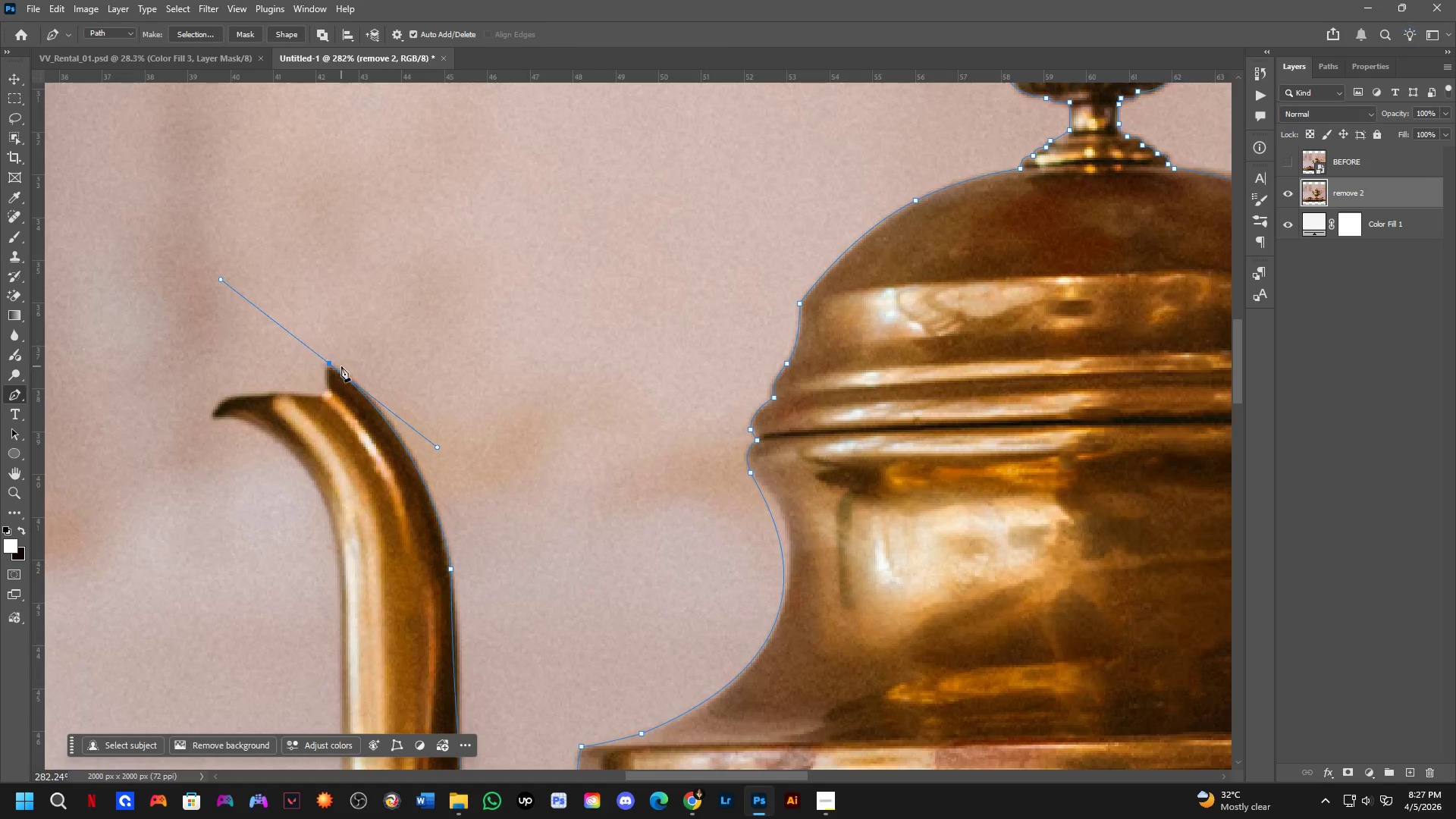 
left_click([331, 365])
 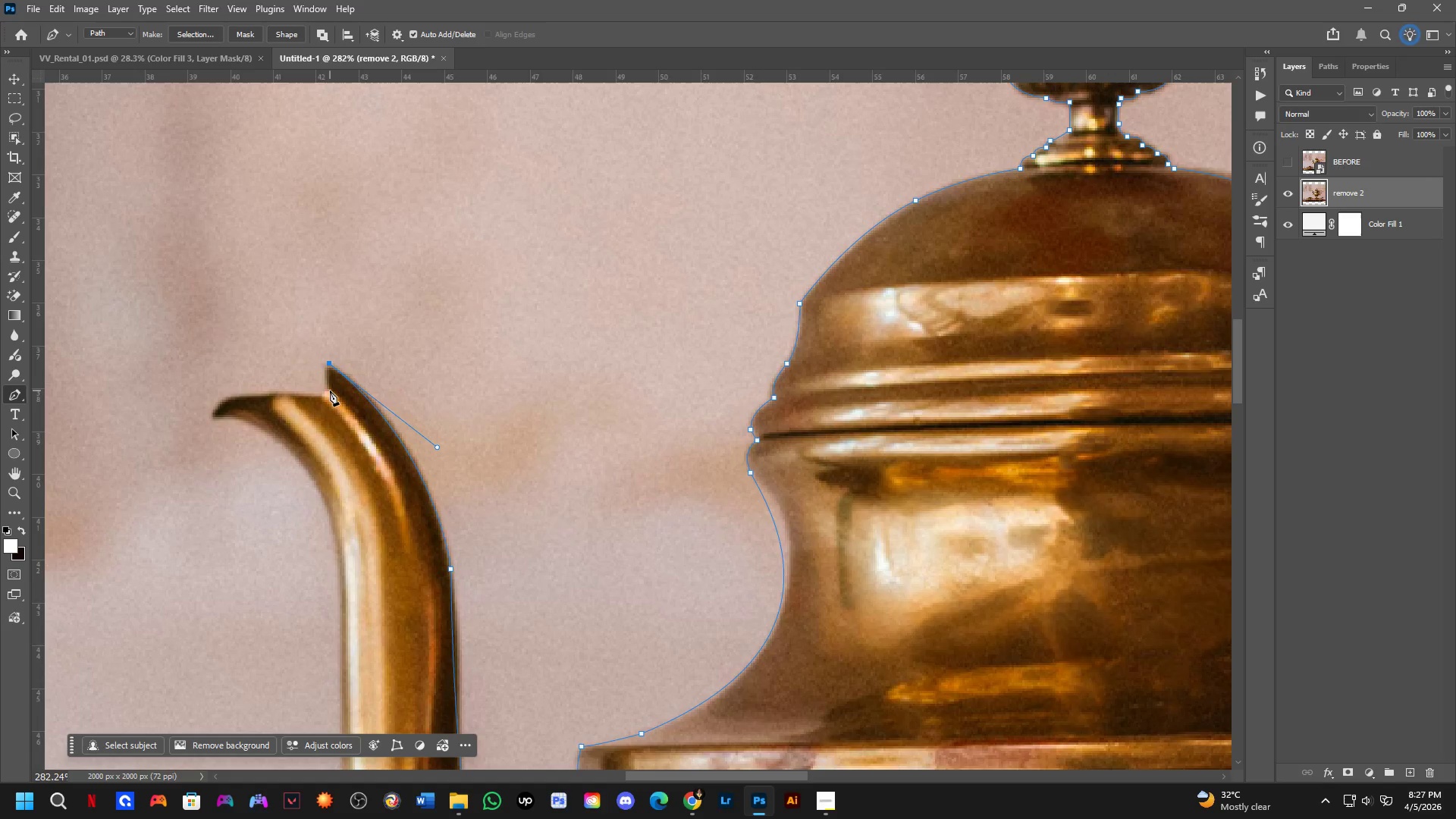 
left_click([328, 391])
 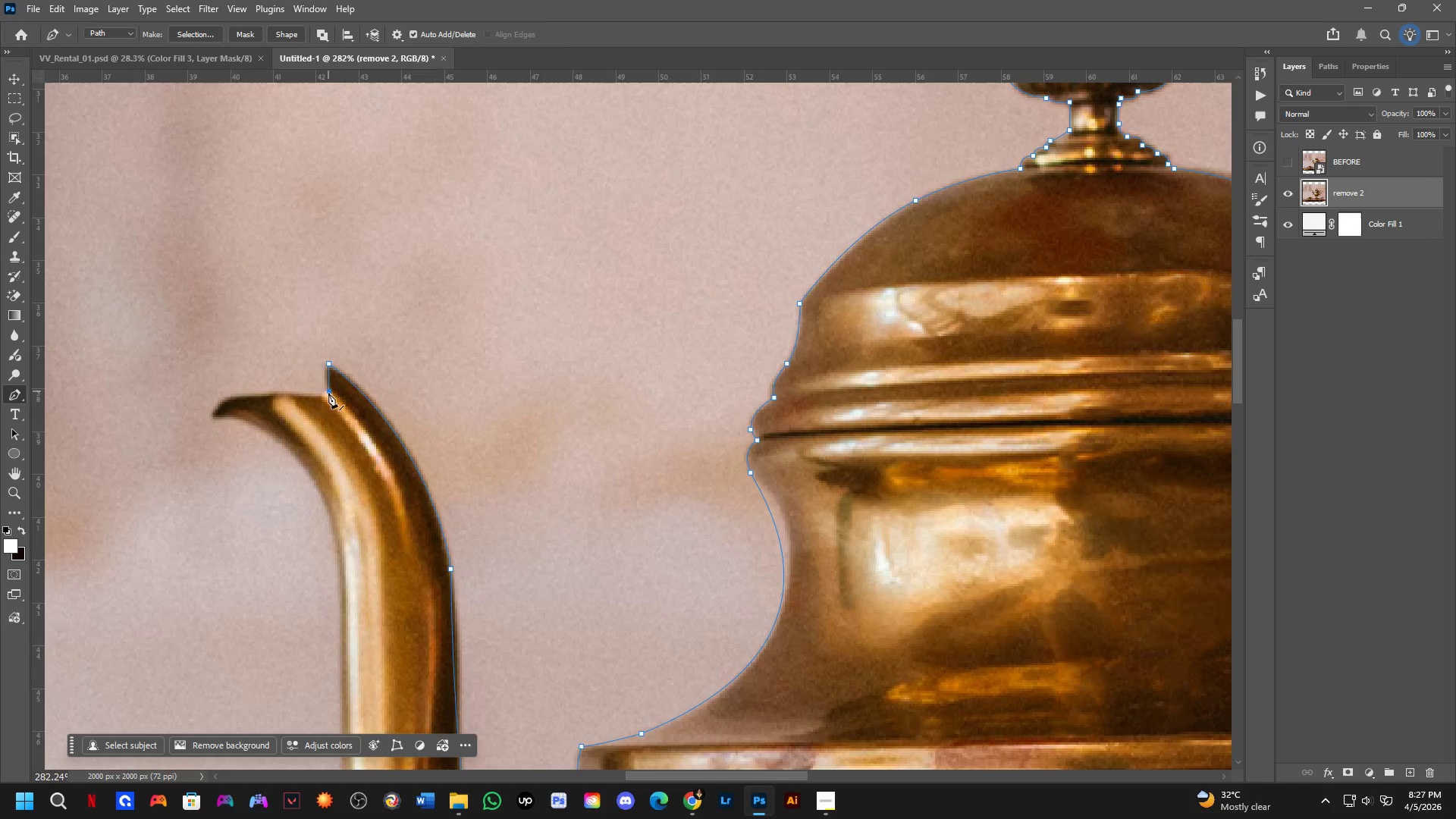 
hold_key(key=Space, duration=0.45)
 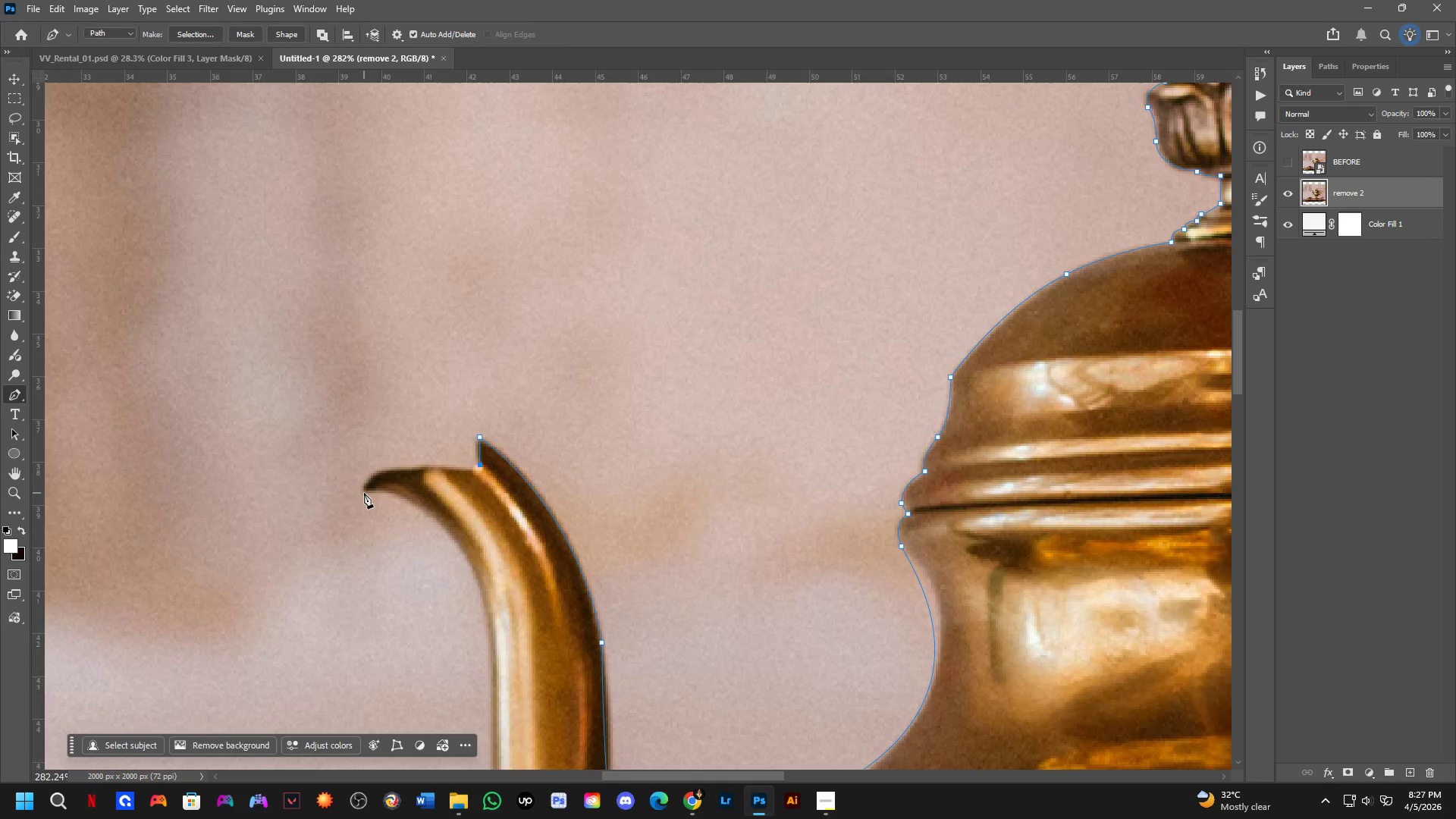 
left_click_drag(start_coordinate=[334, 425], to_coordinate=[485, 499])
 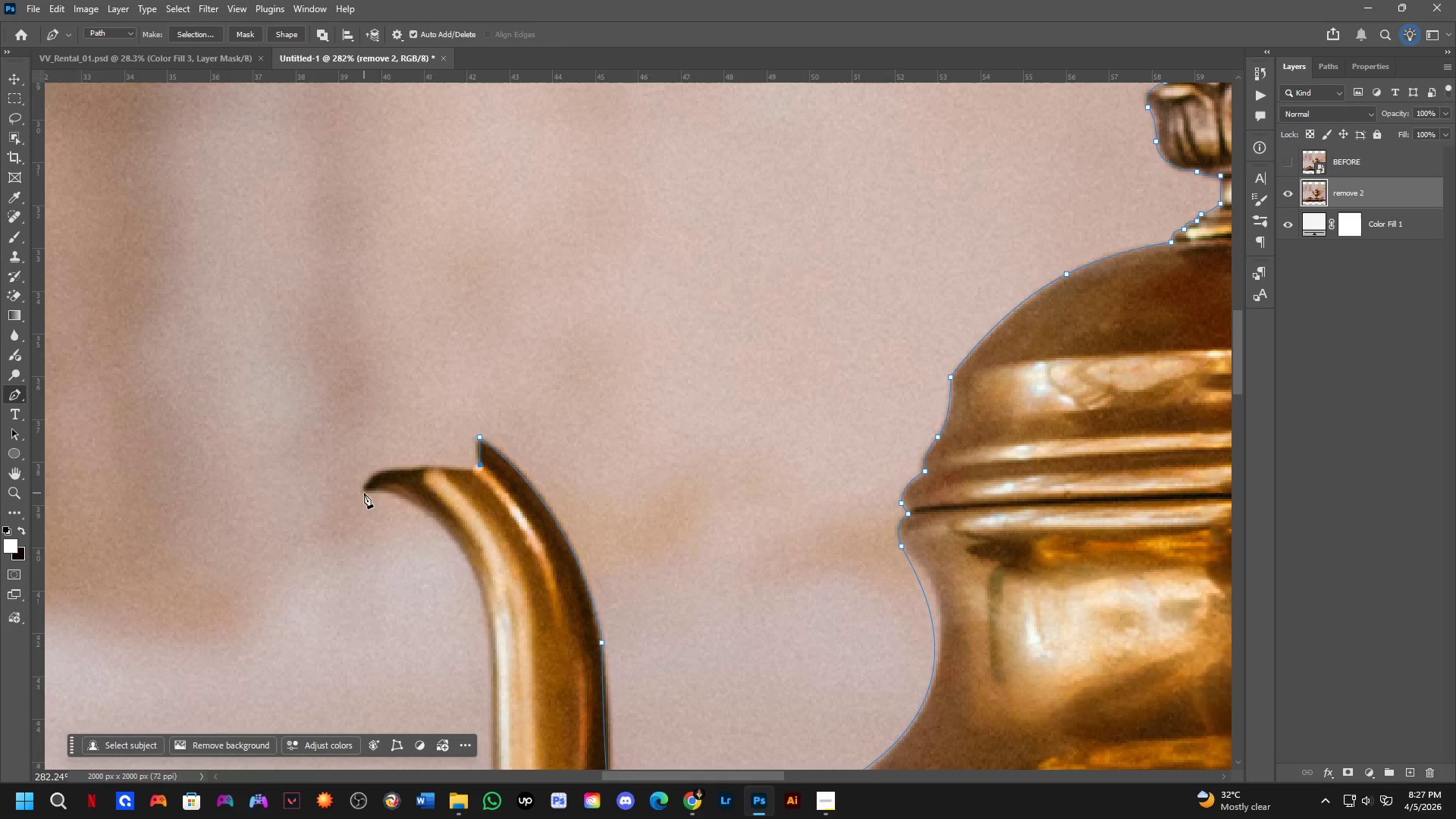 
left_click_drag(start_coordinate=[364, 493], to_coordinate=[362, 535])
 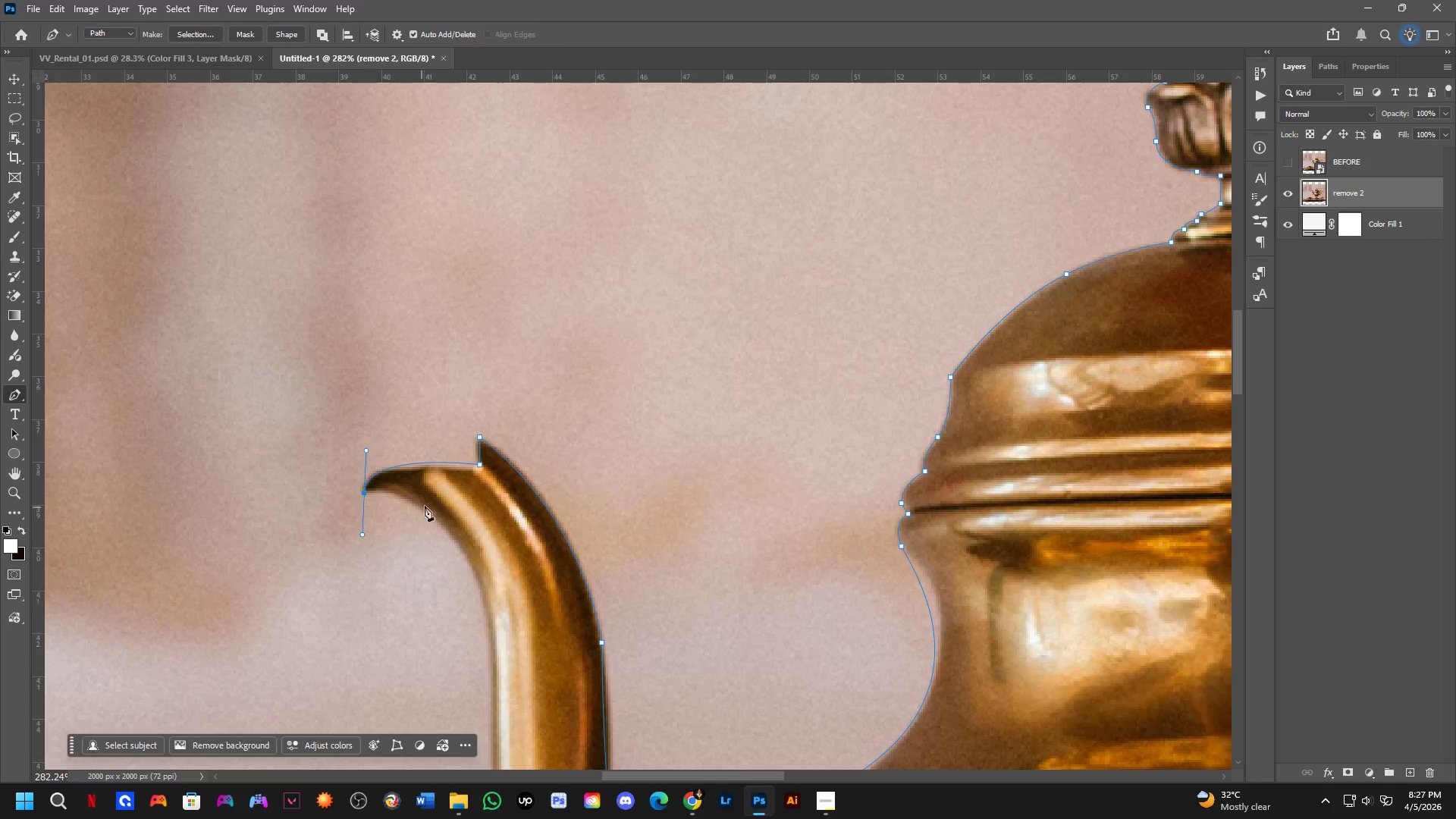 
hold_key(key=Space, duration=0.47)
 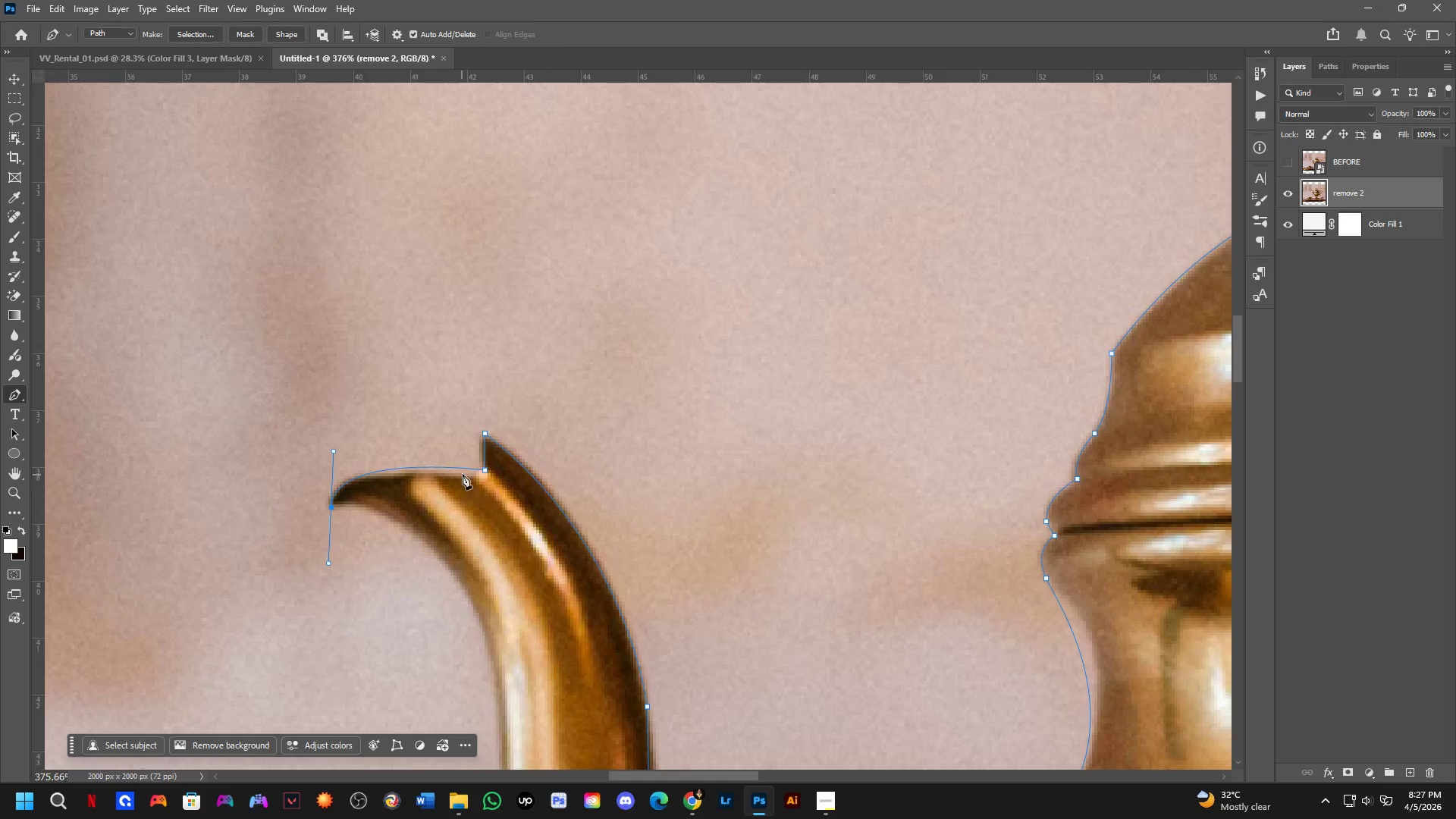 
left_click_drag(start_coordinate=[428, 503], to_coordinate=[423, 511])
 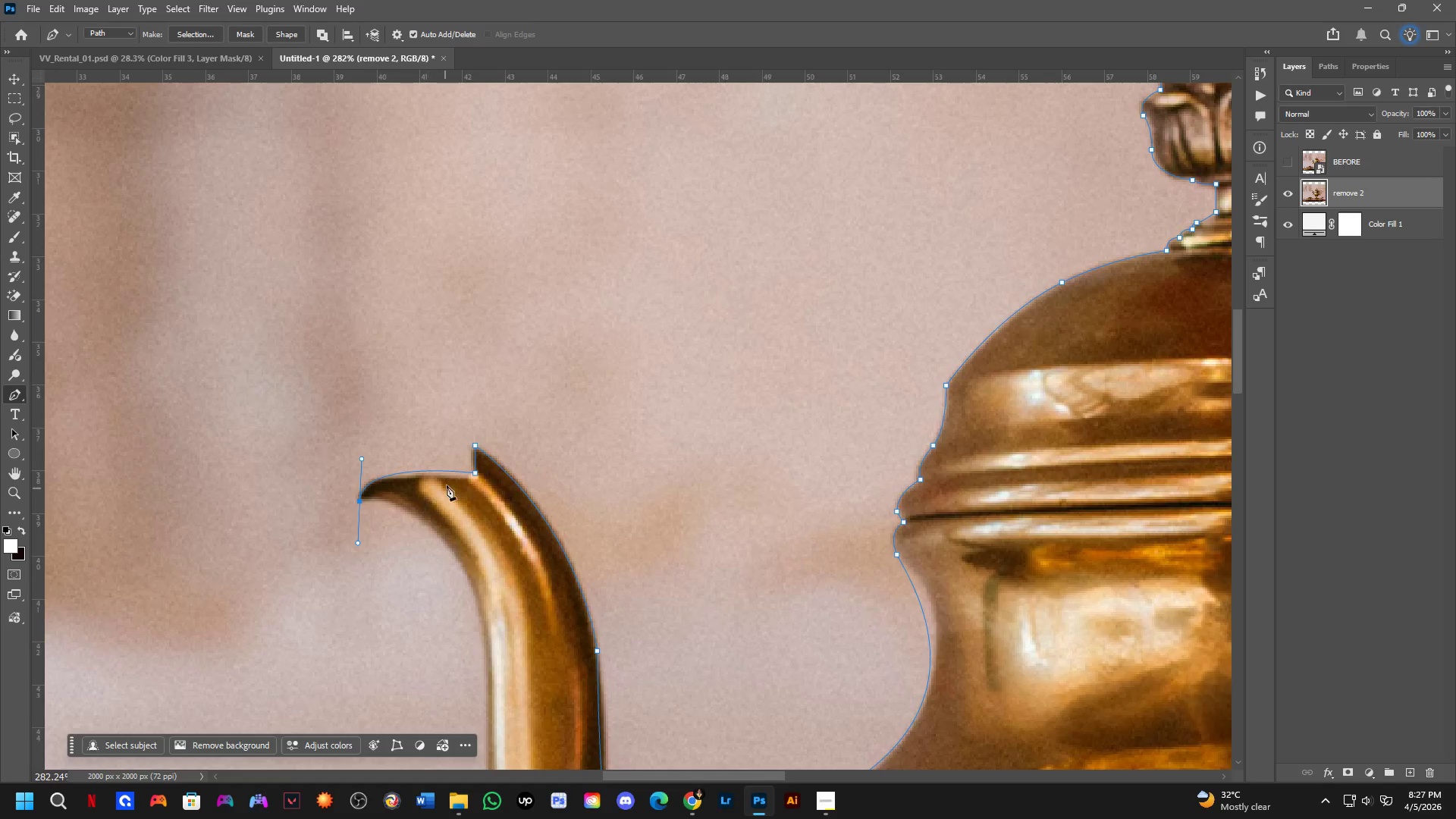 
scroll: coordinate [447, 481], scroll_direction: up, amount: 3.0
 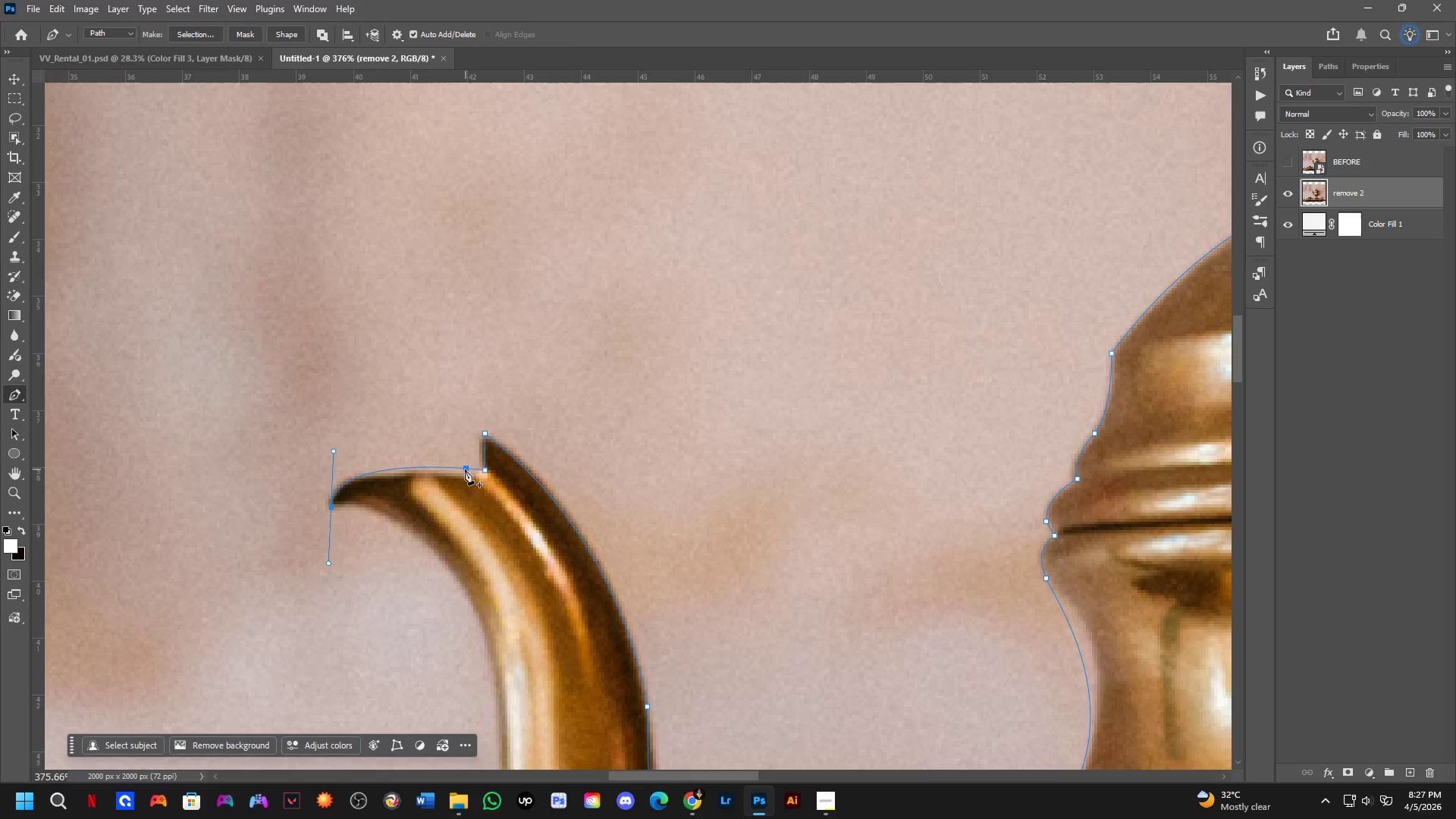 
left_click([457, 466])
 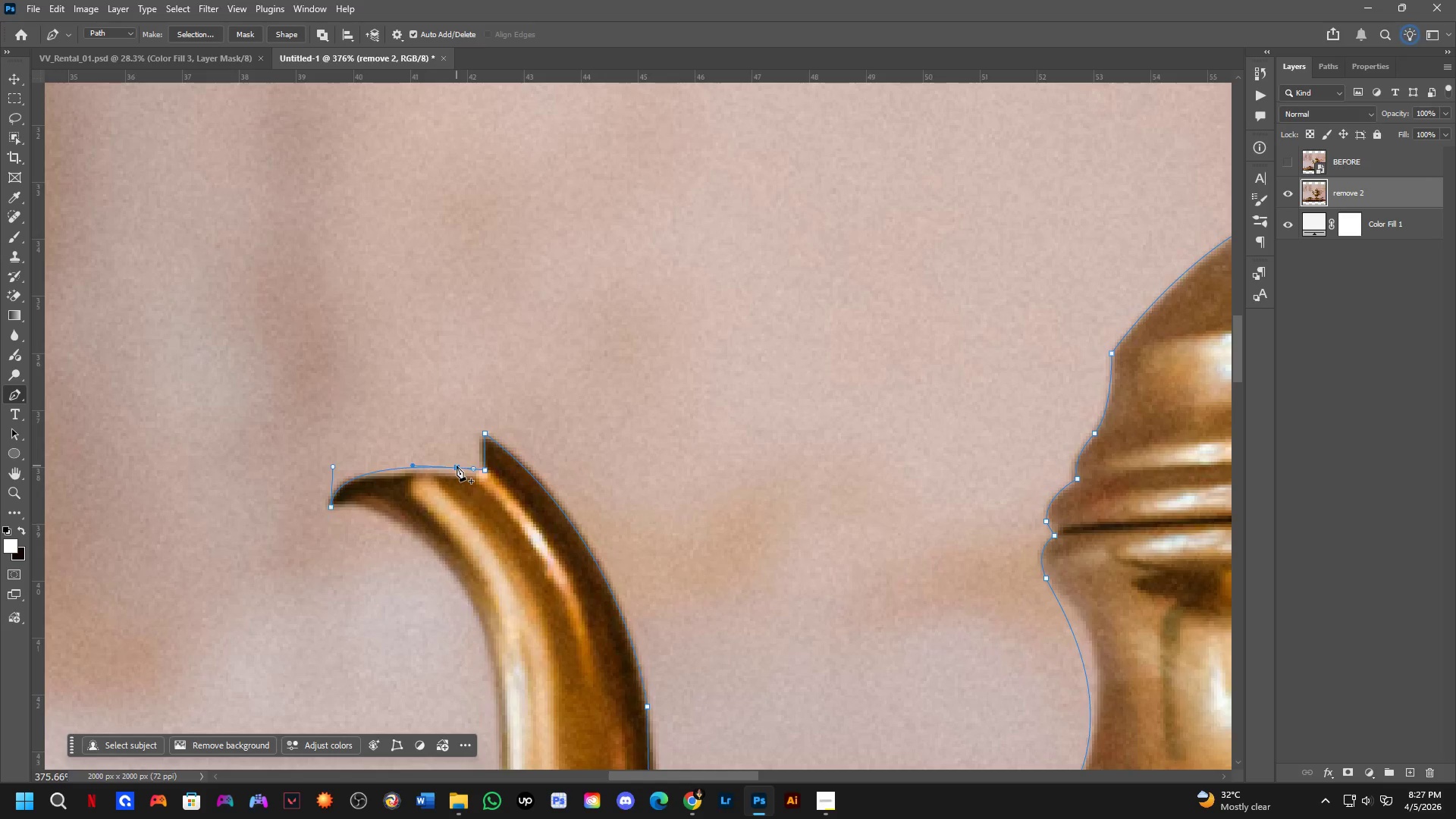 
hold_key(key=ControlLeft, duration=1.33)
left_click_drag(start_coordinate=[457, 466], to_coordinate=[450, 472])
 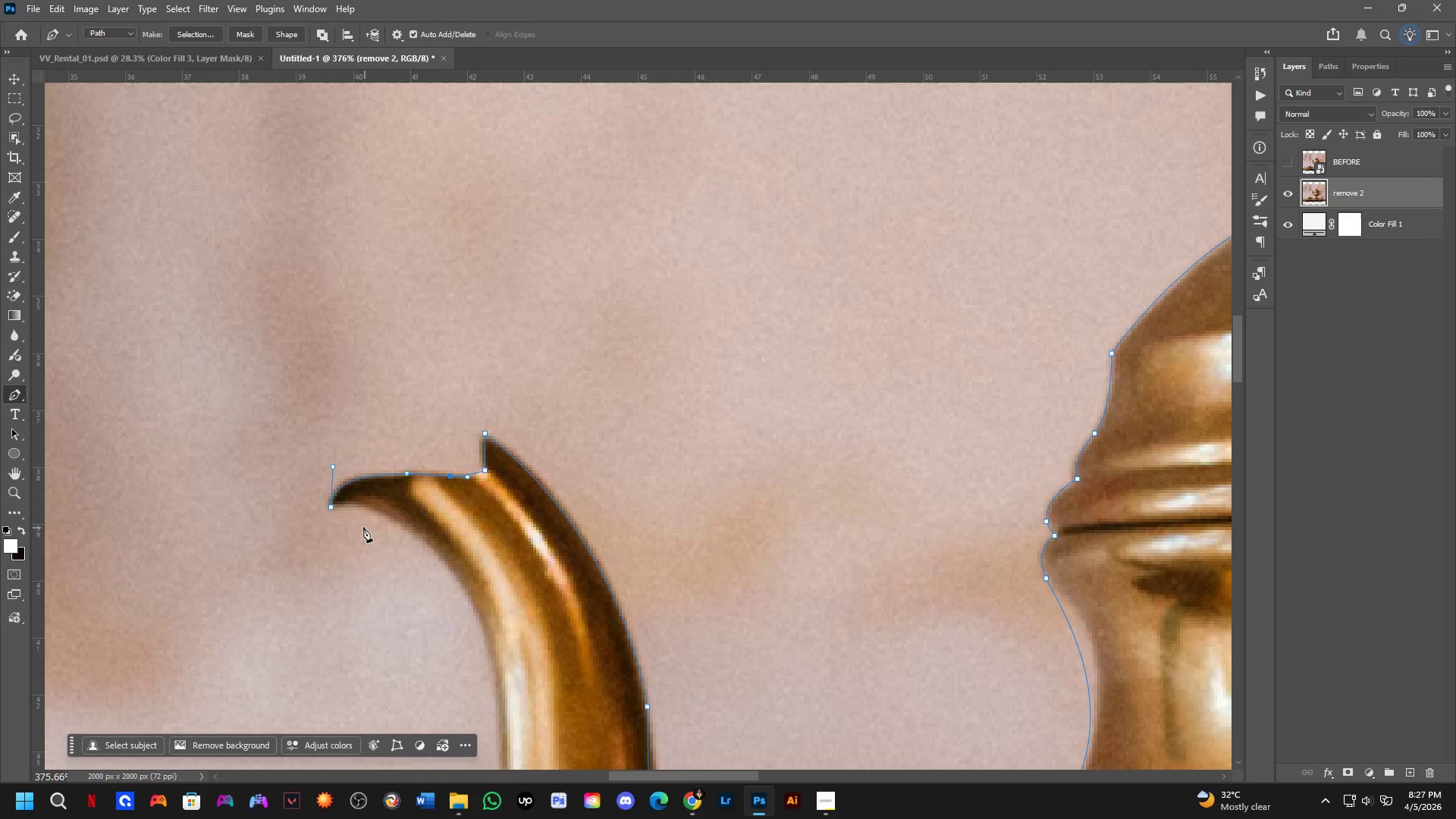 
hold_key(key=AltLeft, duration=0.41)
left_click([331, 509])
 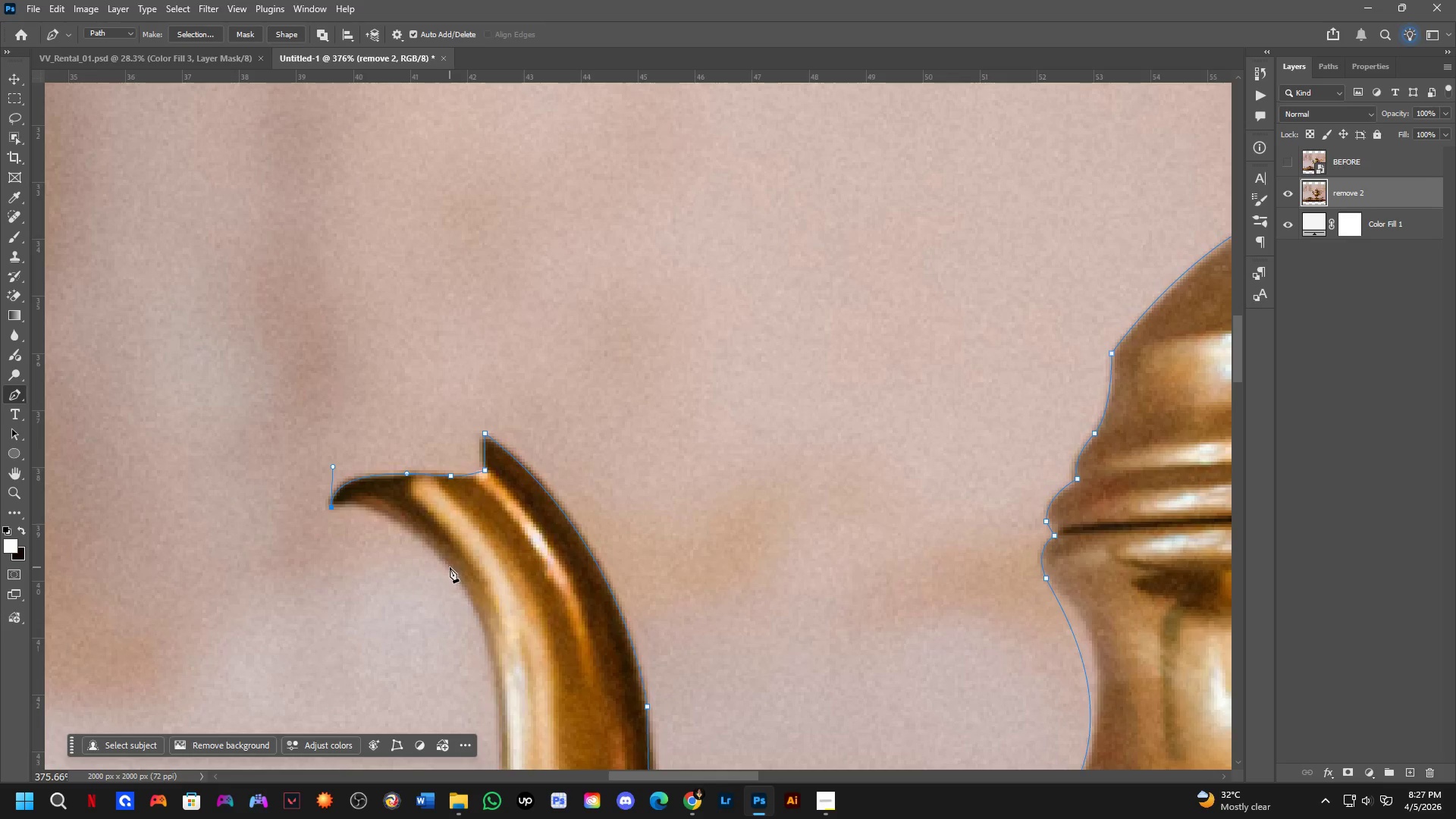 
left_click_drag(start_coordinate=[453, 571], to_coordinate=[509, 652])
 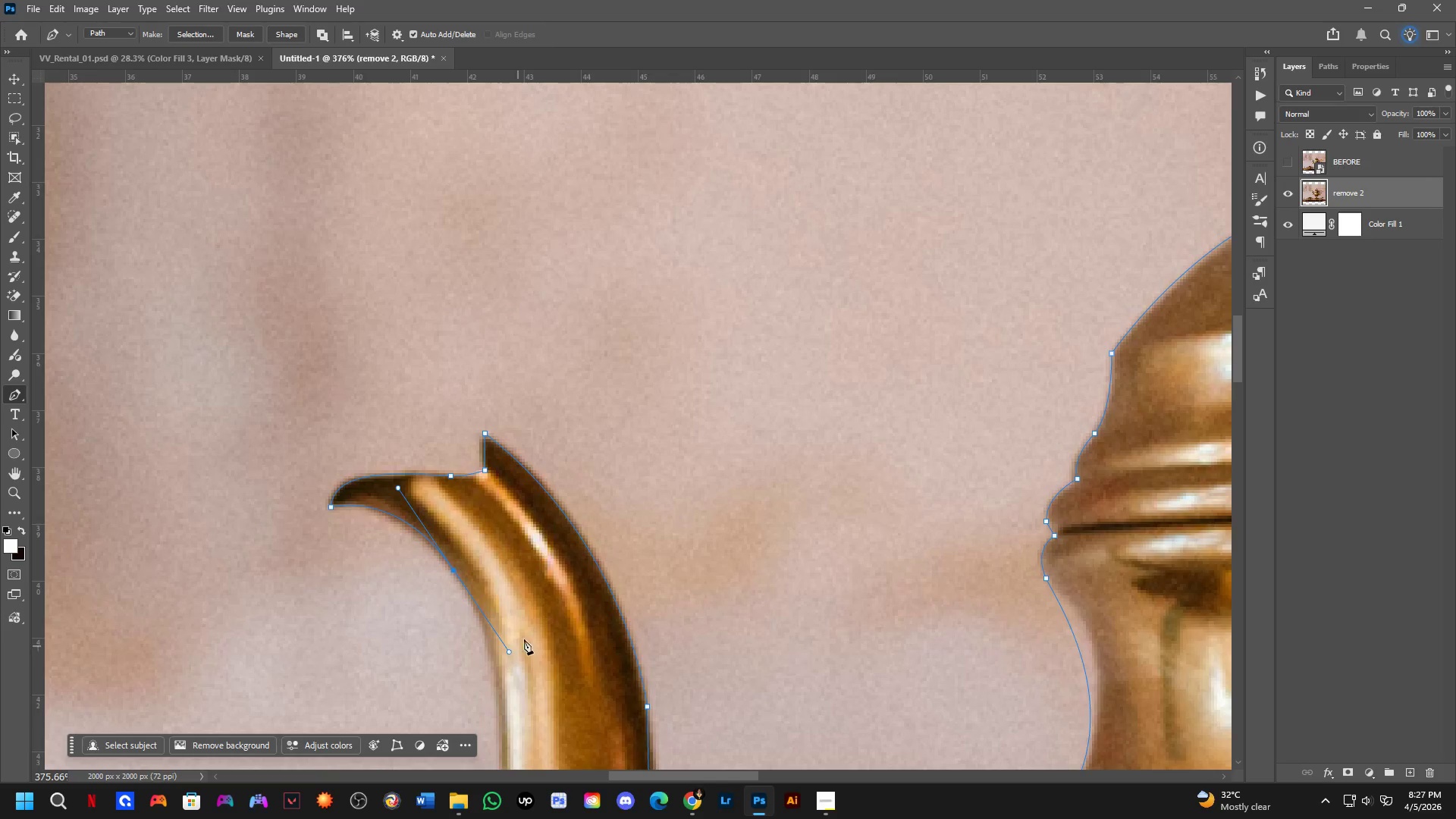 
hold_key(key=Space, duration=0.52)
 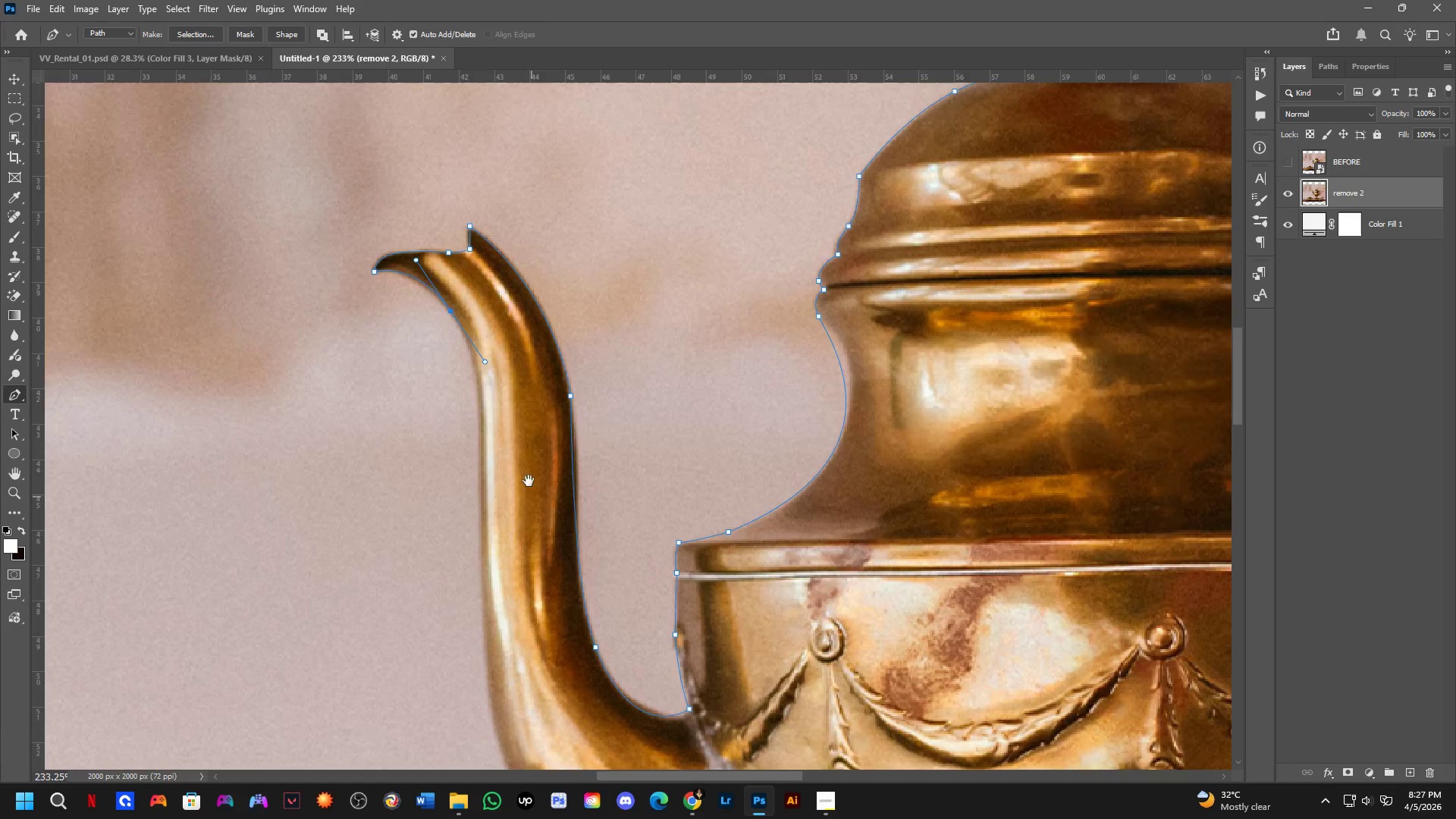 
left_click_drag(start_coordinate=[535, 613], to_coordinate=[514, 396])
 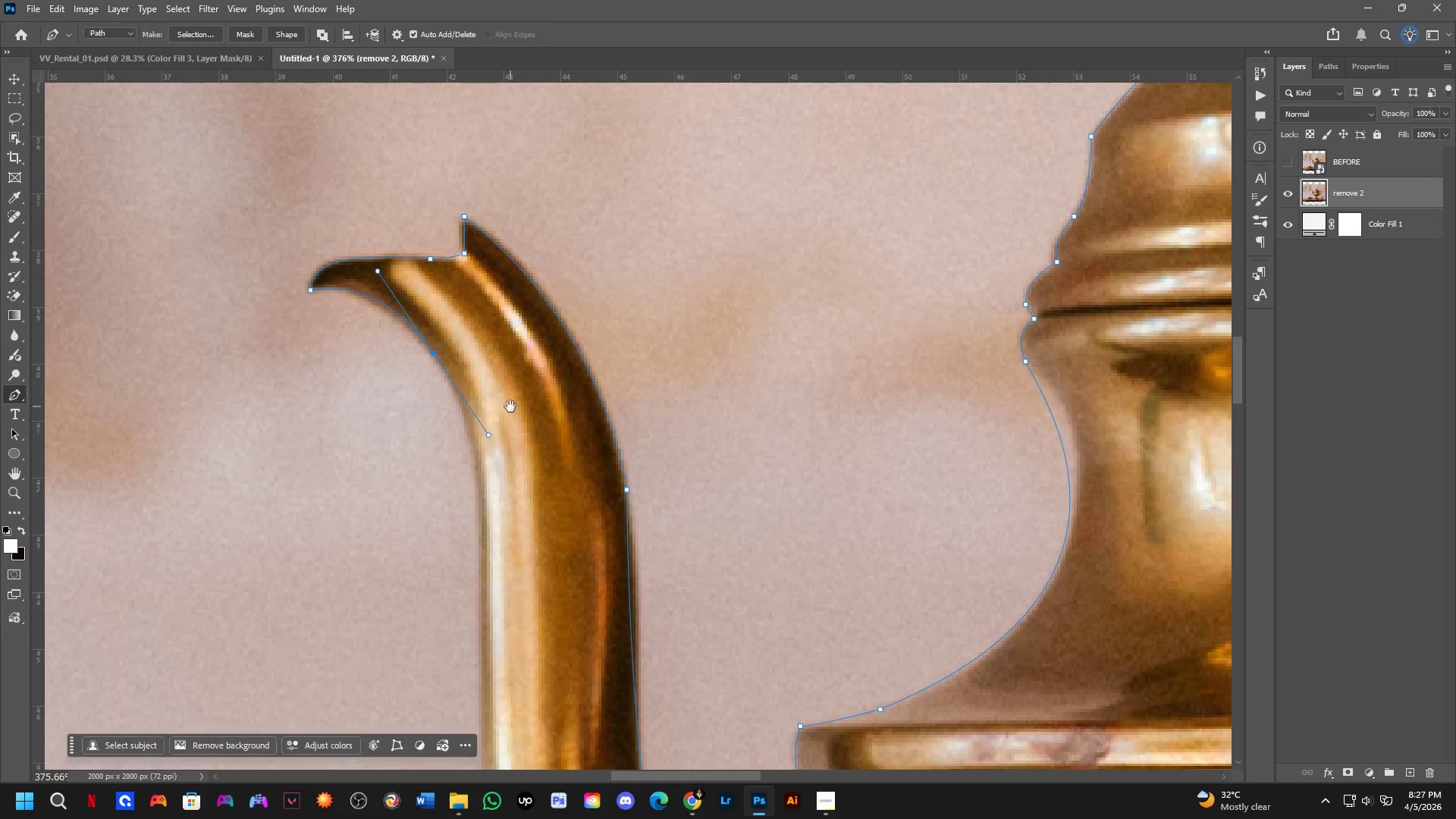 
hold_key(key=Space, duration=0.47)
 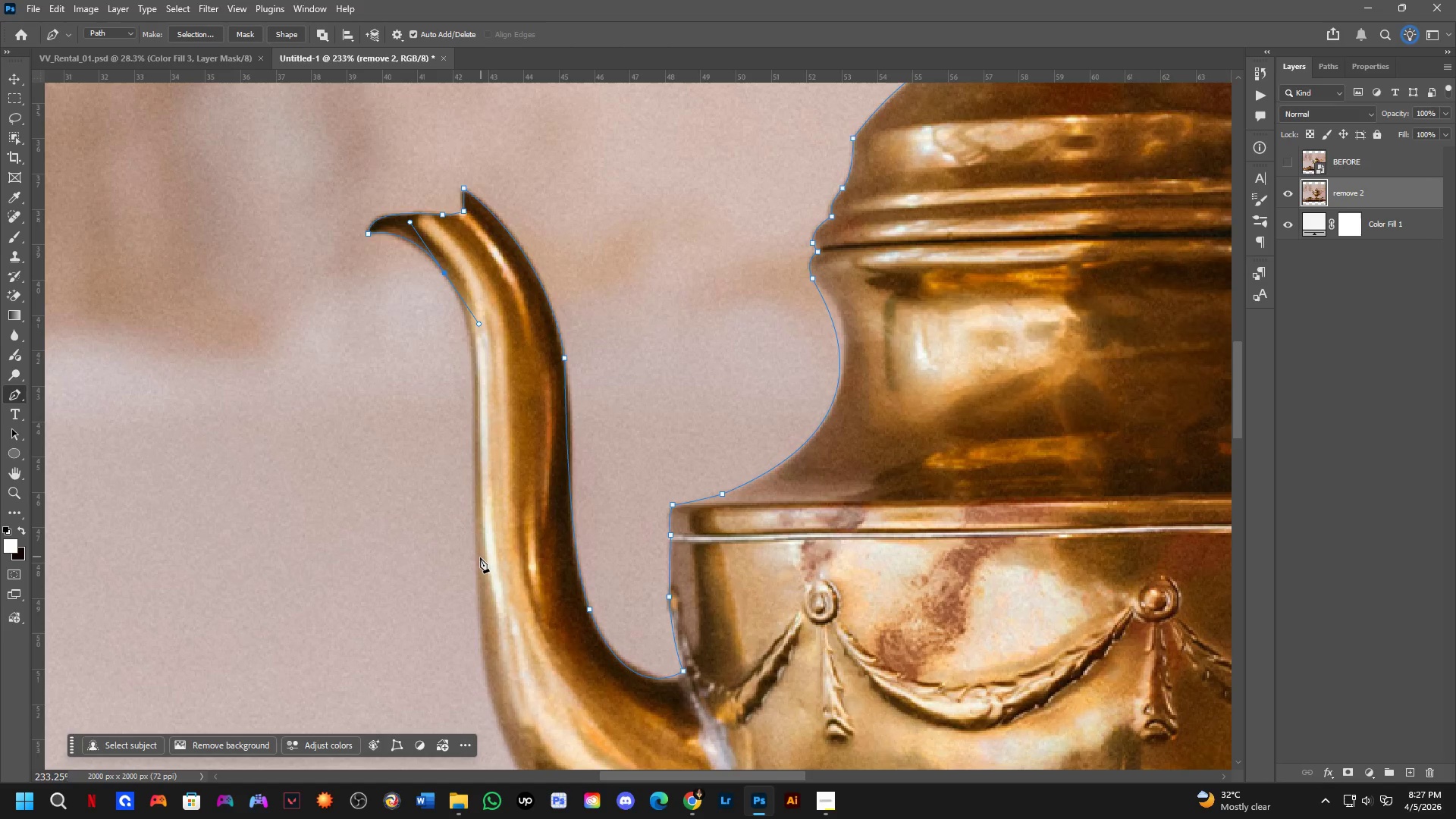 
left_click_drag(start_coordinate=[542, 571], to_coordinate=[527, 471])
 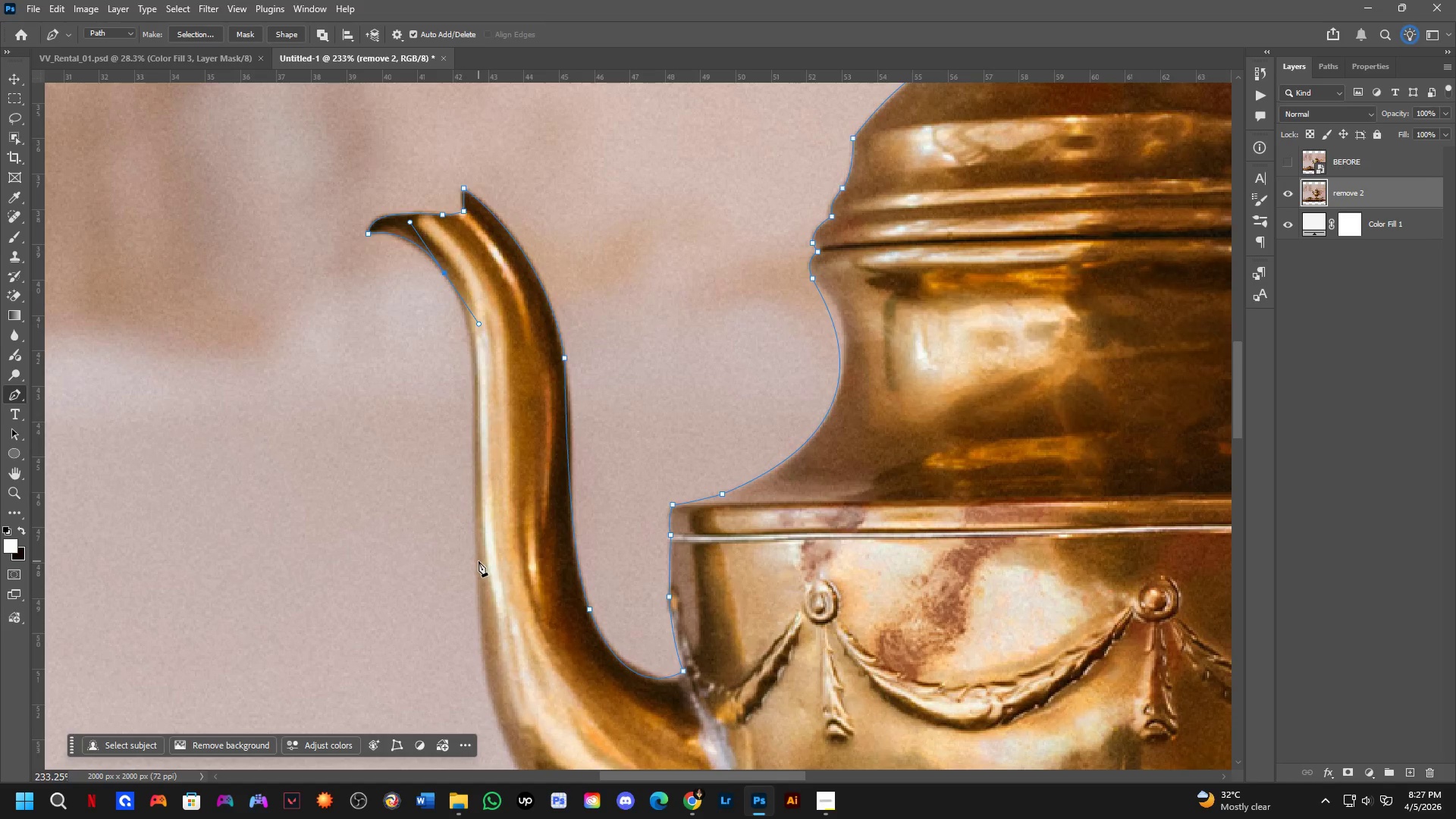 
scroll: coordinate [504, 406], scroll_direction: down, amount: 5.0
 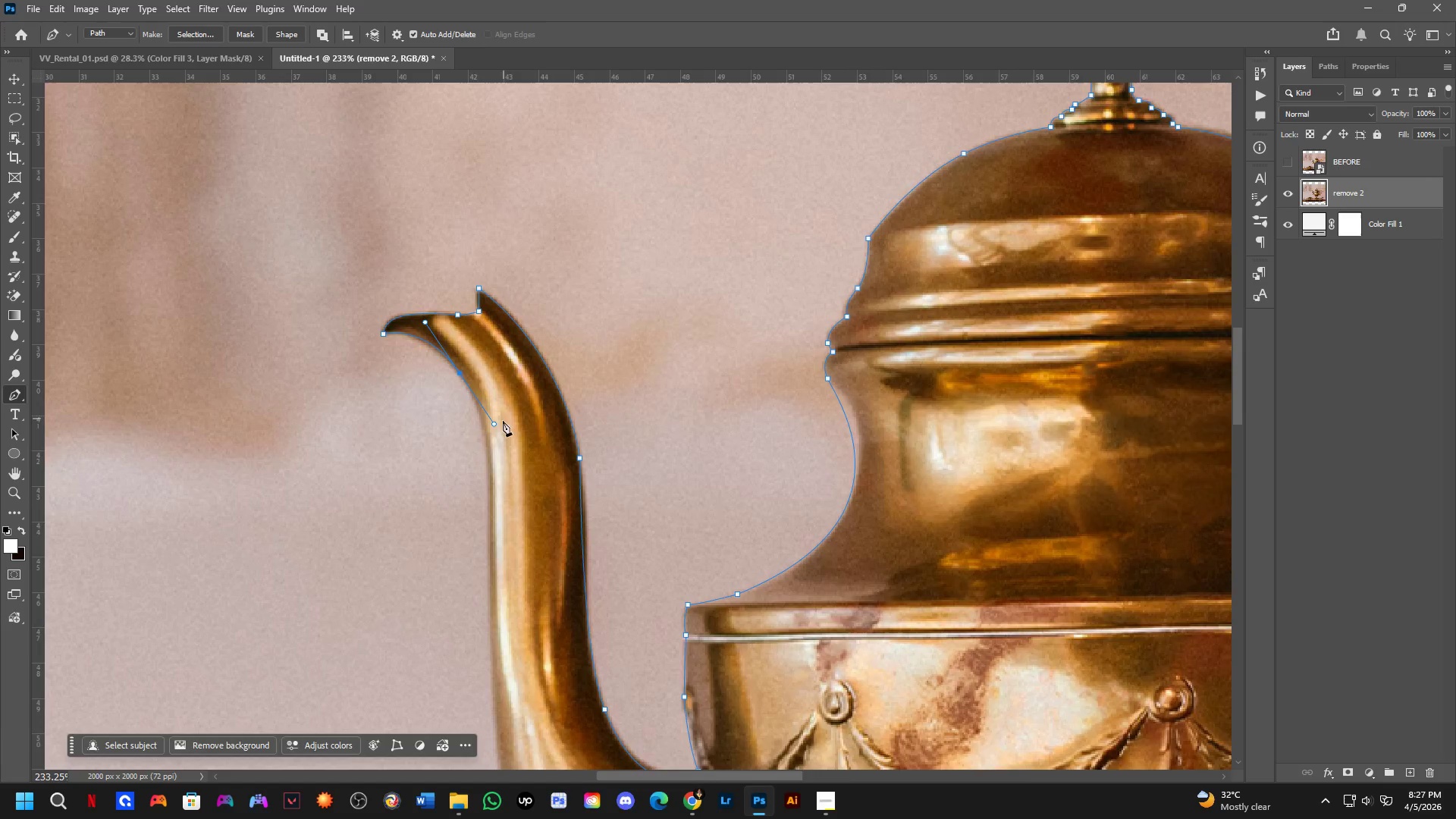 
left_click([476, 564])
 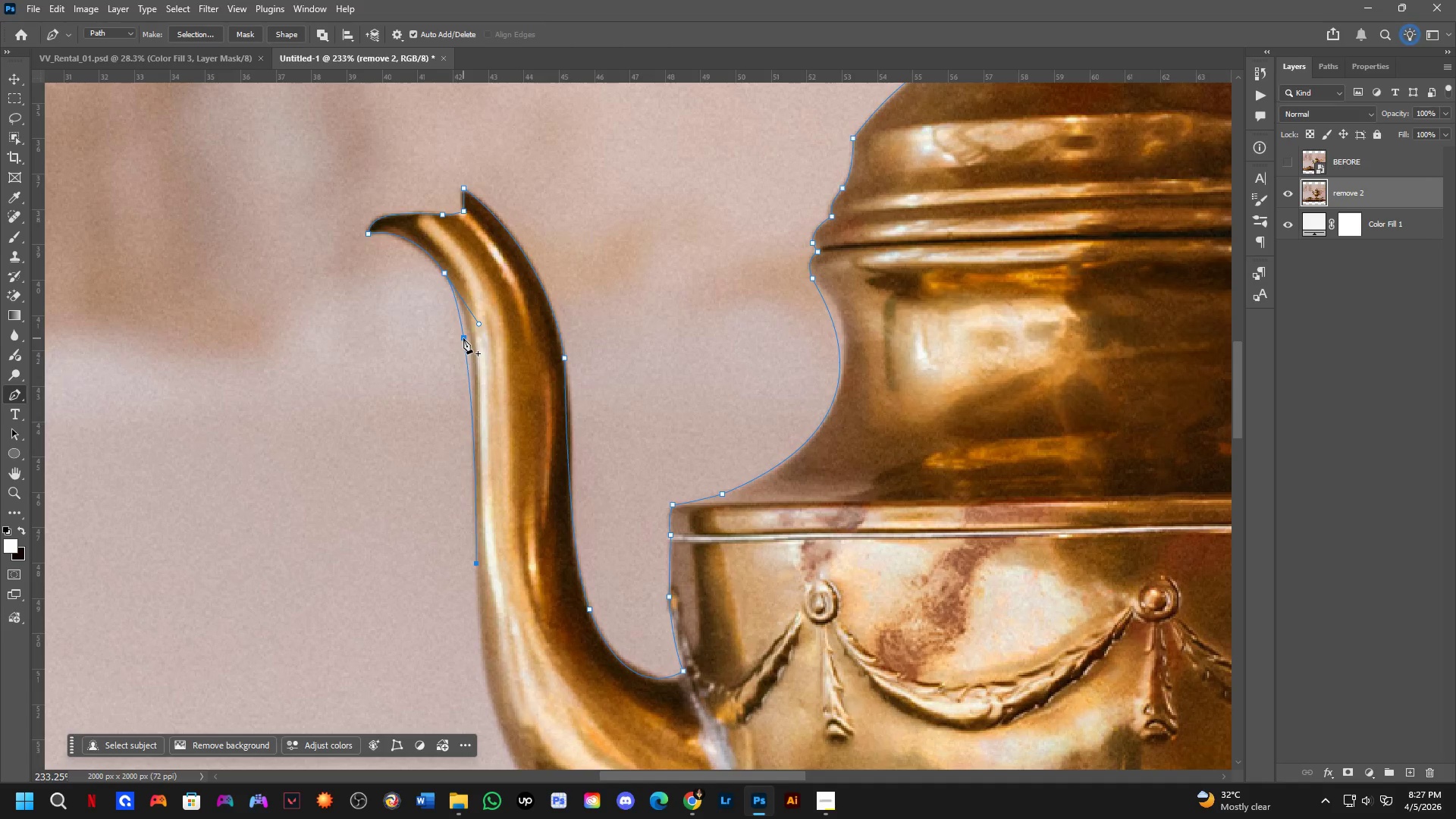 
hold_key(key=ControlLeft, duration=0.88)
left_click_drag(start_coordinate=[463, 337], to_coordinate=[466, 333])
 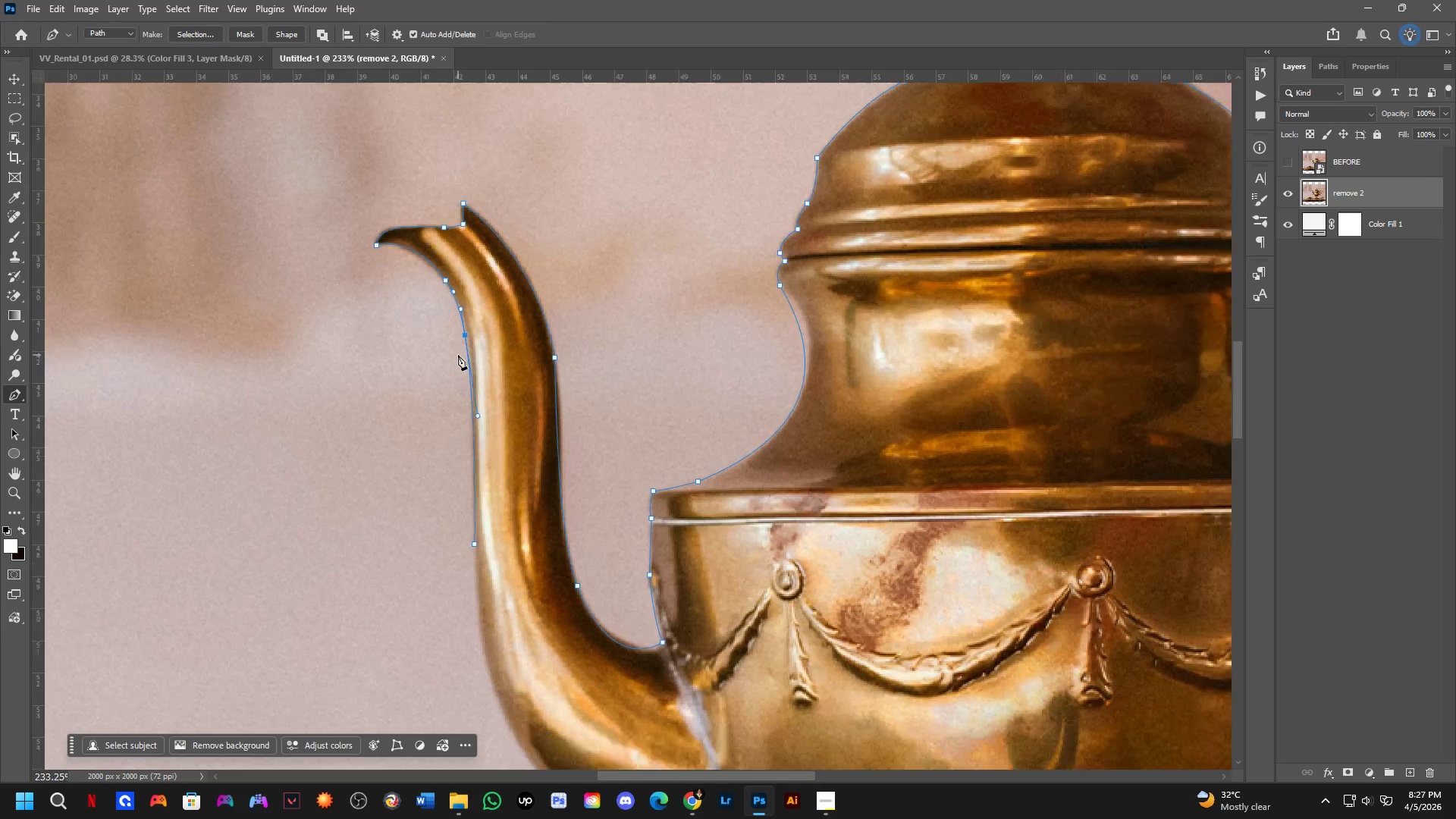 
hold_key(key=Space, duration=0.48)
 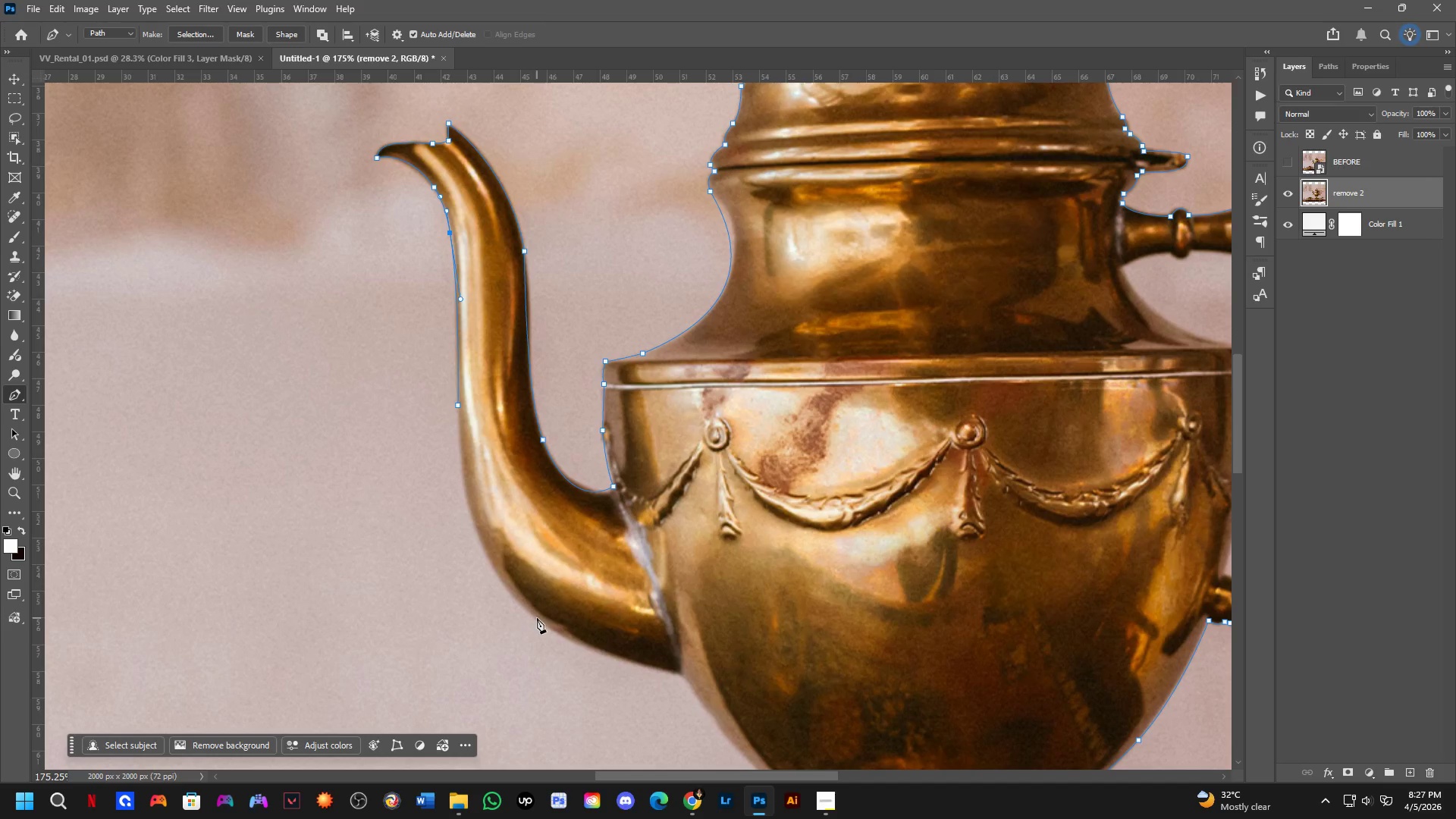 
left_click_drag(start_coordinate=[502, 511], to_coordinate=[488, 403])
 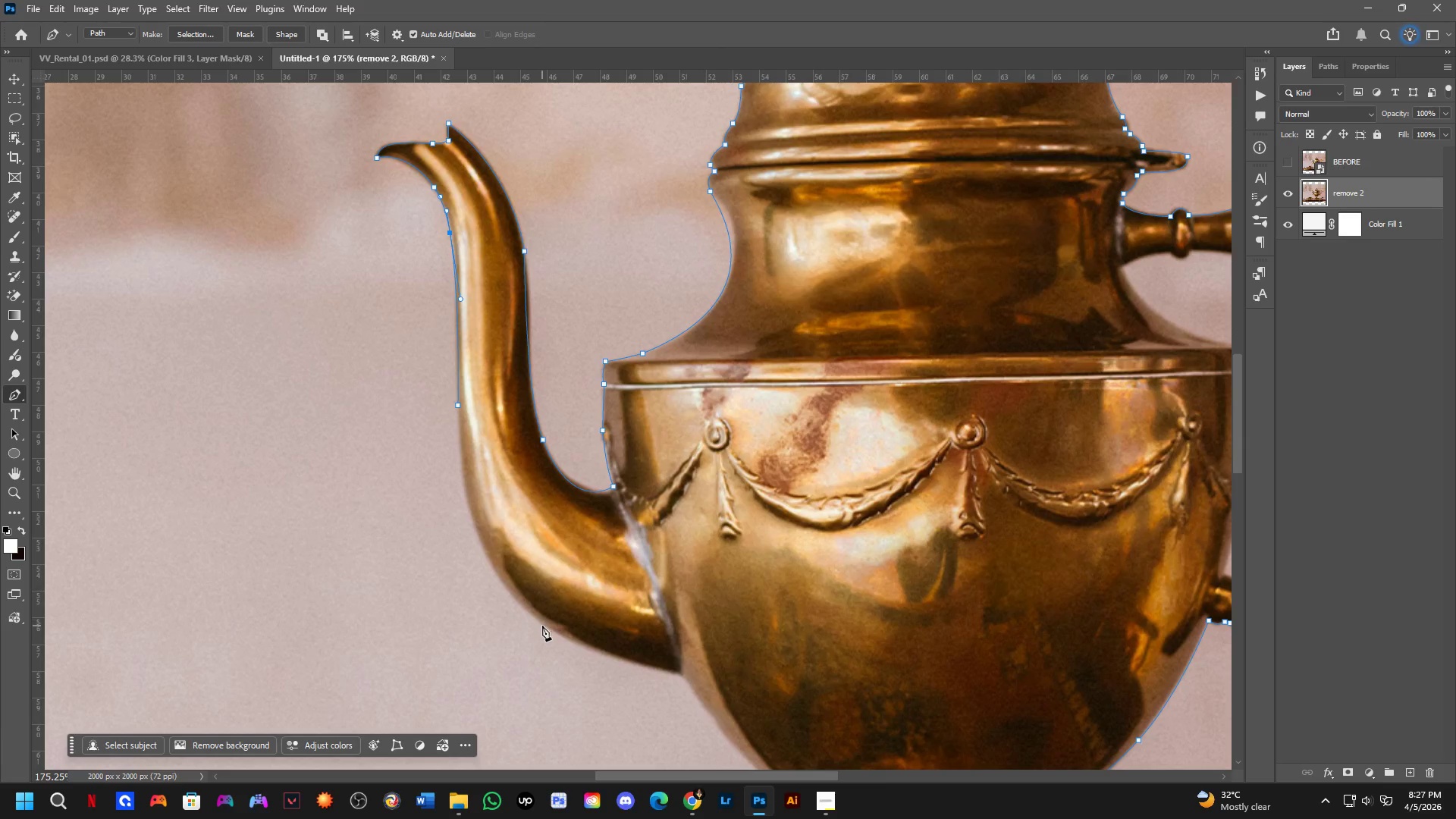 
scroll: coordinate [466, 377], scroll_direction: down, amount: 3.0
 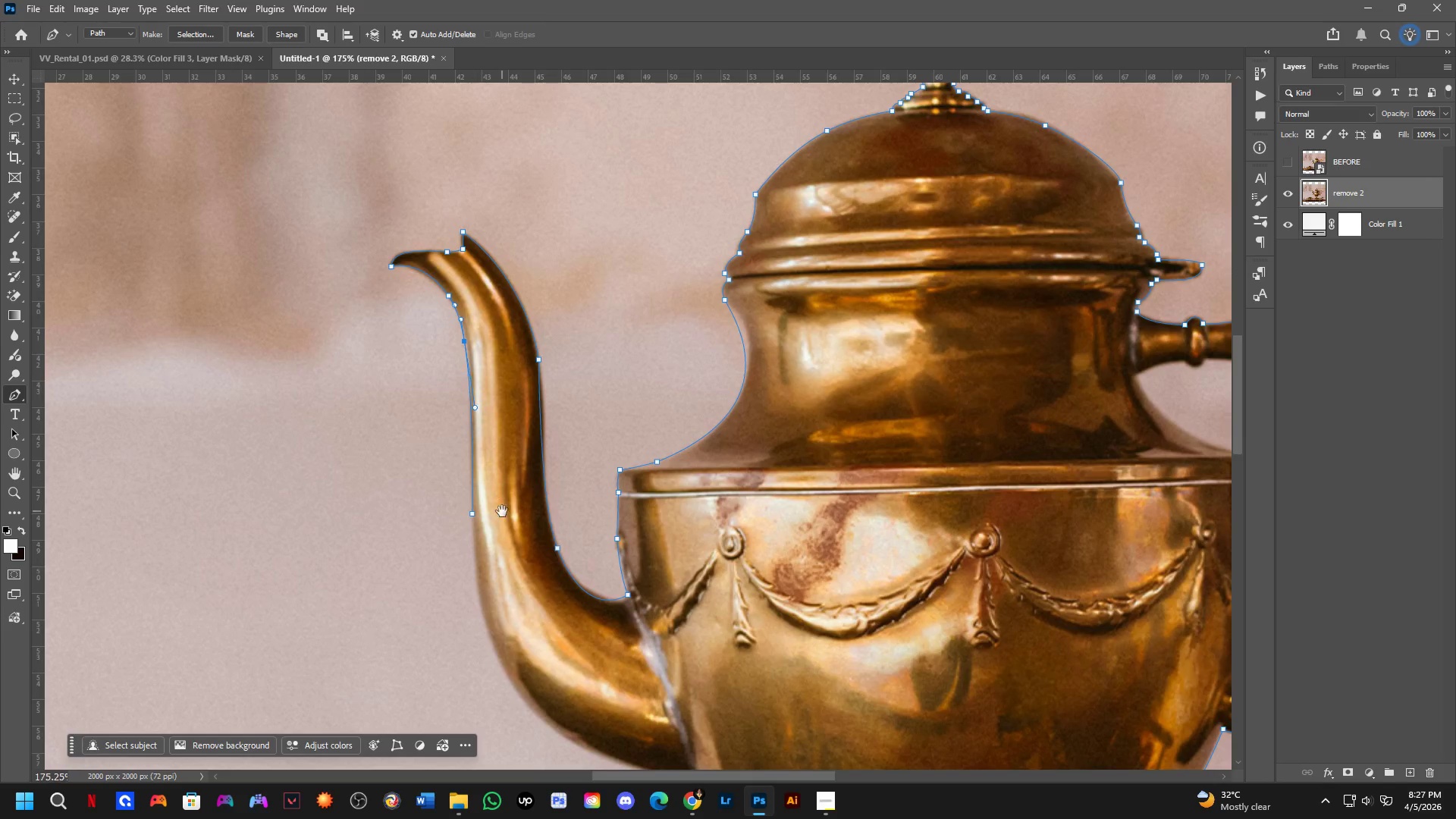 
left_click_drag(start_coordinate=[542, 626], to_coordinate=[626, 665])
 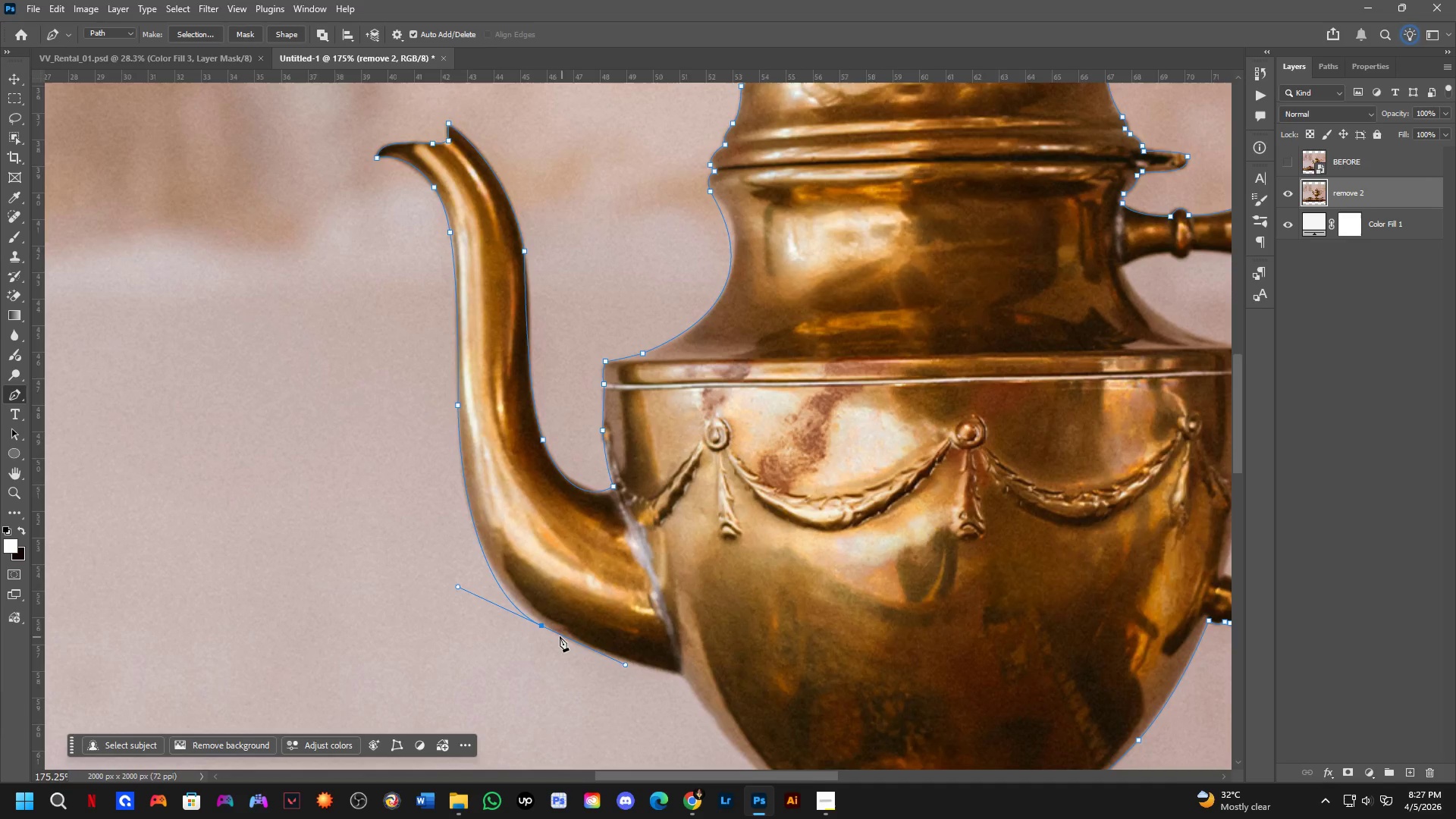 
hold_key(key=ControlLeft, duration=0.83)
 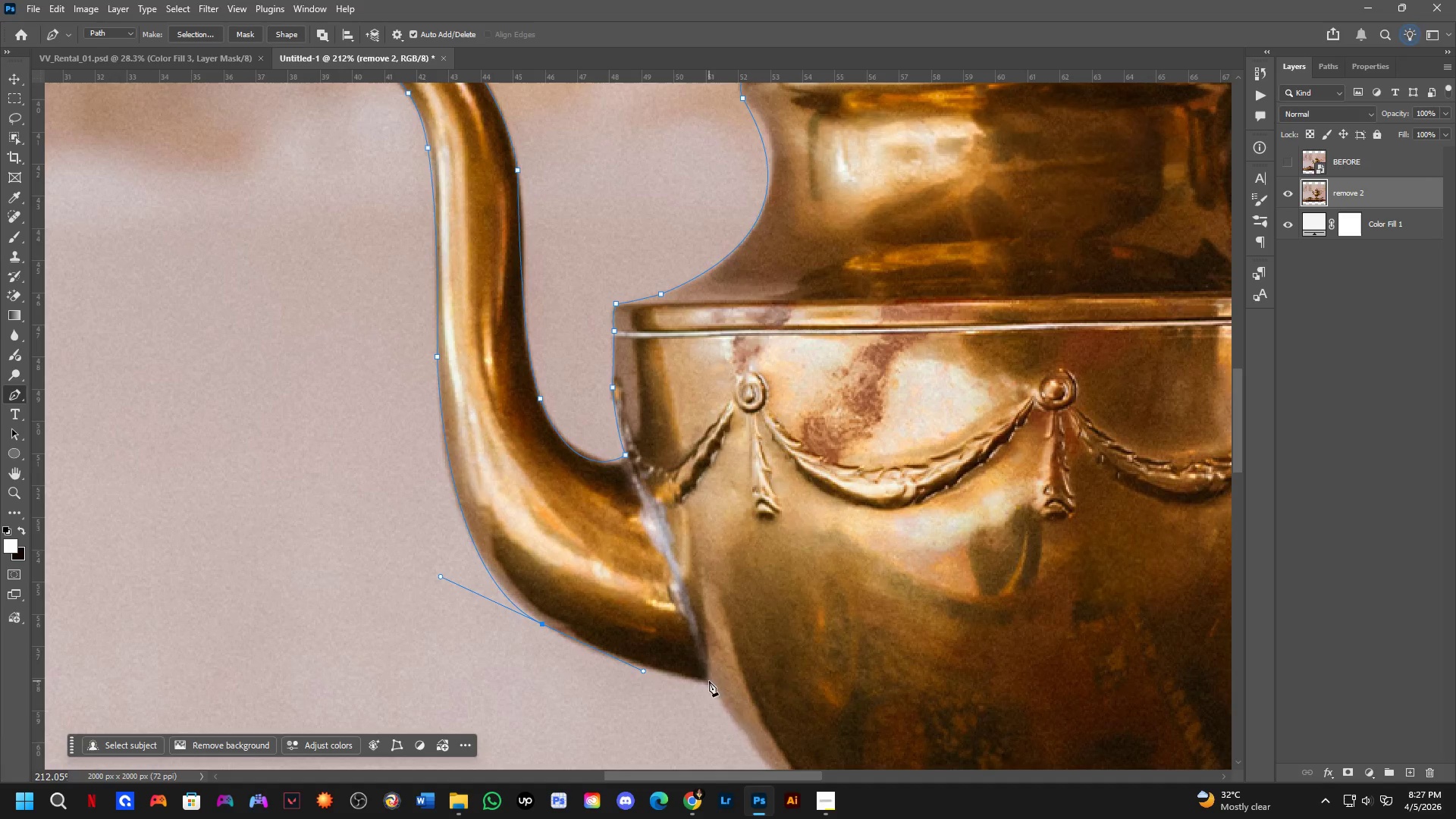 
scroll: coordinate [556, 635], scroll_direction: up, amount: 2.0
 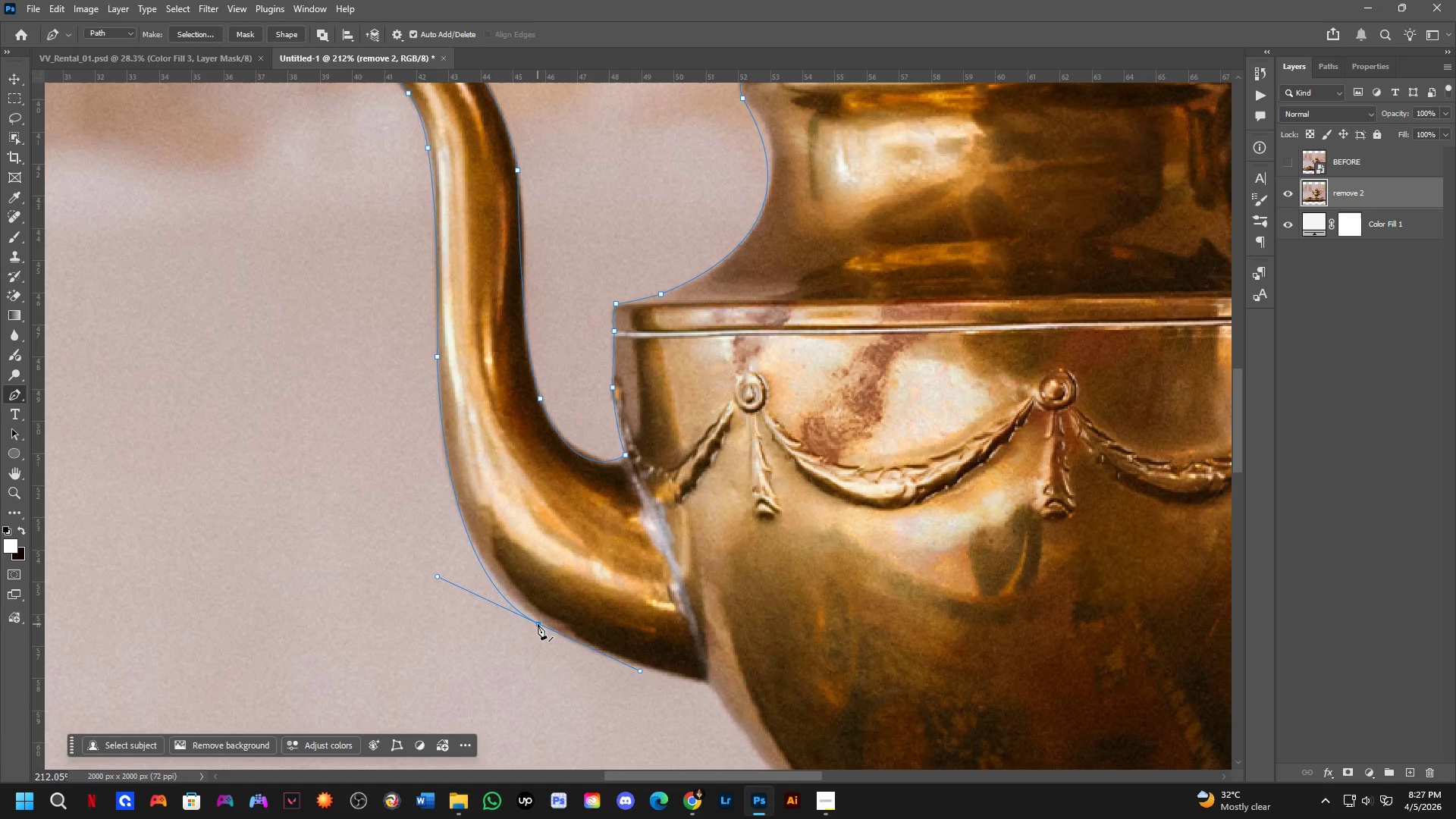 
left_click_drag(start_coordinate=[538, 624], to_coordinate=[542, 624])
 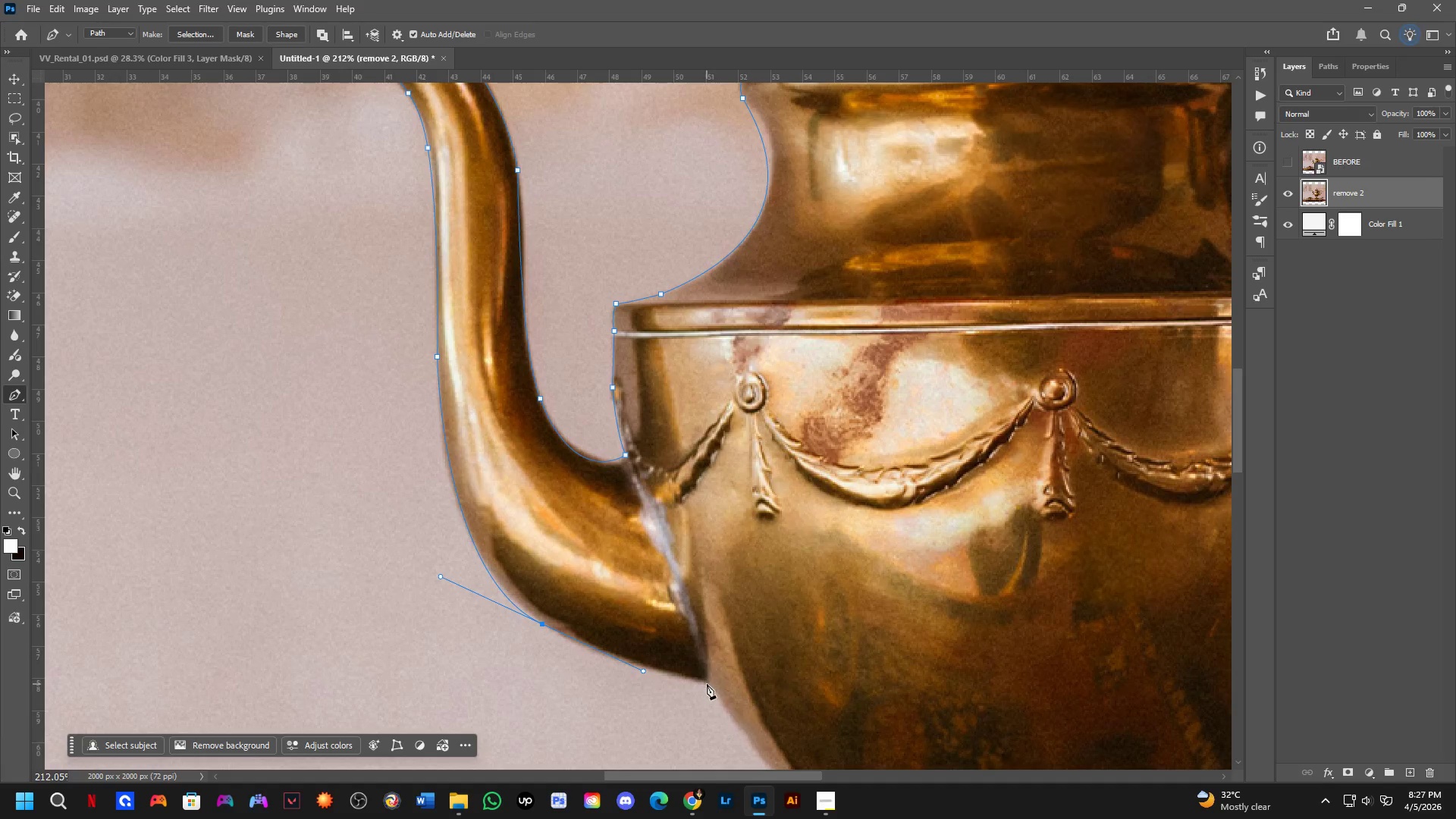 
left_click([707, 684])
 